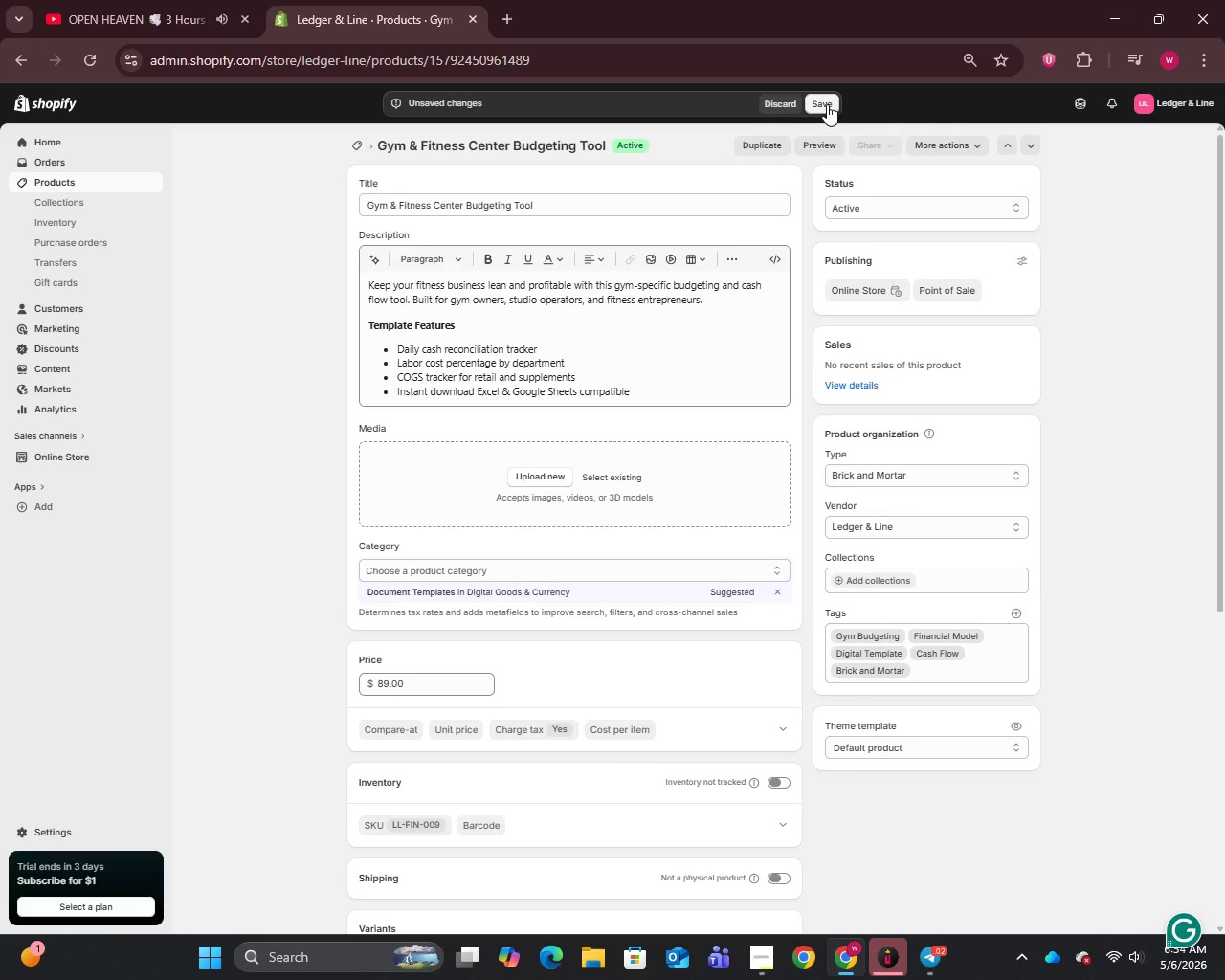 
left_click([827, 104])
 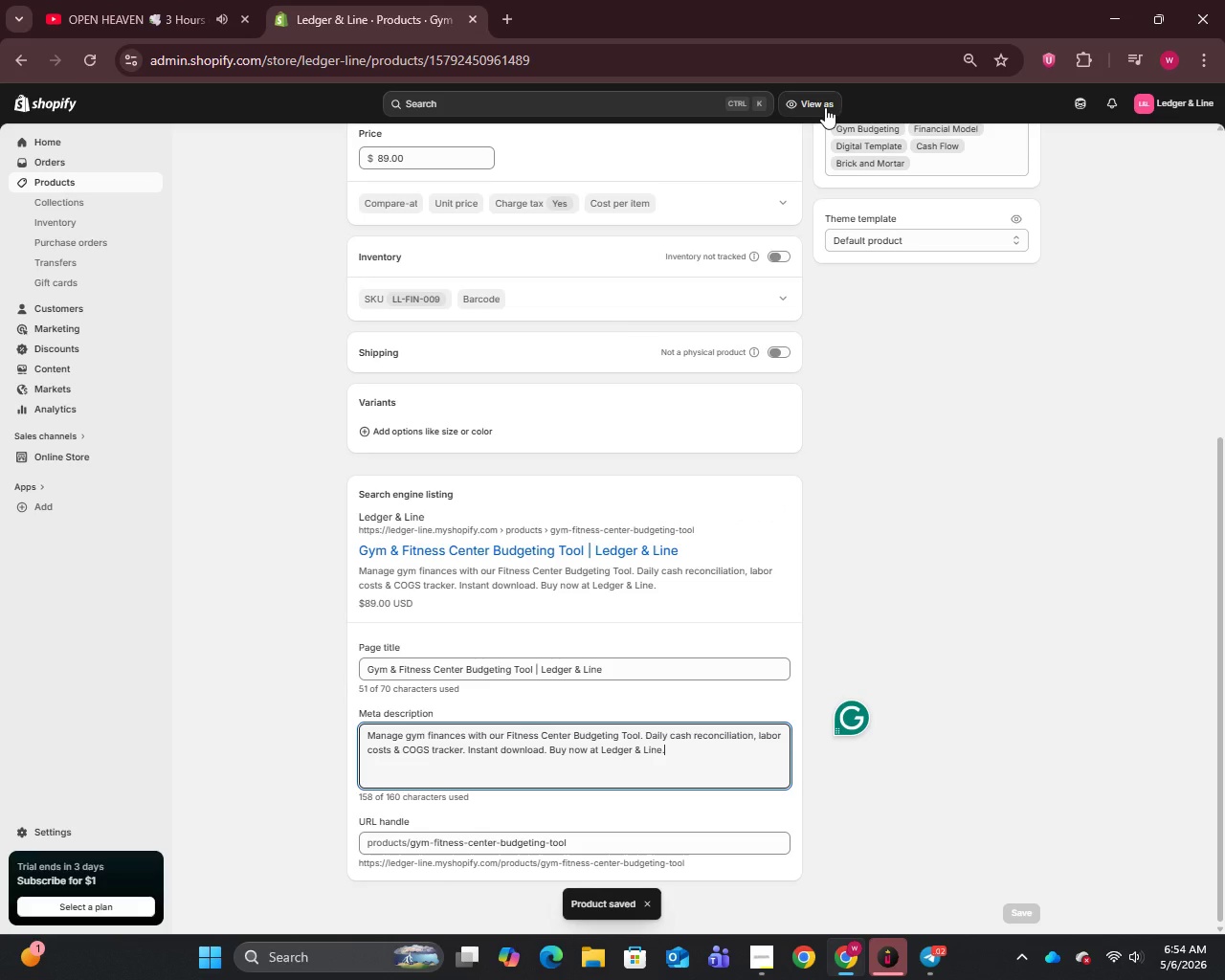 
wait(12.12)
 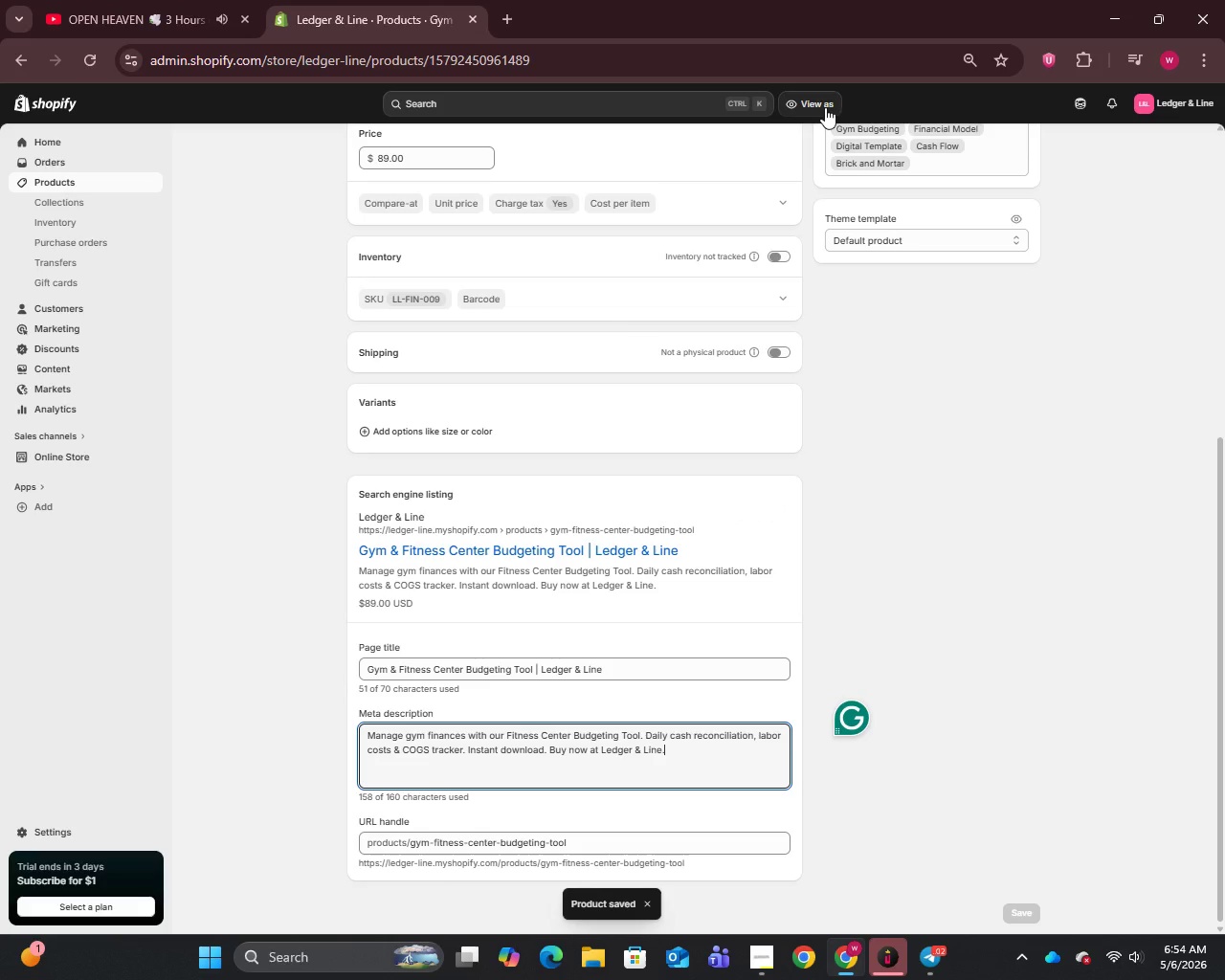 
left_click([60, 181])
 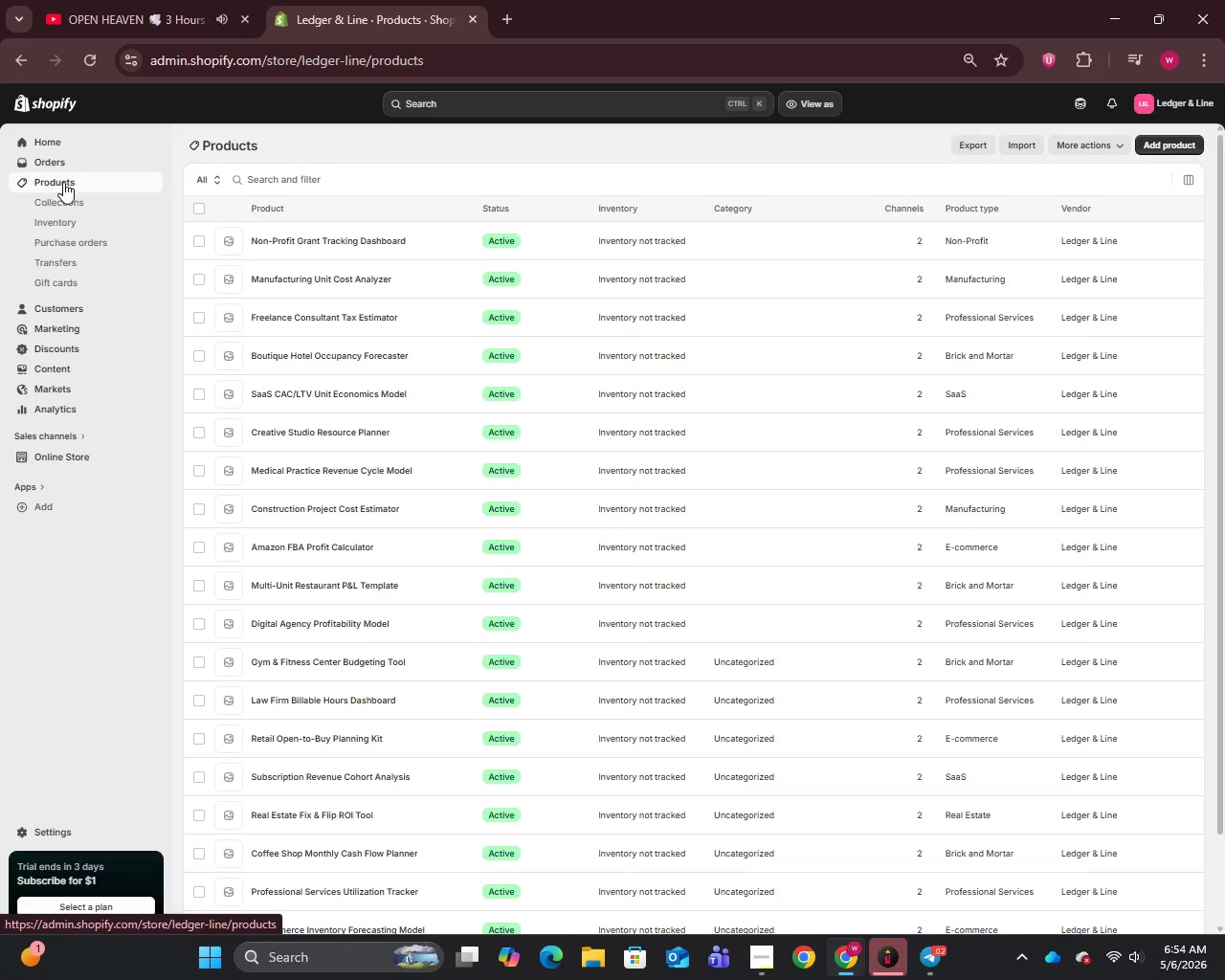 
wait(11.03)
 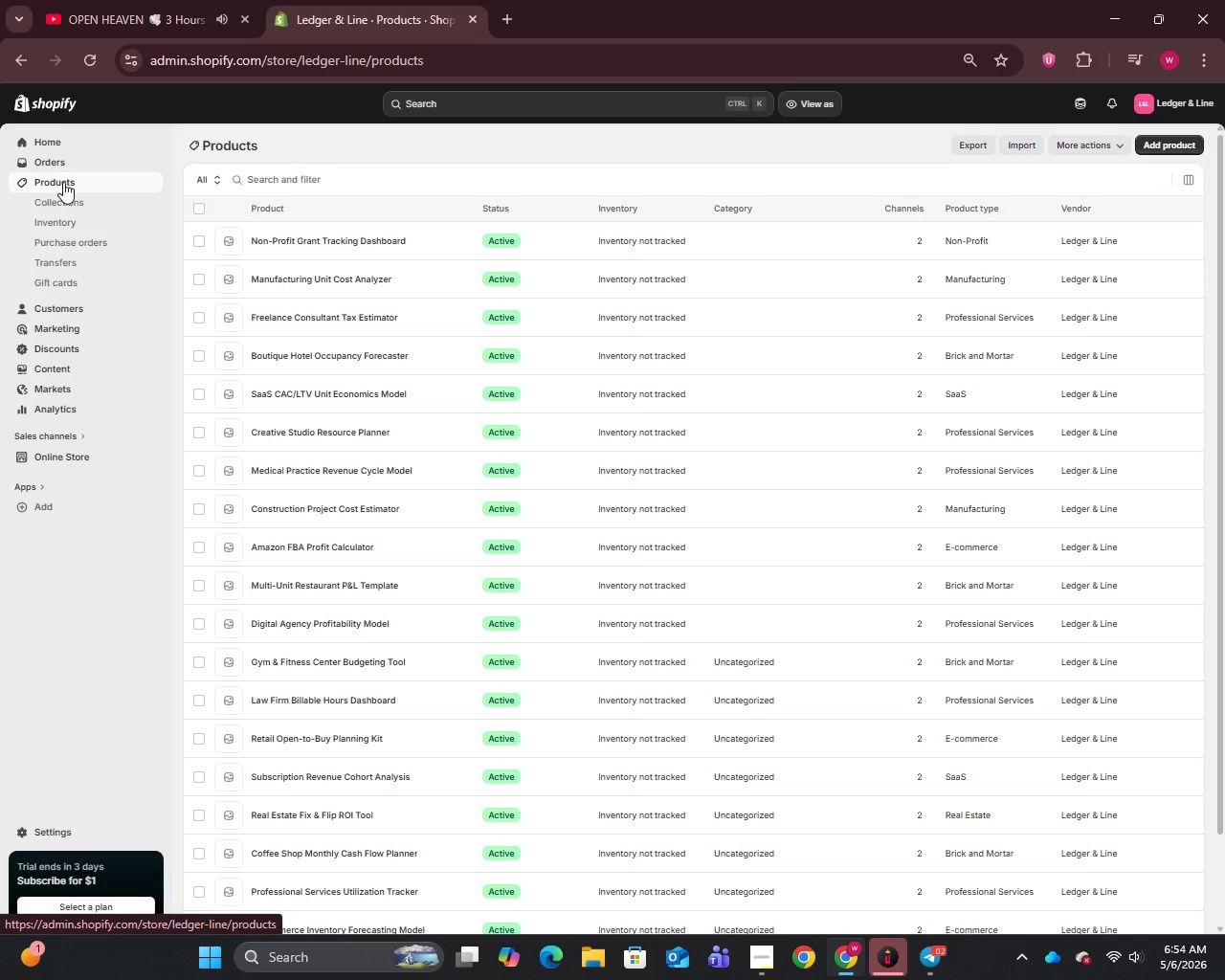 
left_click([302, 616])
 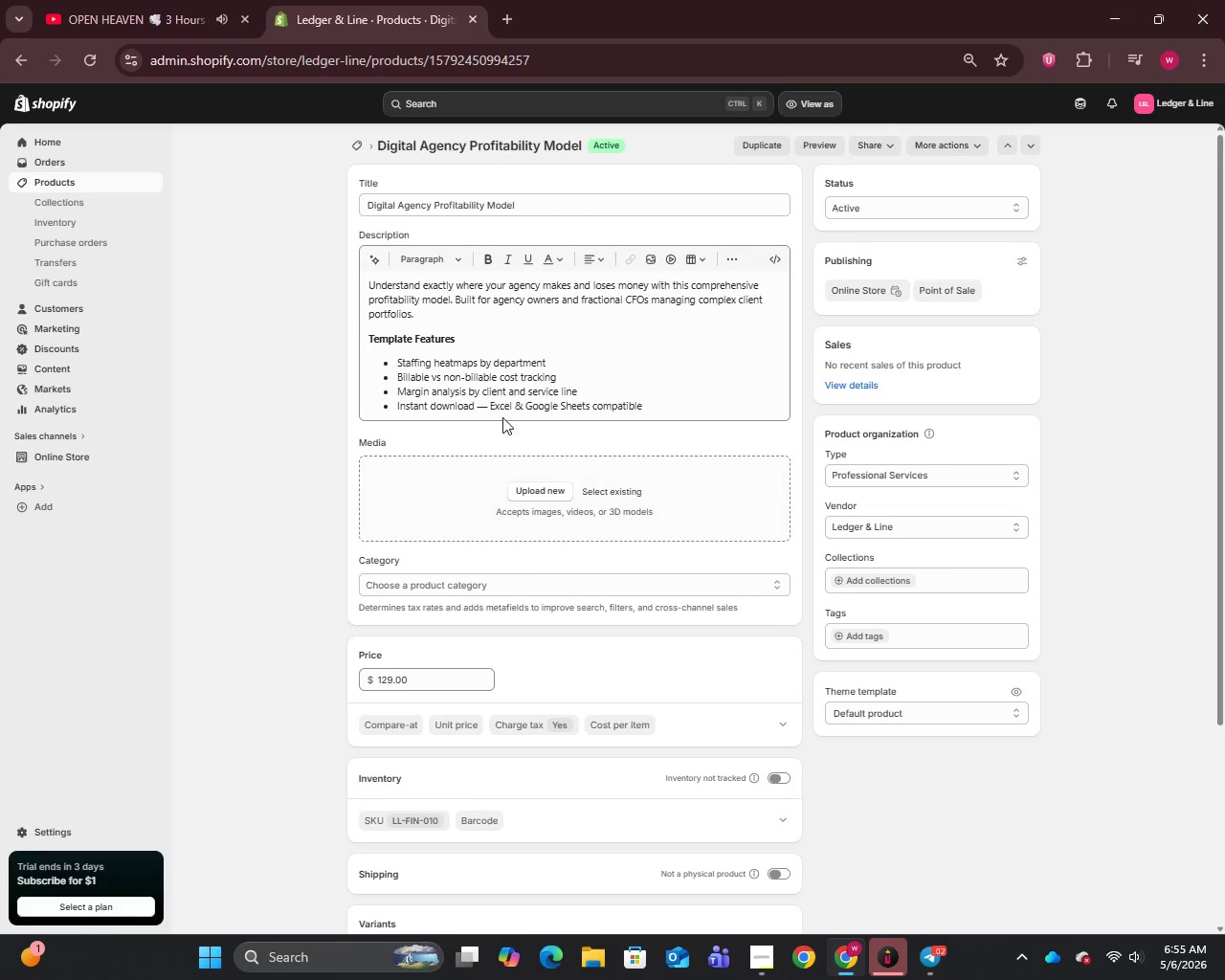 
left_click([489, 411])
 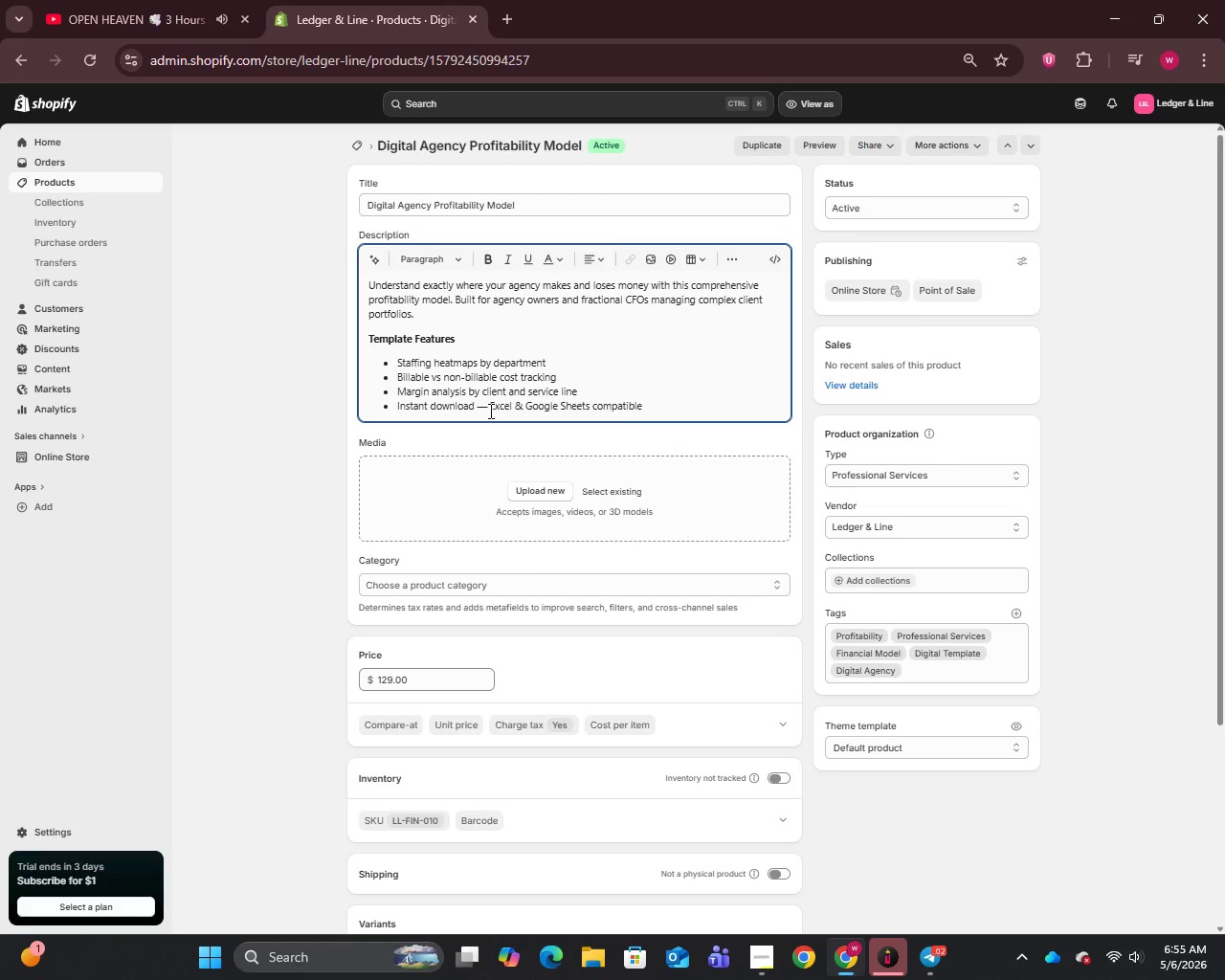 
key(Backspace)
 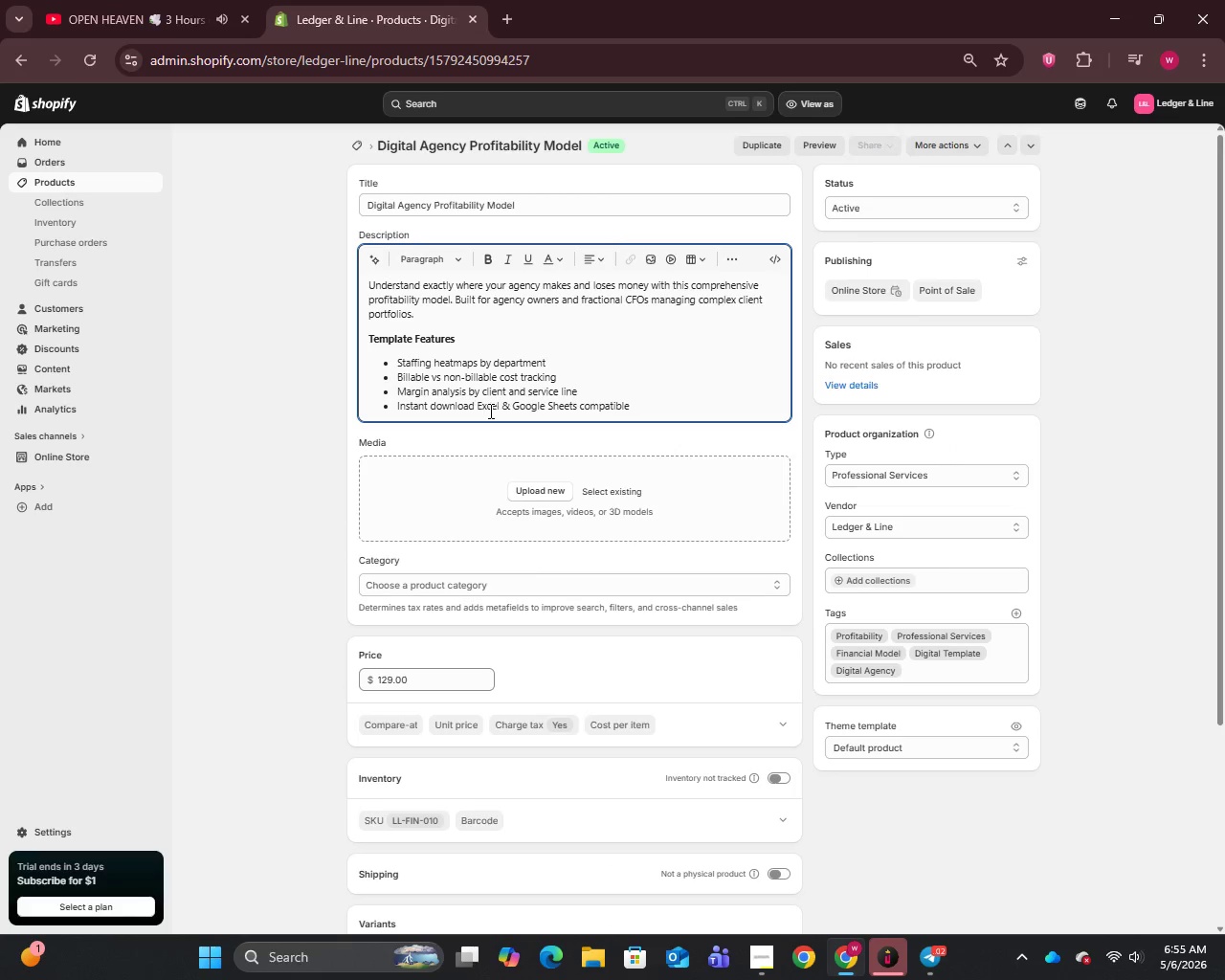 
key(Backspace)
 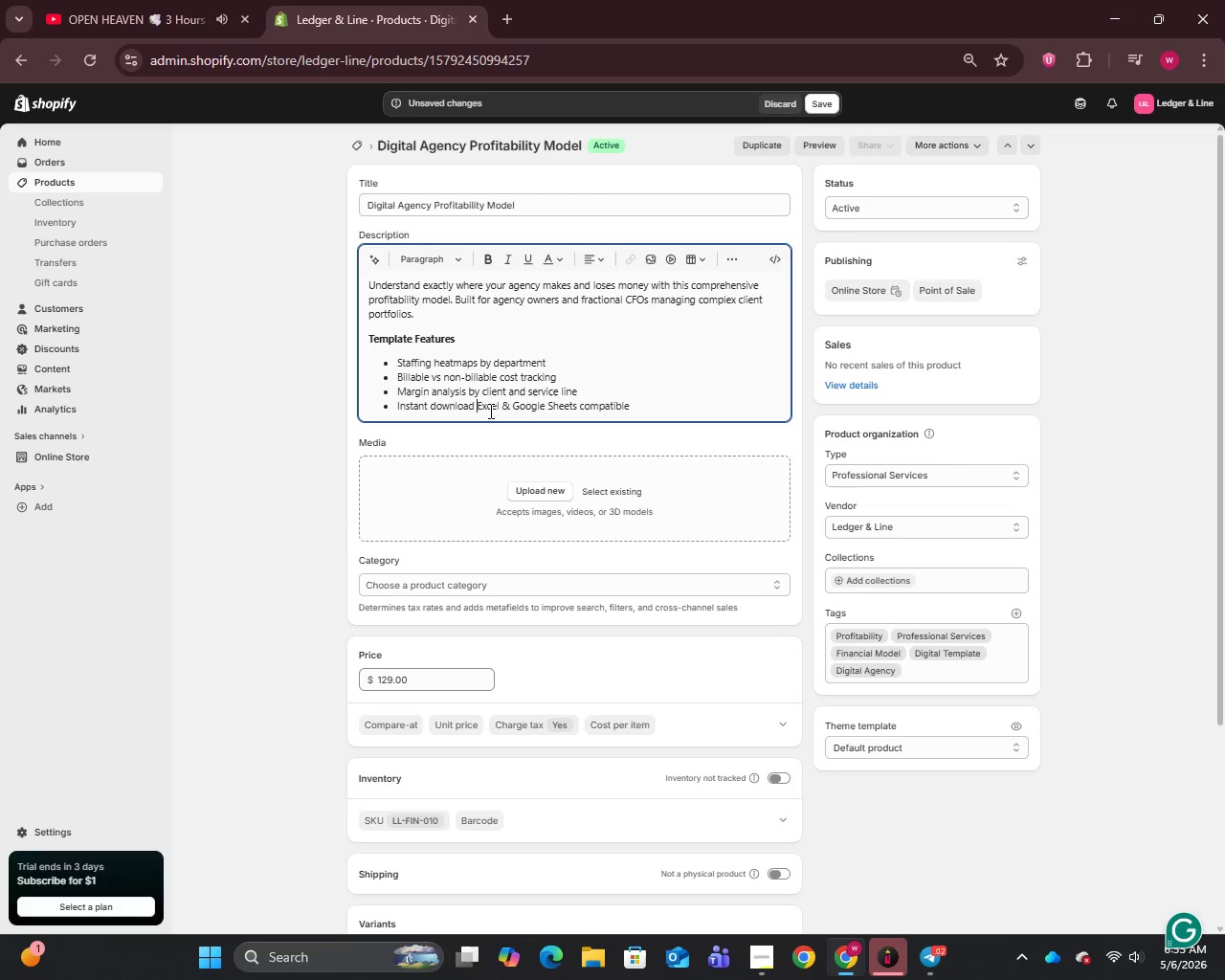 
scroll: coordinate [489, 411], scroll_direction: down, amount: 3.0
 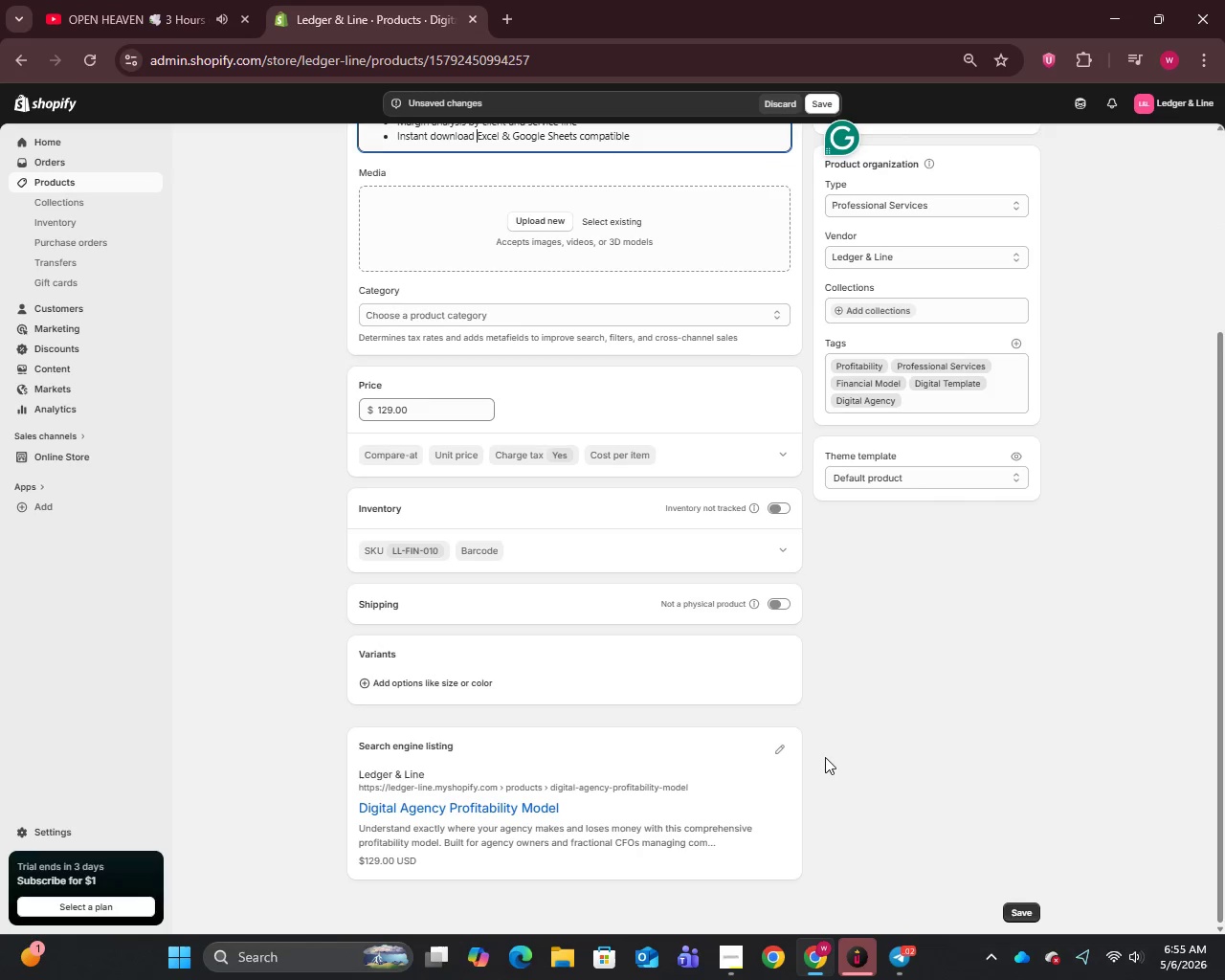 
left_click([771, 741])
 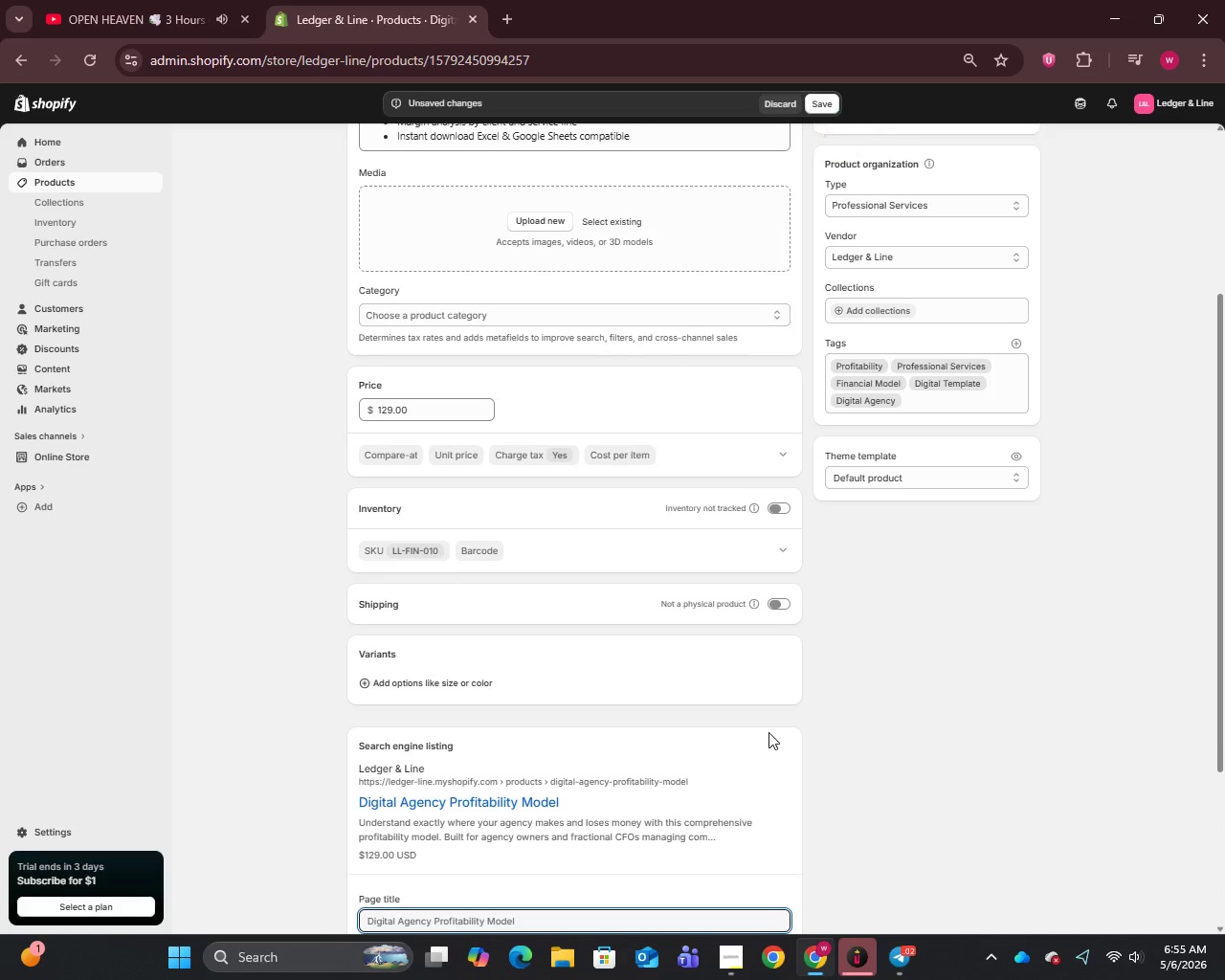 
scroll: coordinate [764, 718], scroll_direction: down, amount: 3.0
 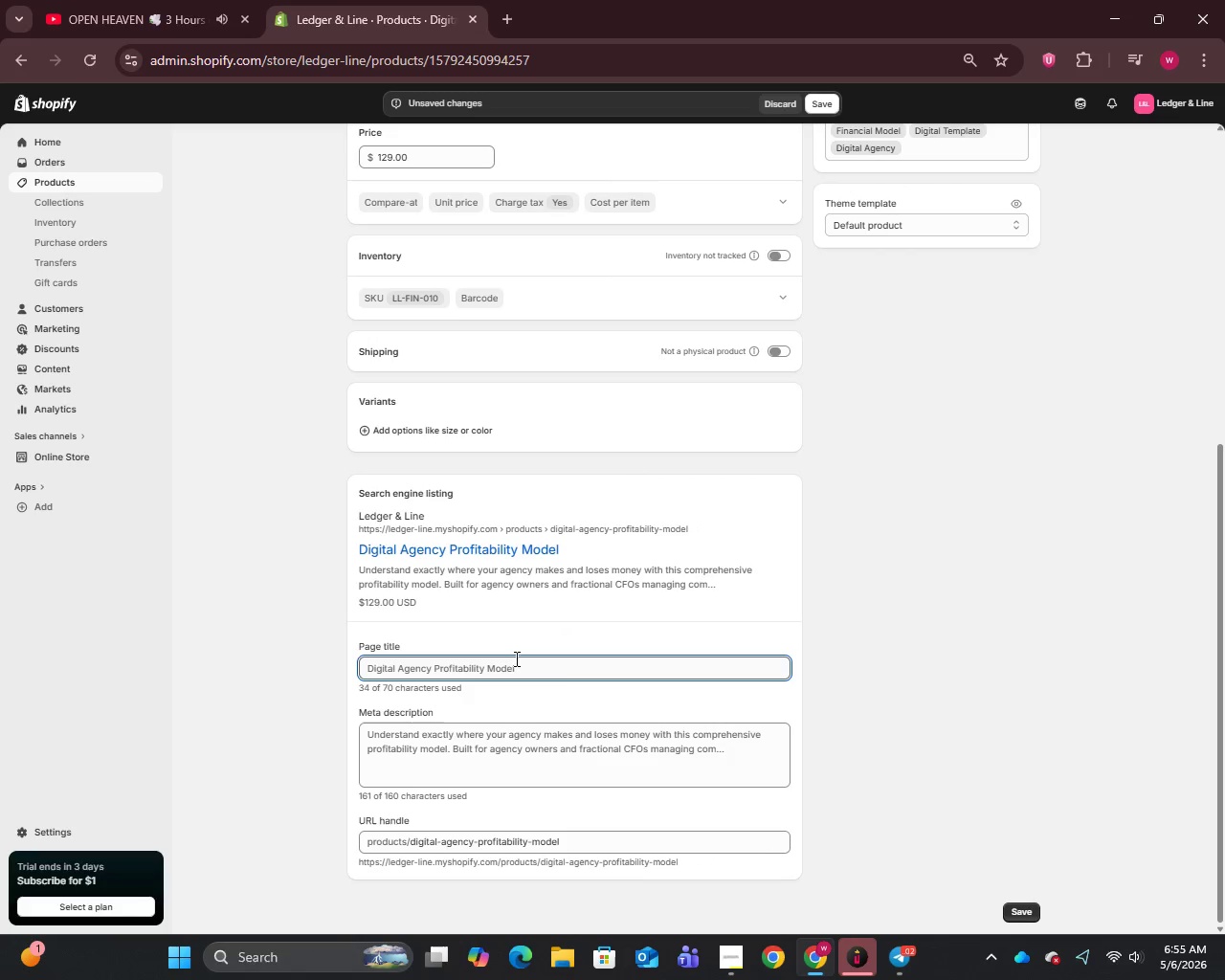 
left_click([632, 674])
 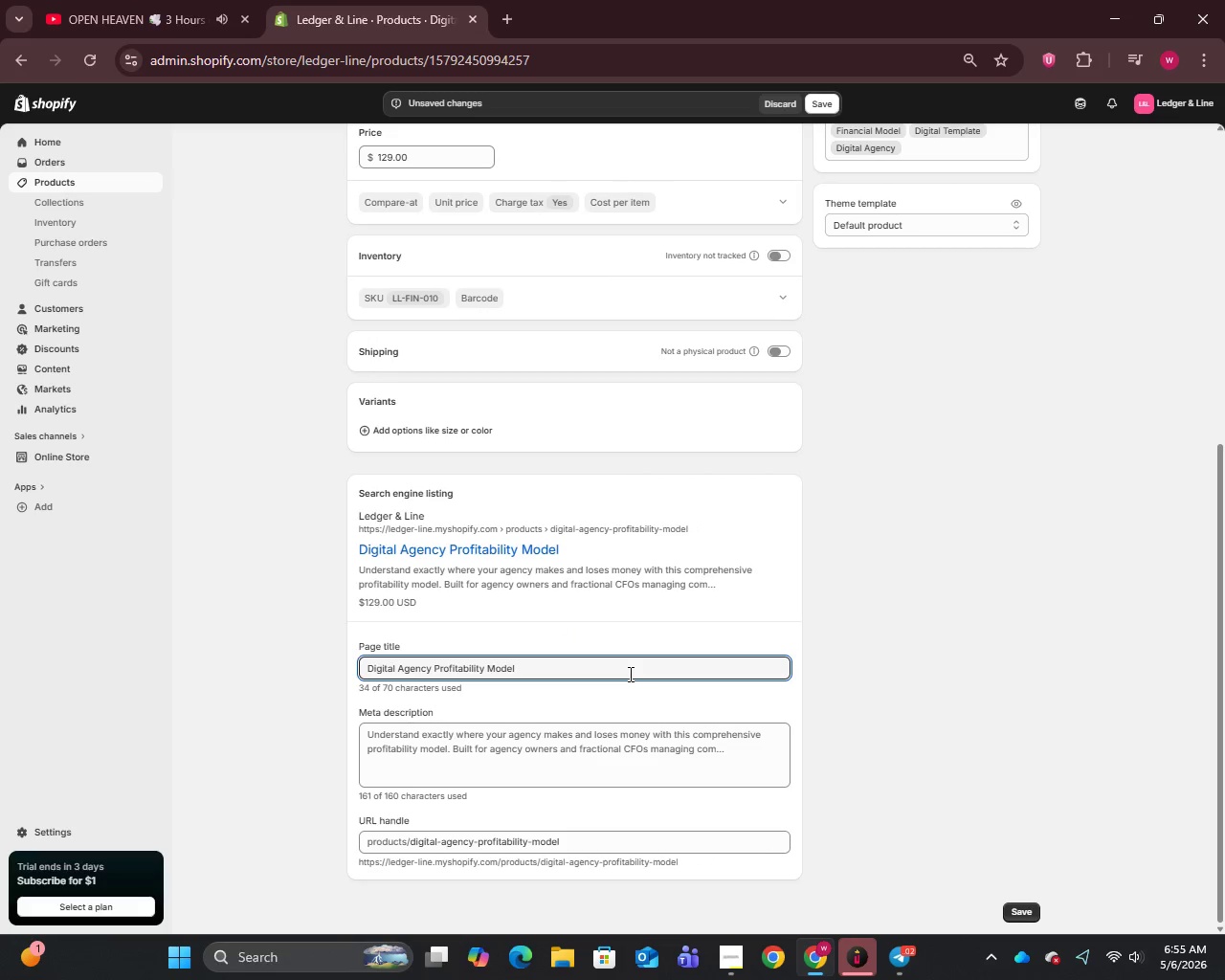 
key(Control+A)
 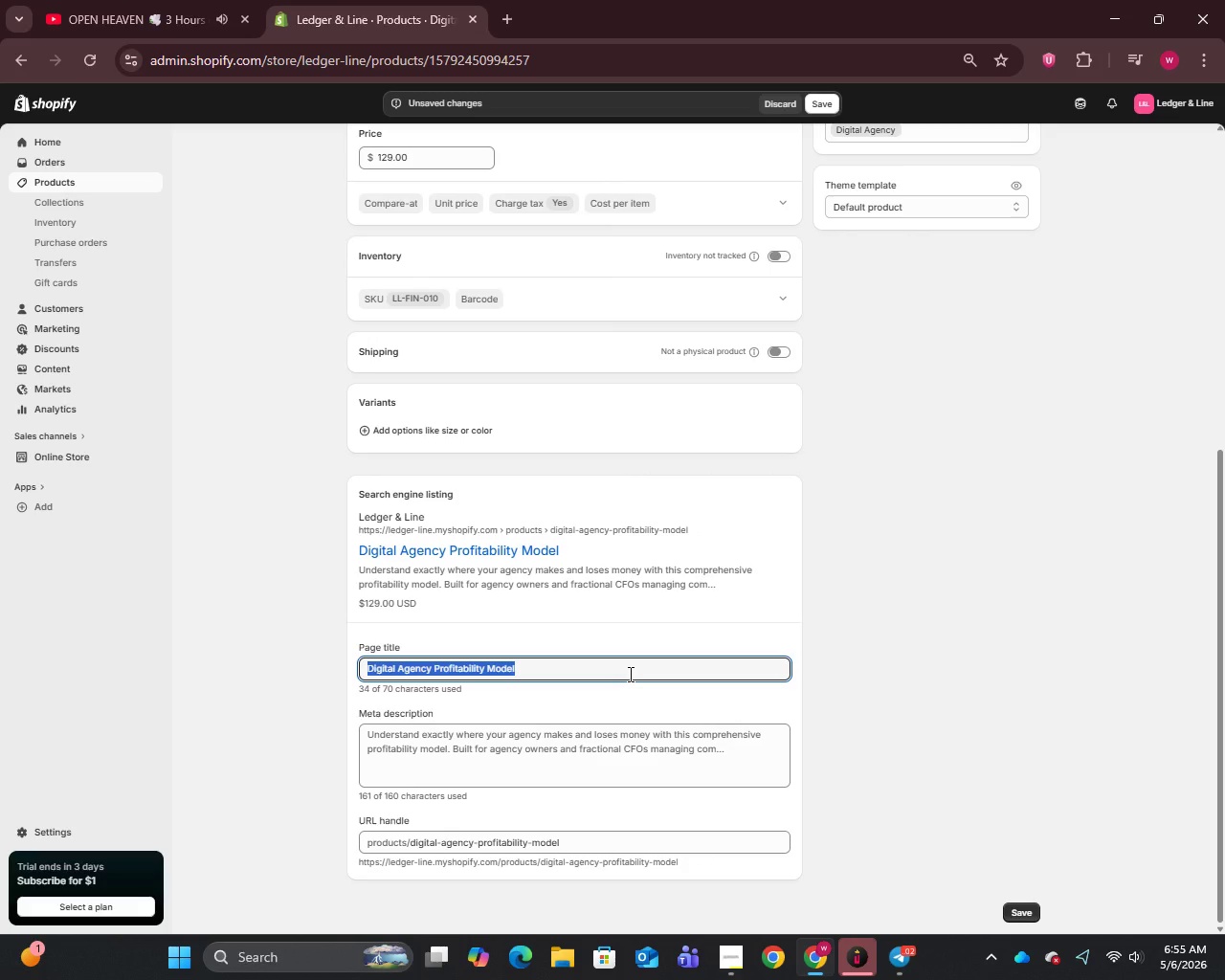 
type(Digital Agency Profitab)
 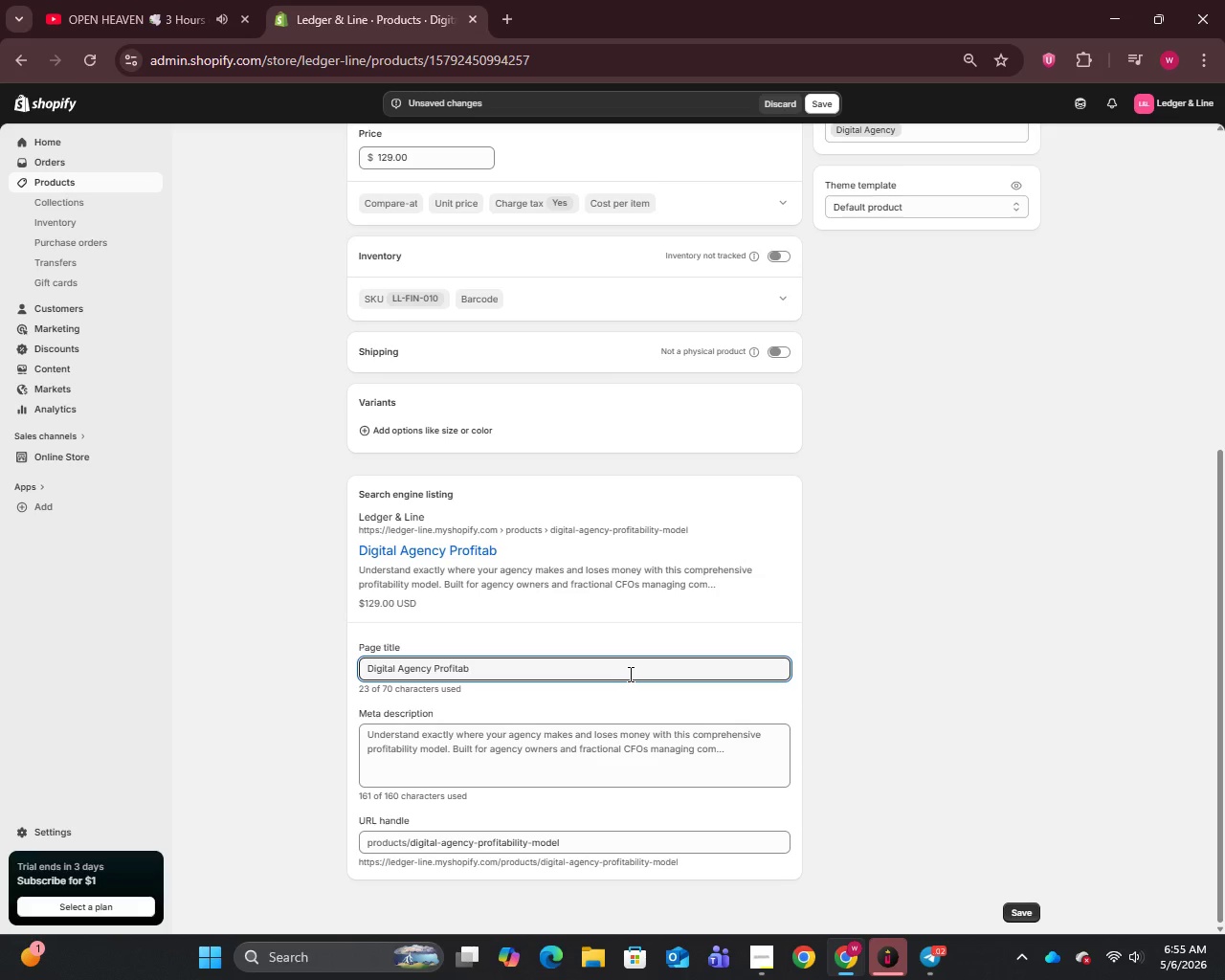 
wait(5.47)
 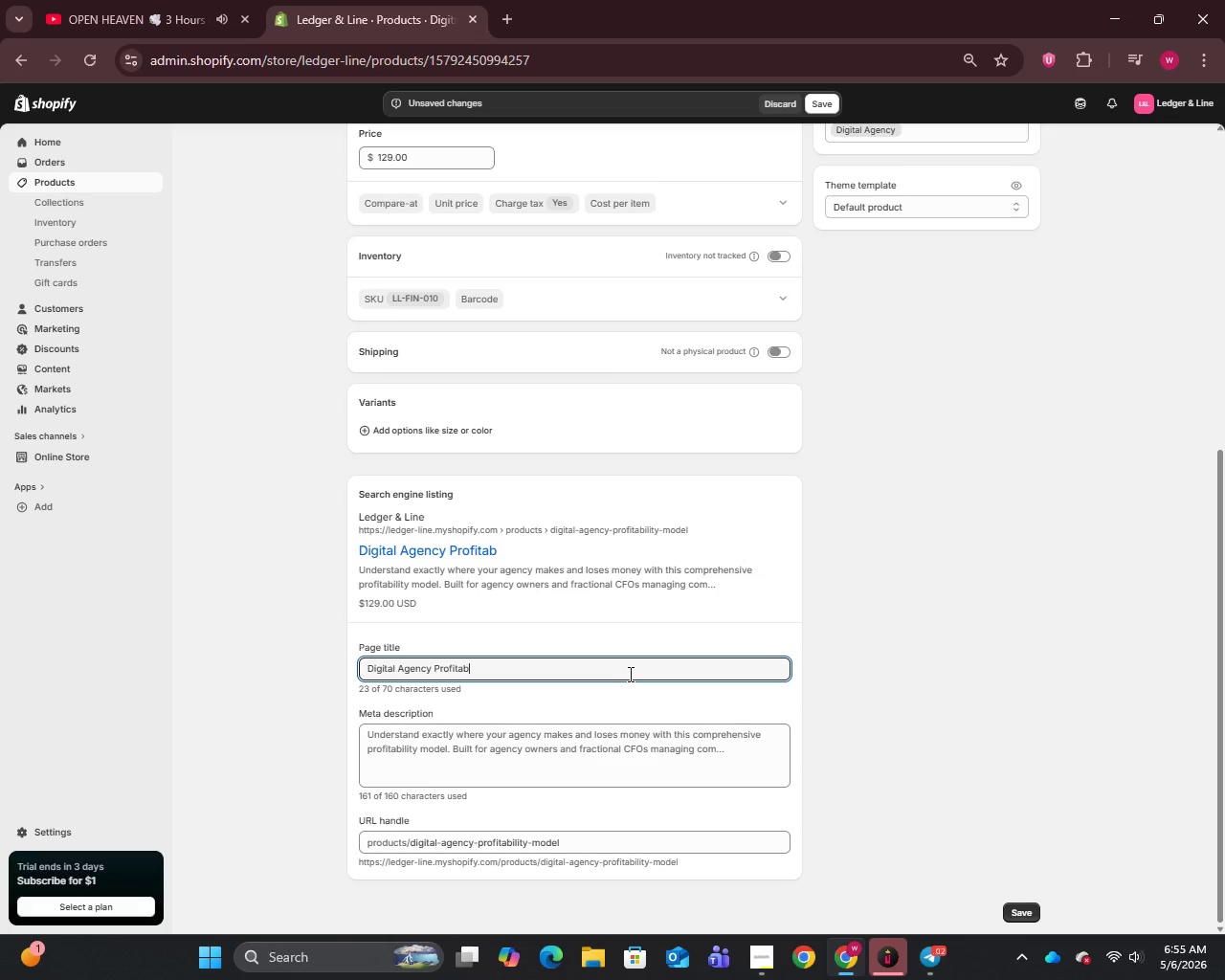 
type(ility Model | Ledger & Line)
 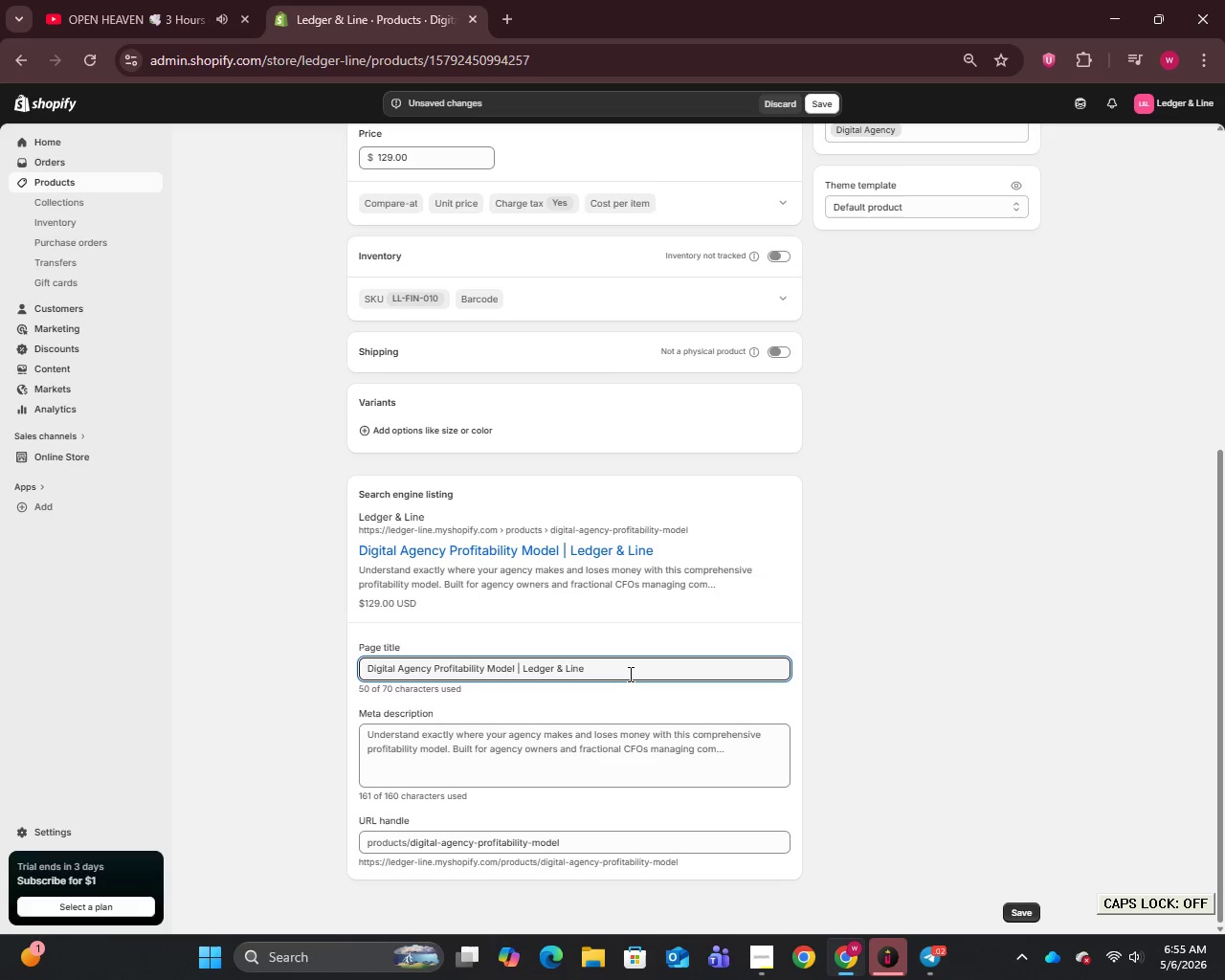 
left_click([708, 767])
 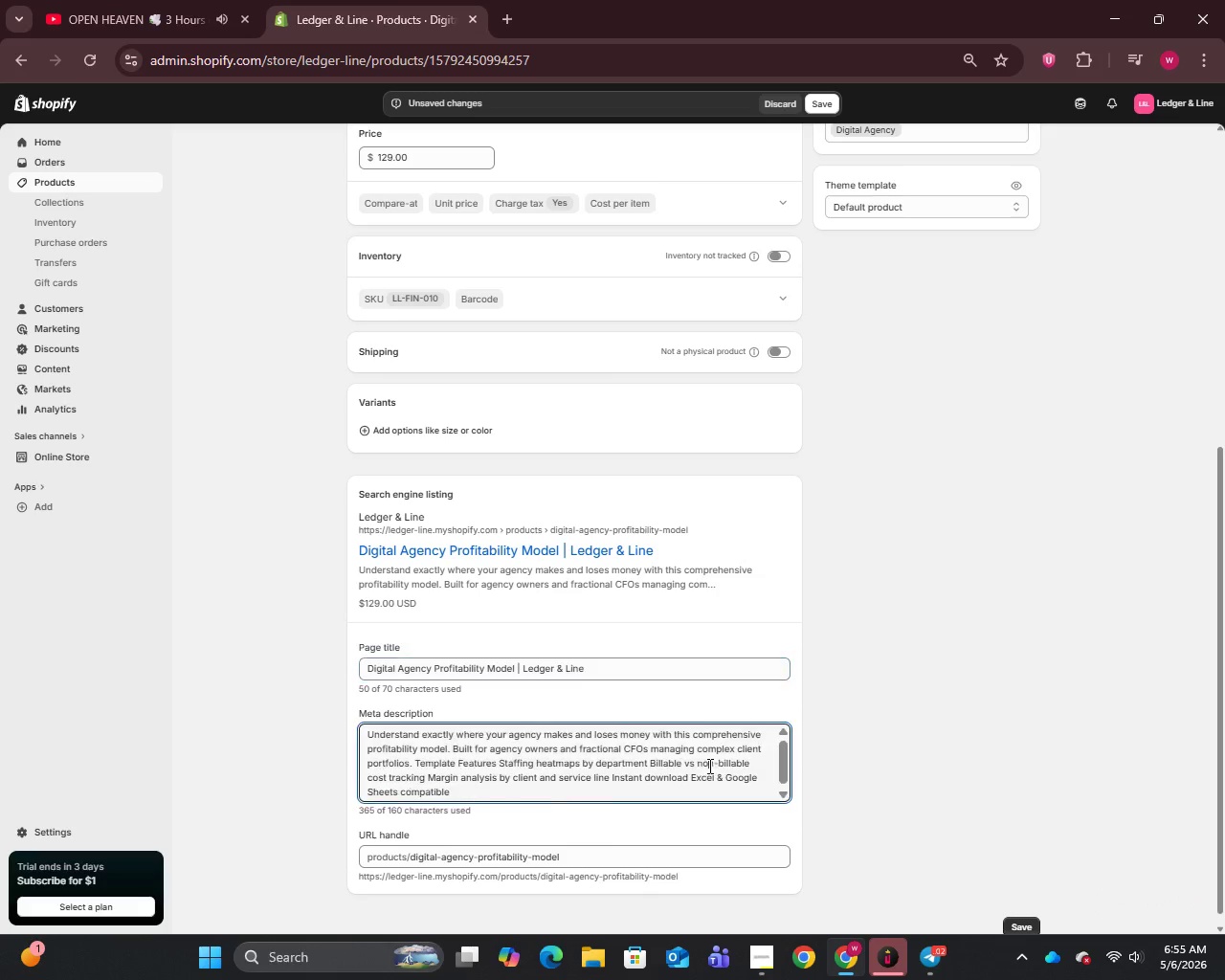 
hold_key(key=ControlLeft, duration=0.52)
 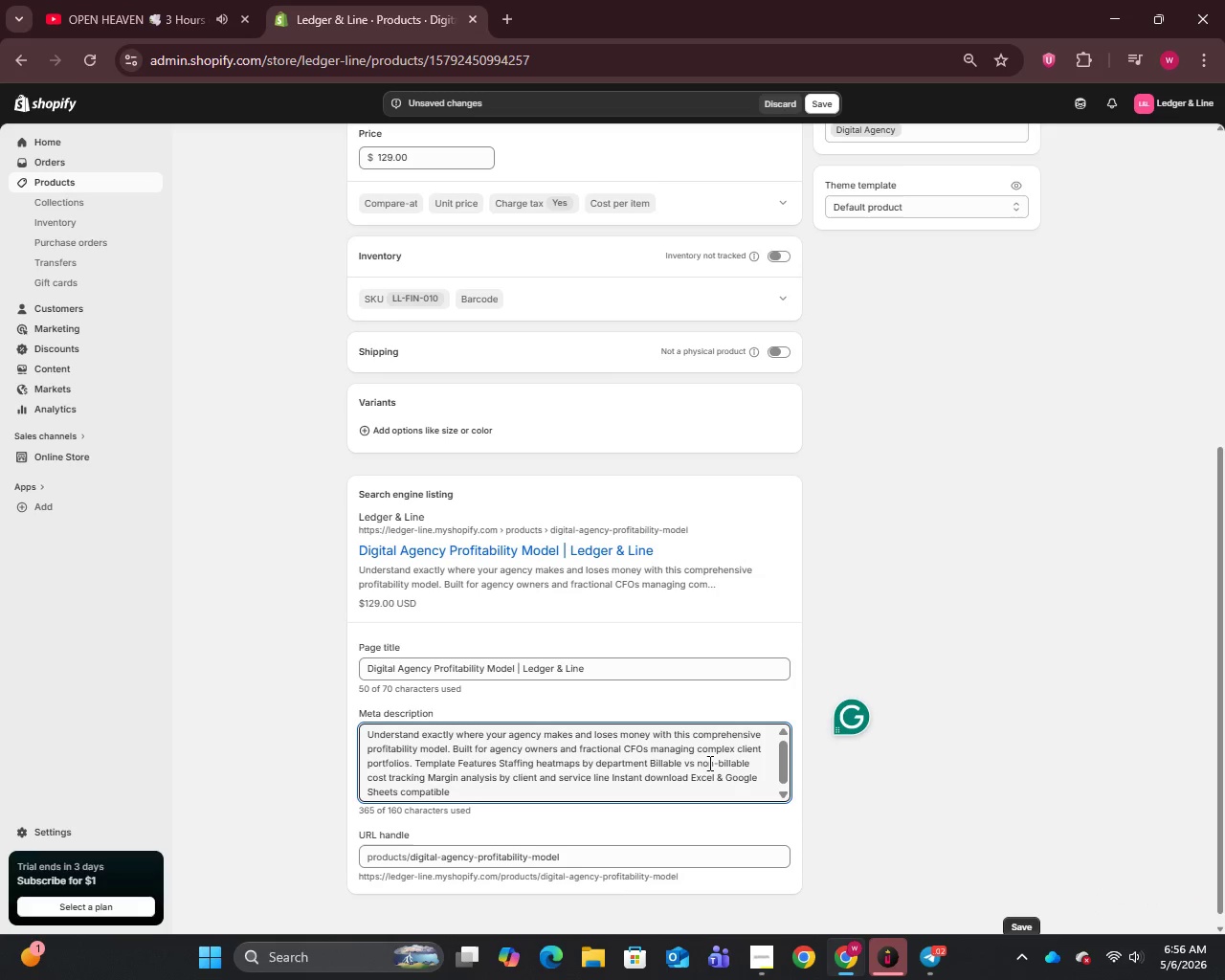 
key(Control+A)
 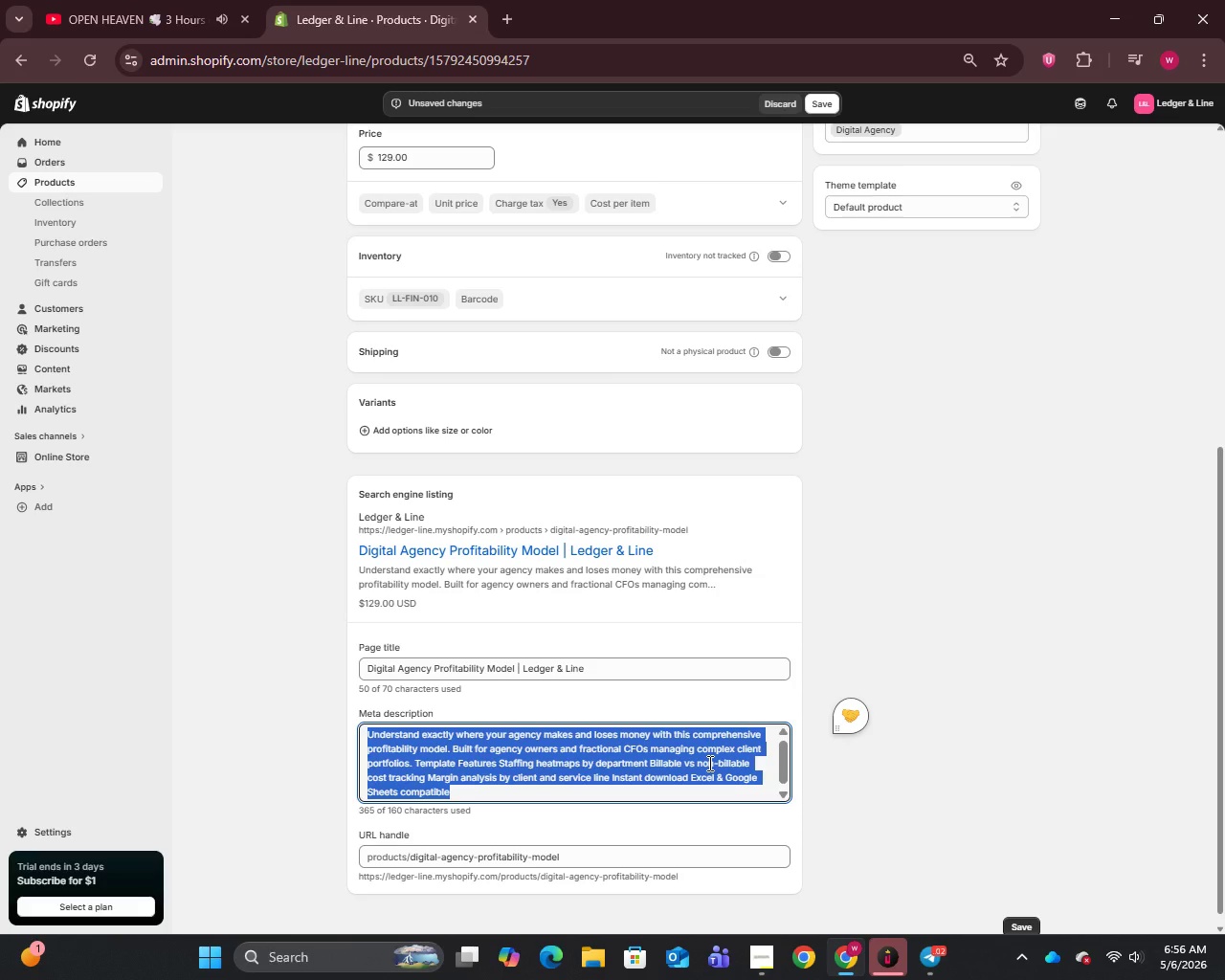 
type(Understand agency margins with our Digital Agency Profitability Model. Billable)
 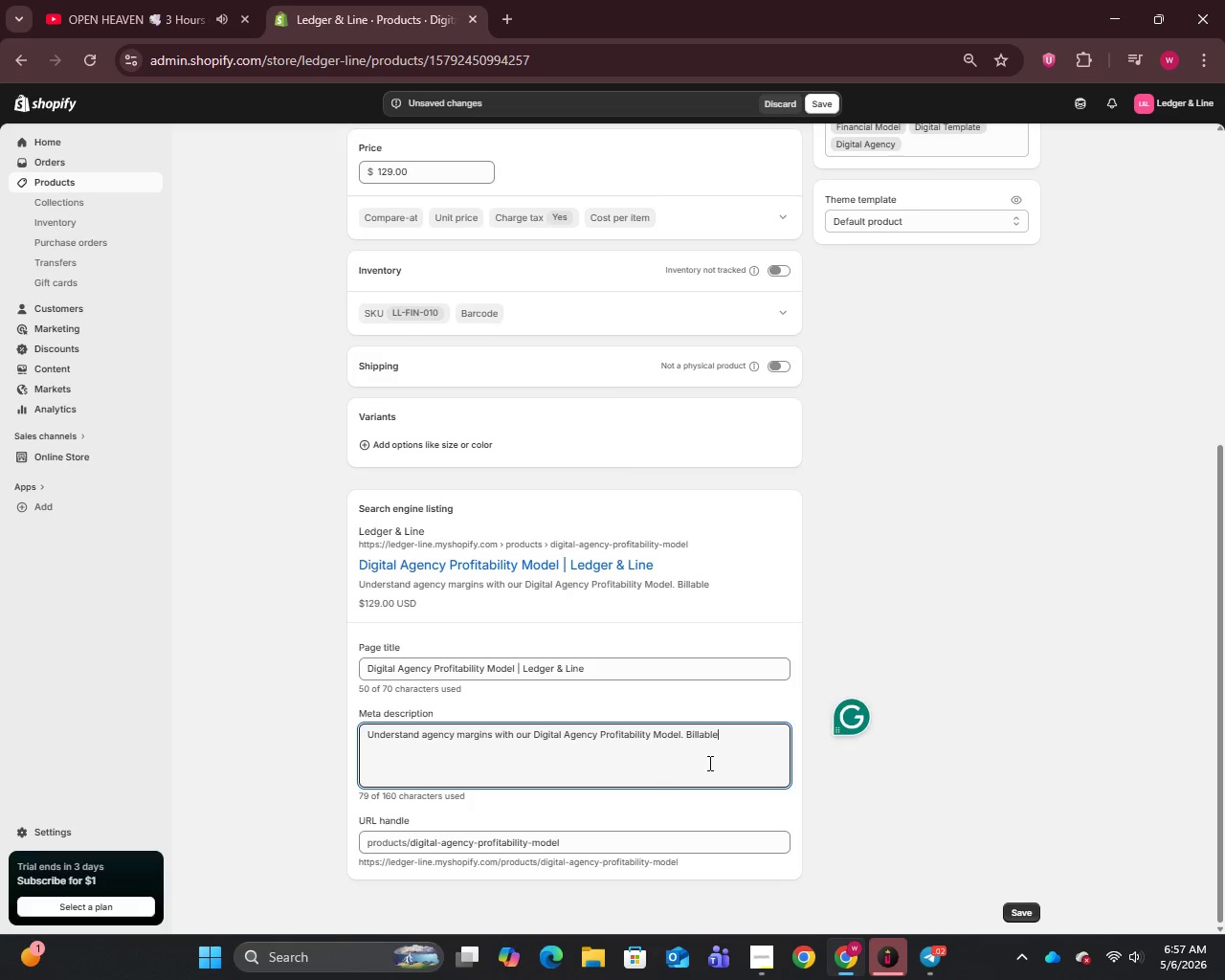 
type( Tracking, staffing heatmaps & margin analysis. Instant download. Buy now)
 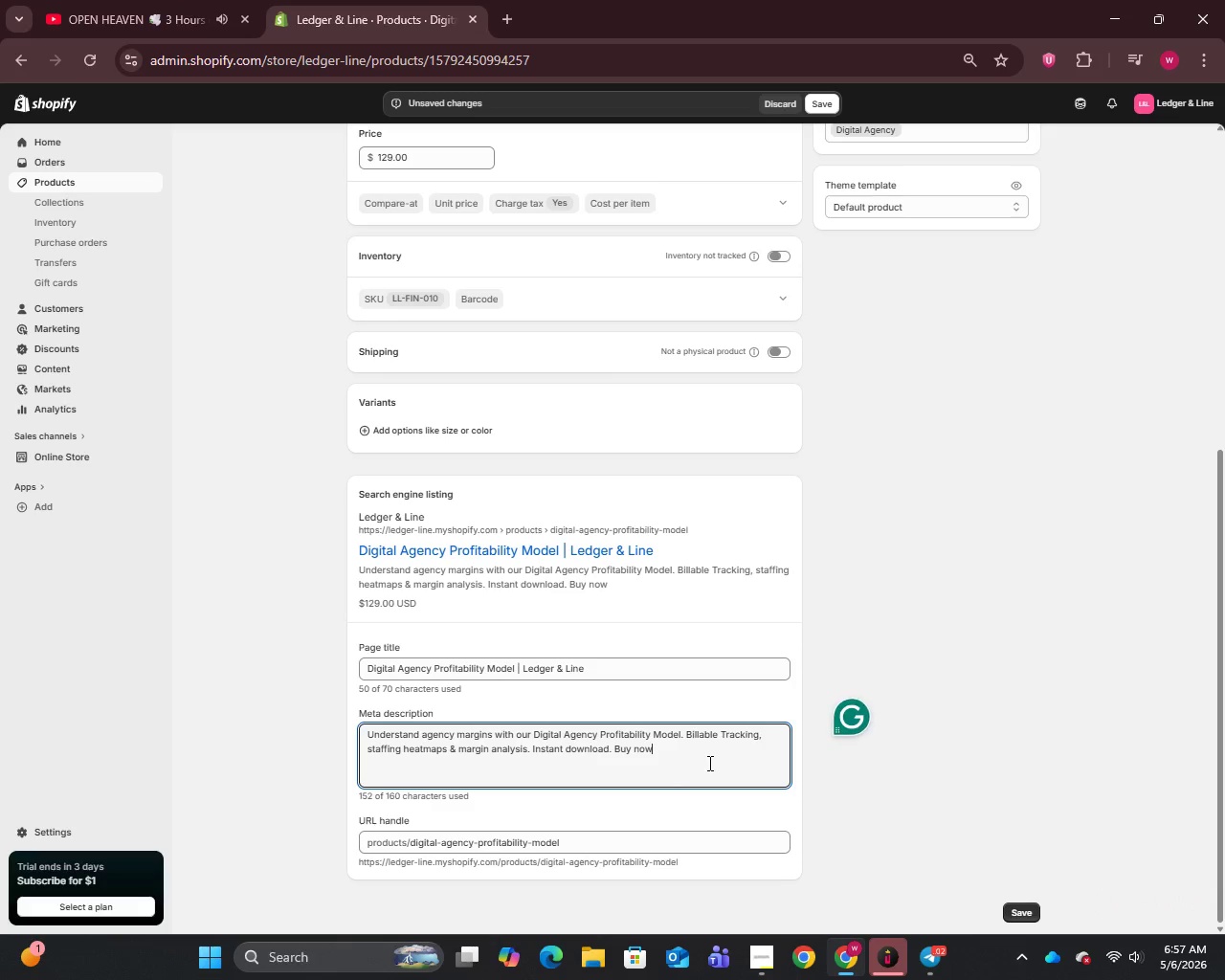 
wait(5.03)
 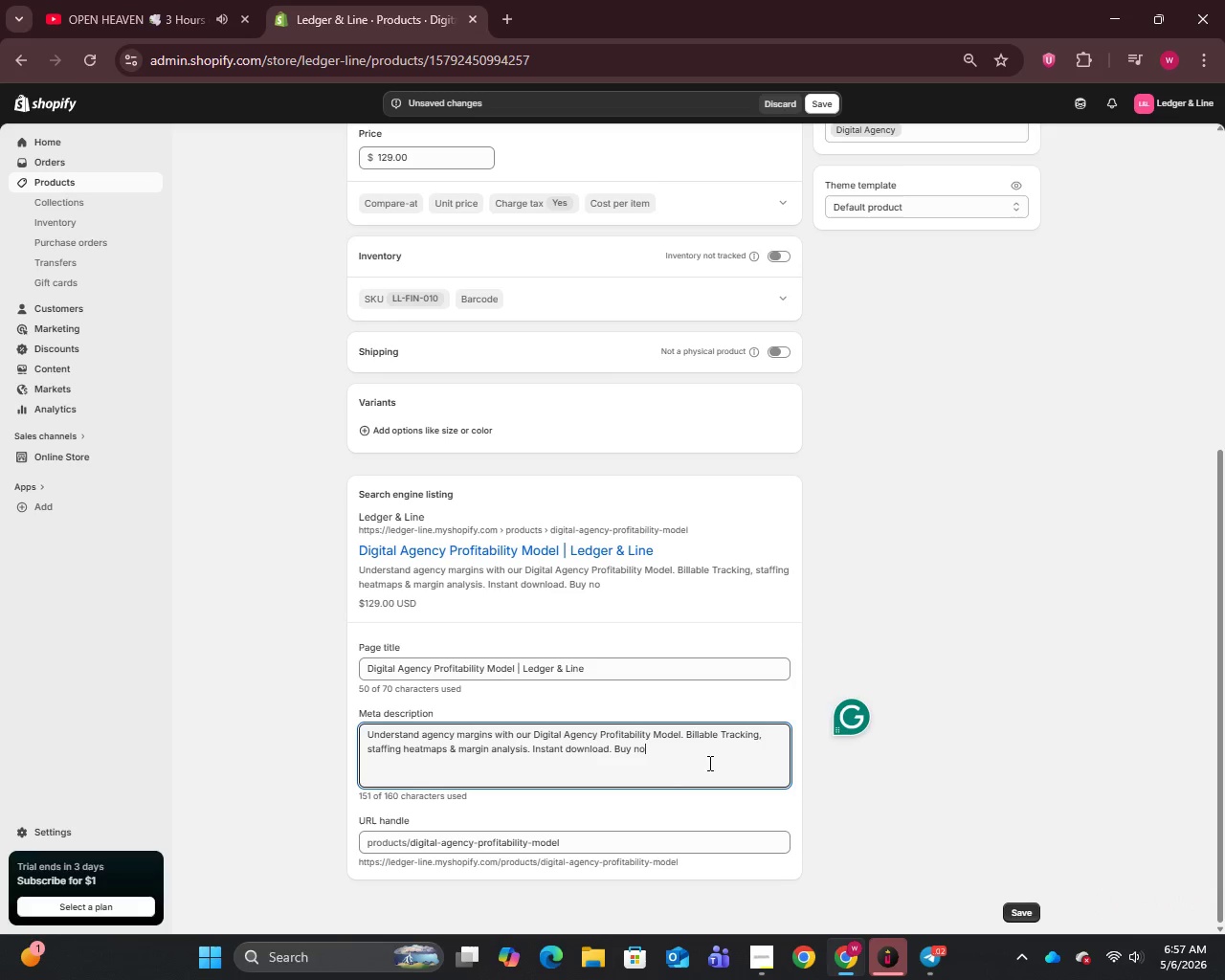 
key(Period)
 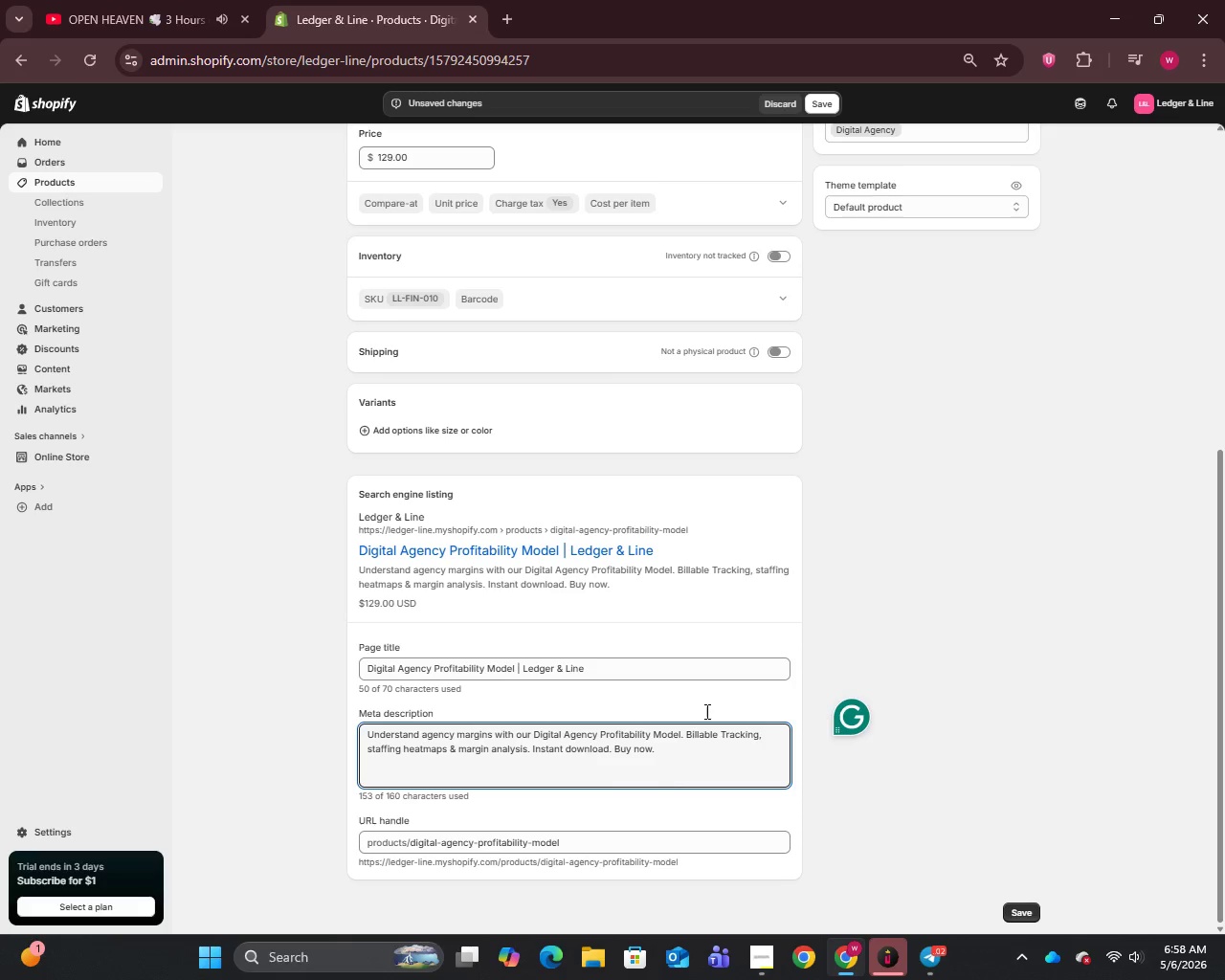 
scroll: coordinate [709, 689], scroll_direction: up, amount: 13.0
 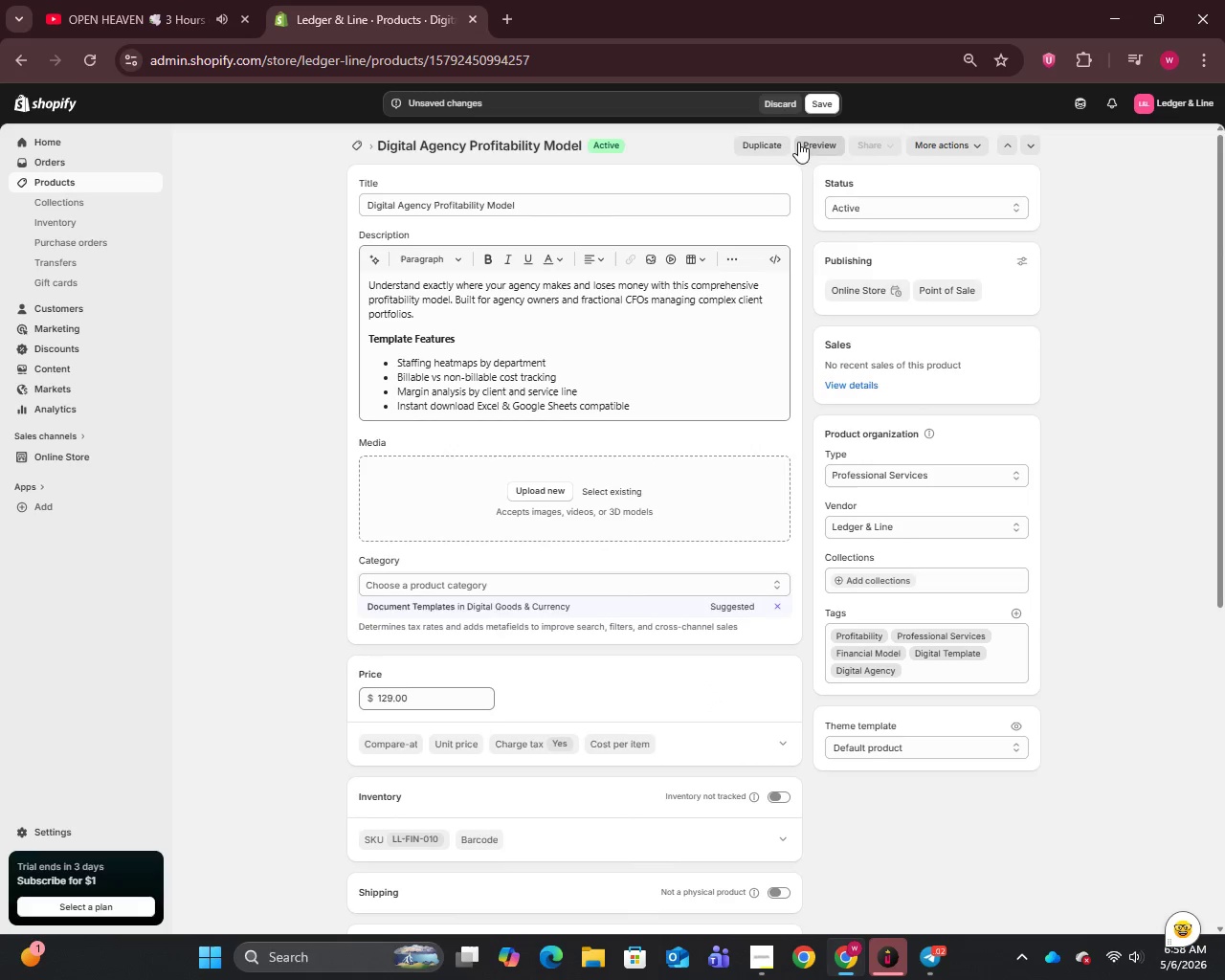 
left_click([816, 102])
 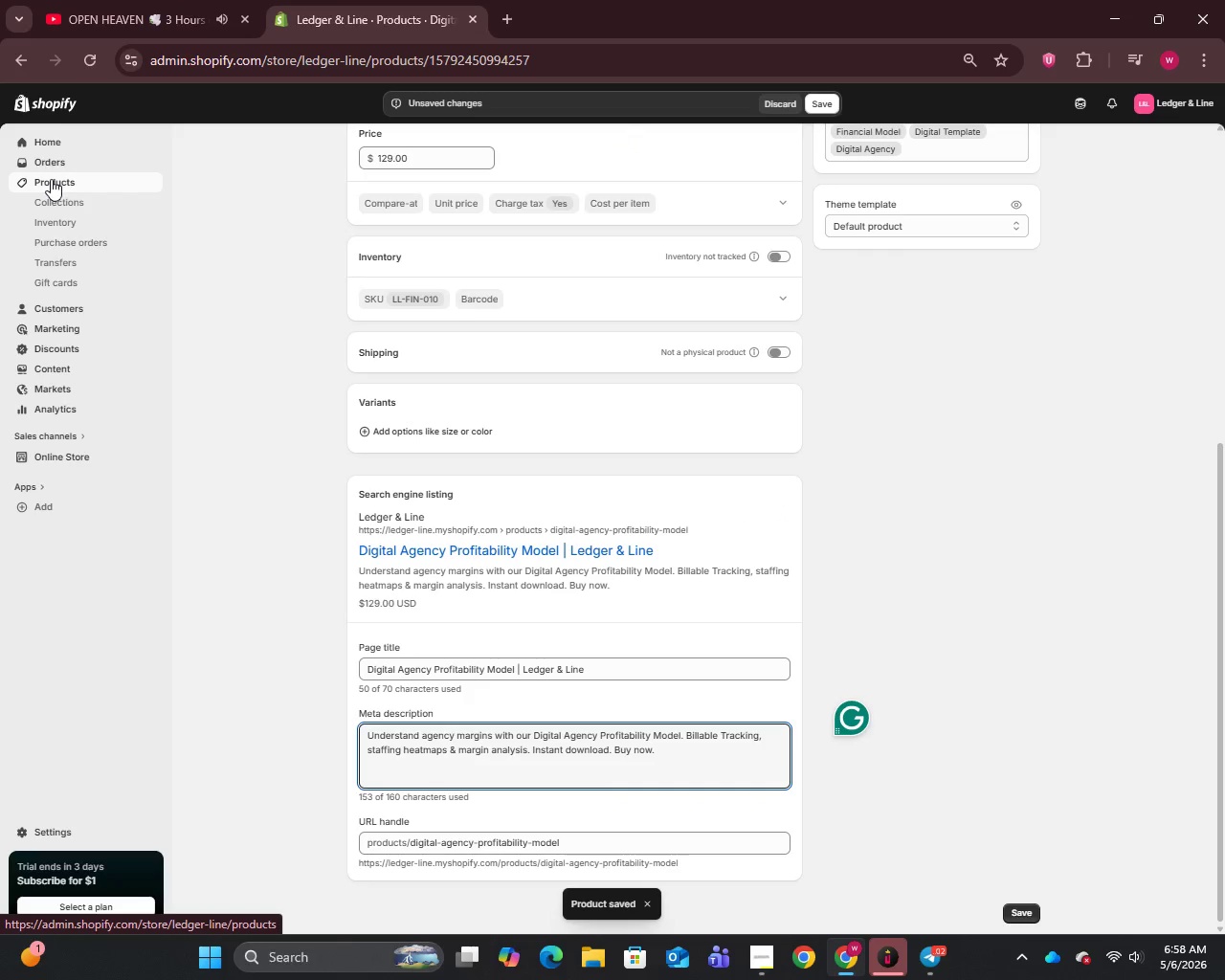 
left_click([51, 179])
 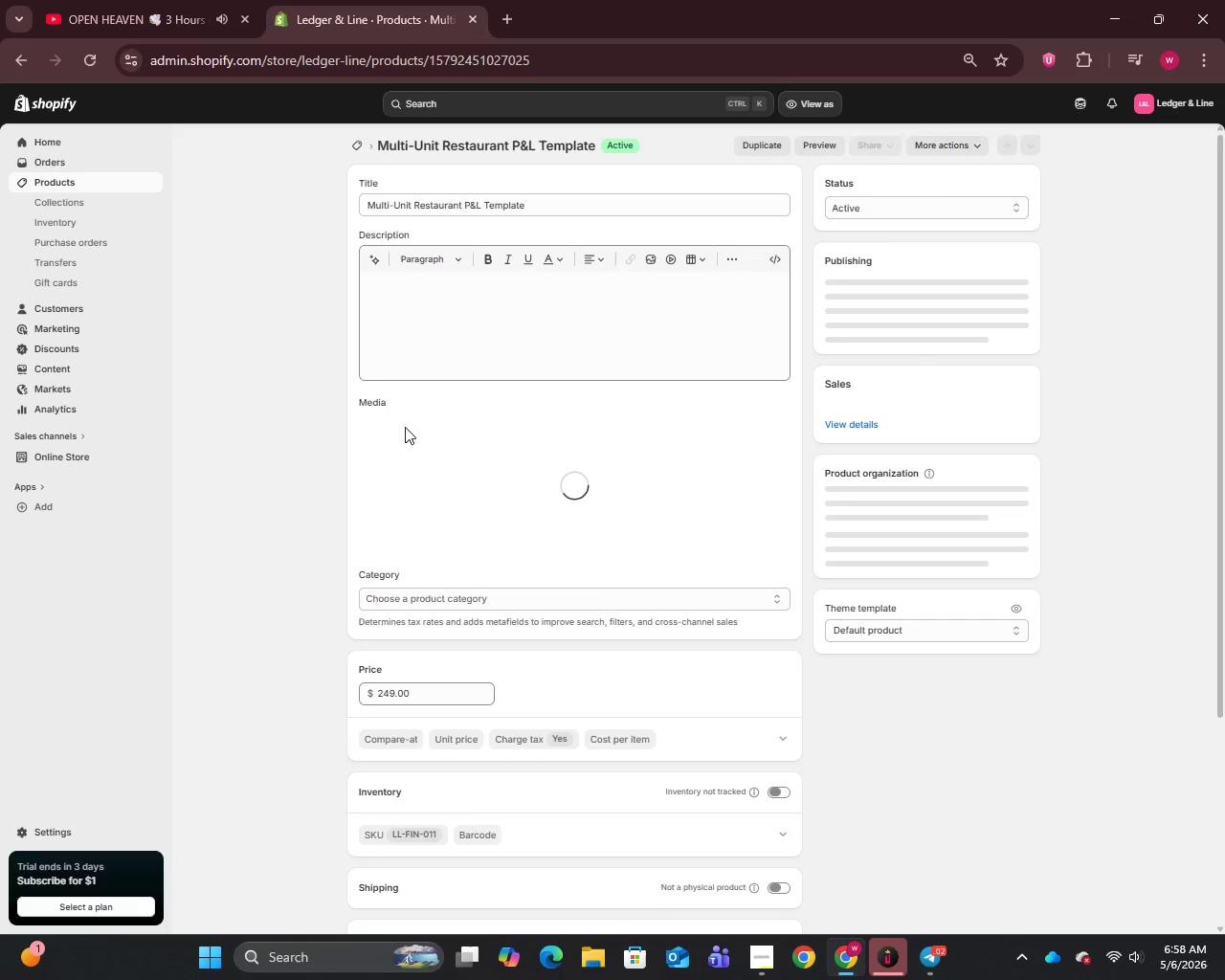 
wait(6.28)
 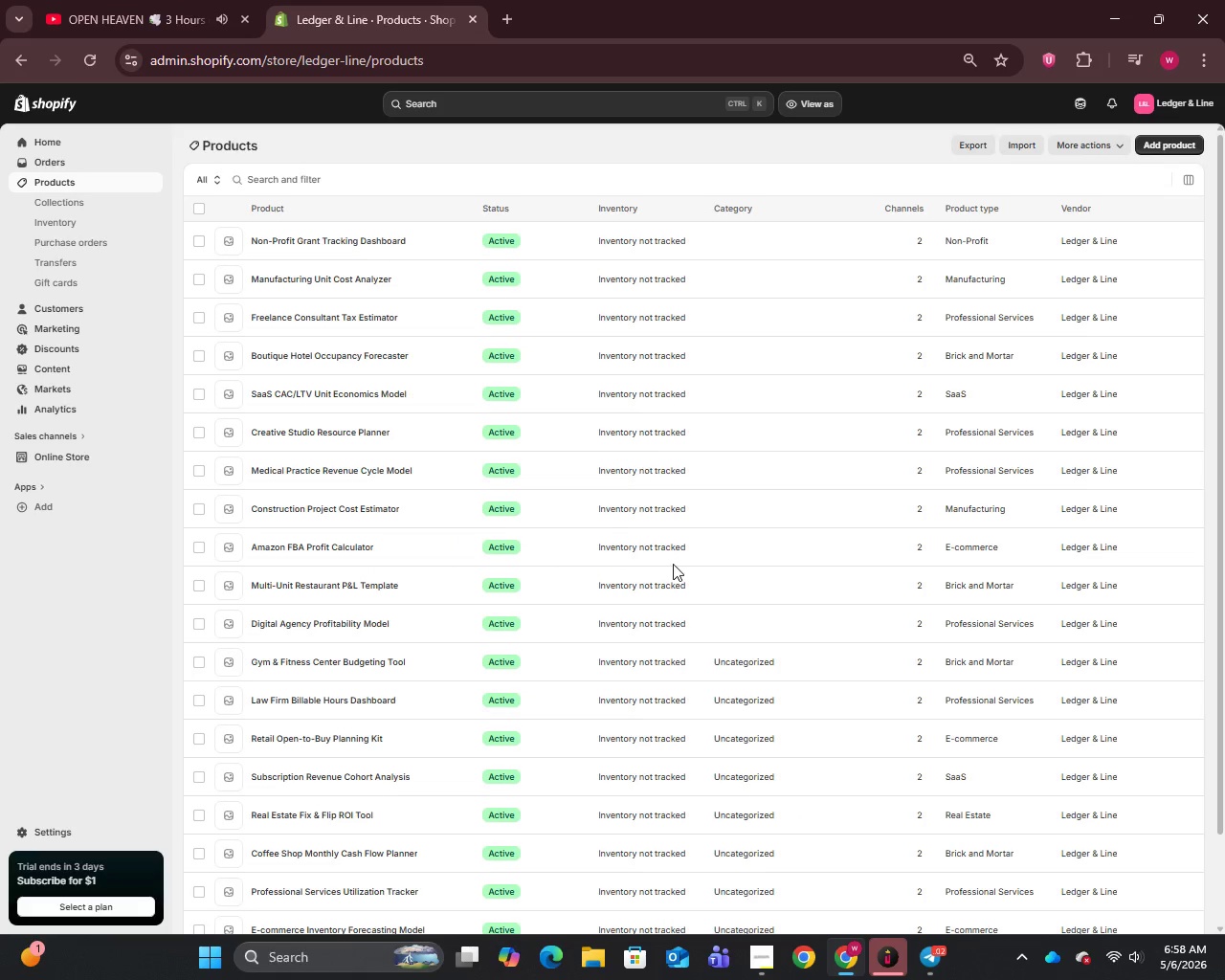 
left_click([491, 395])
 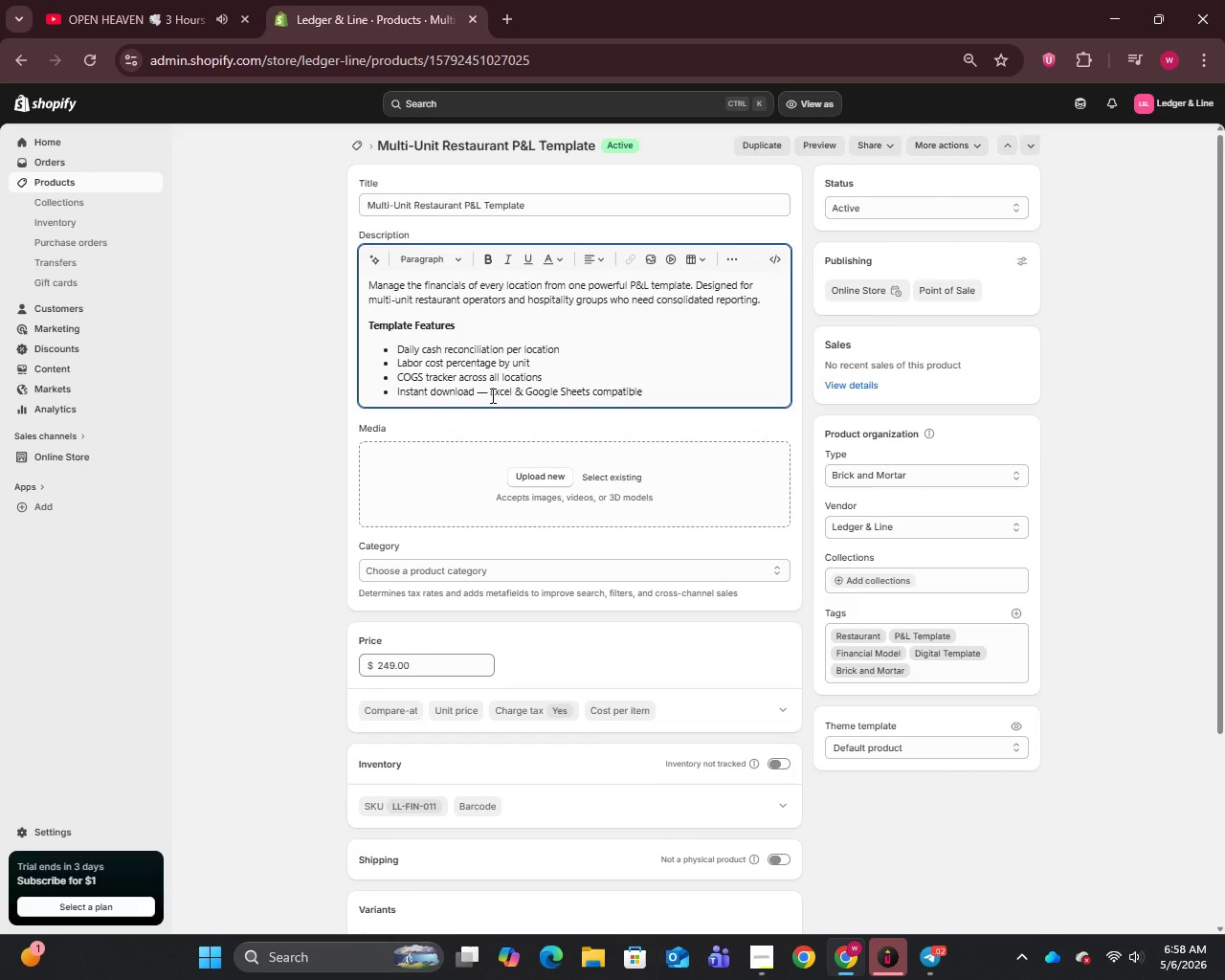 
key(Backspace)
 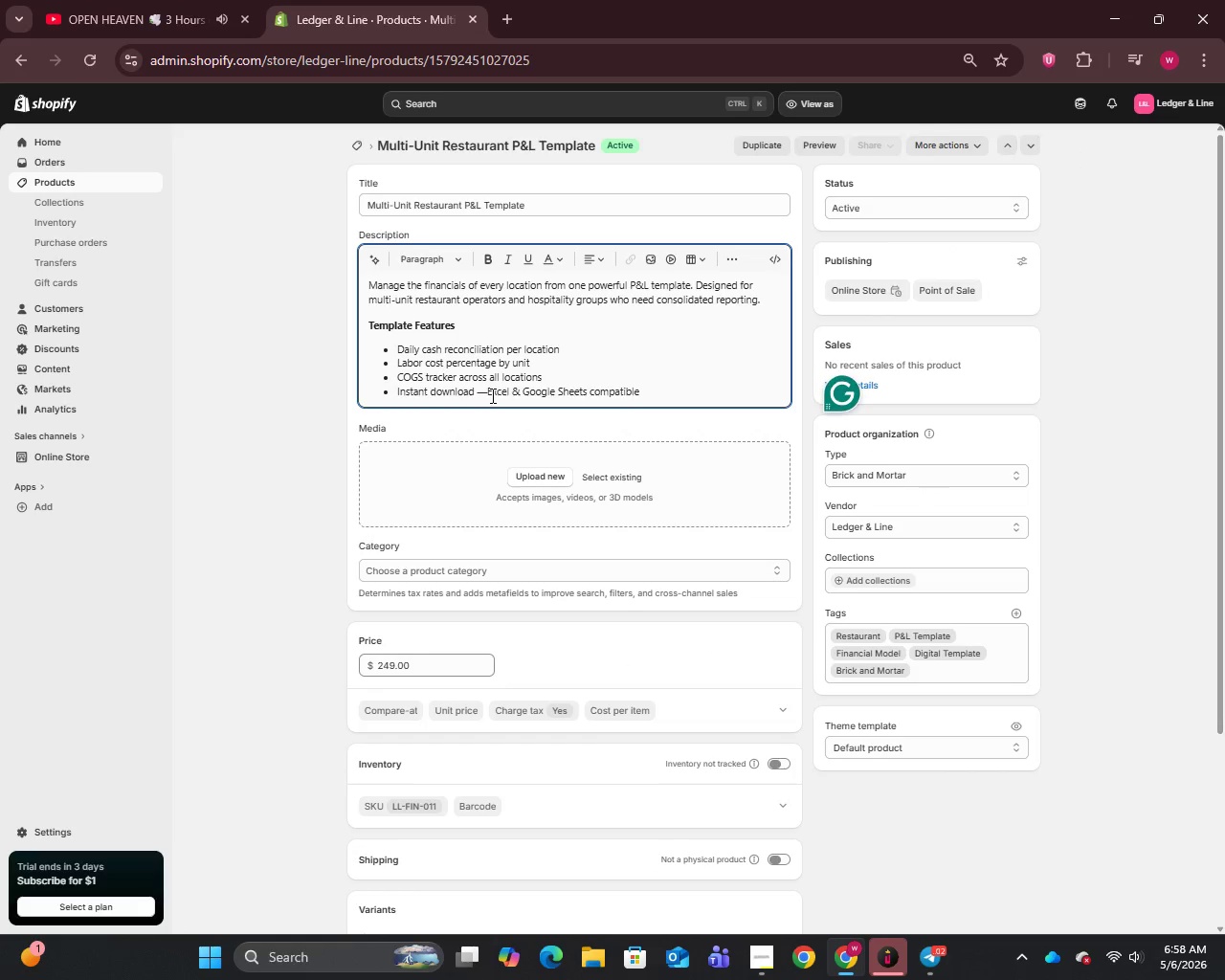 
key(Backspace)
 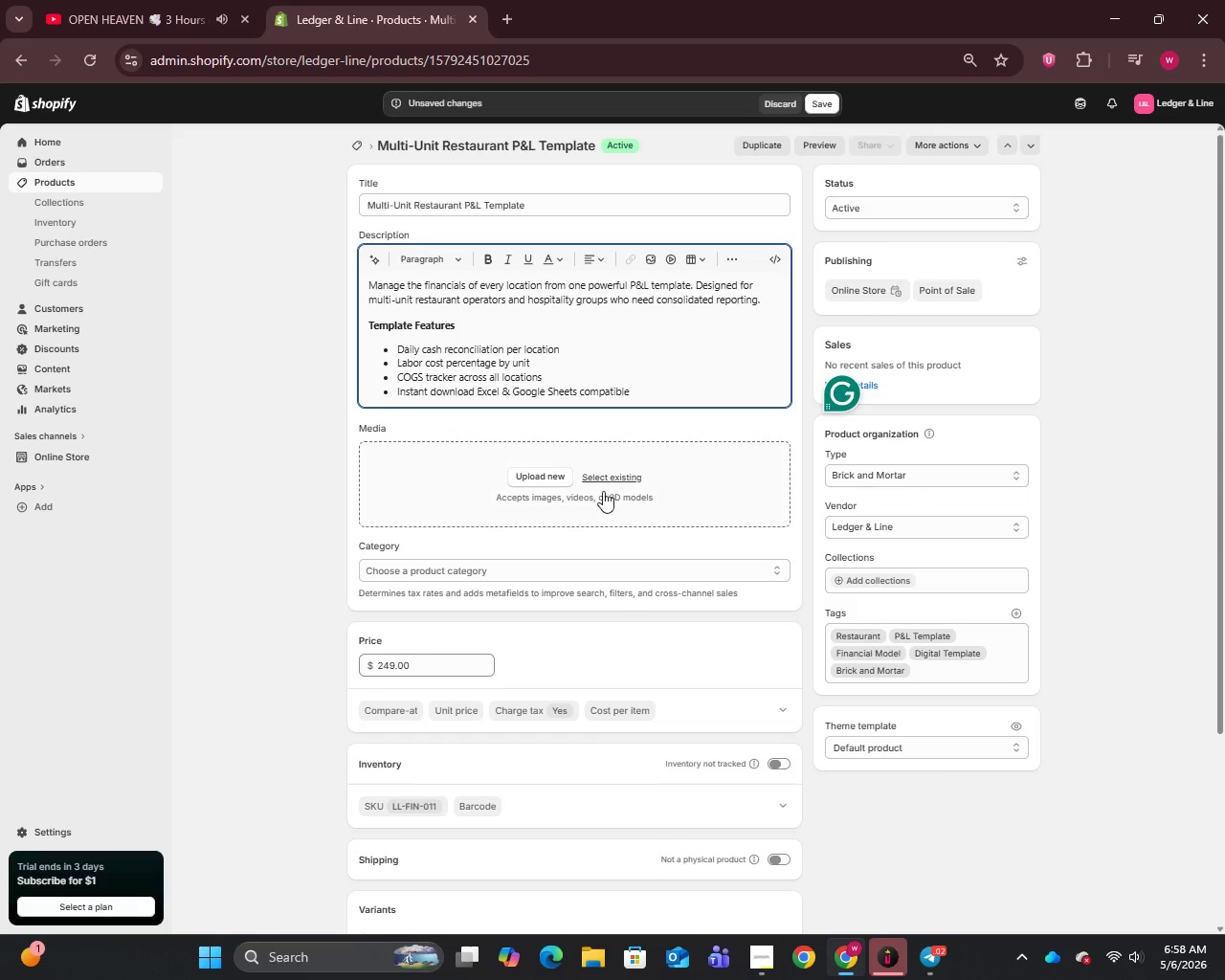 
scroll: coordinate [648, 594], scroll_direction: down, amount: 9.0
 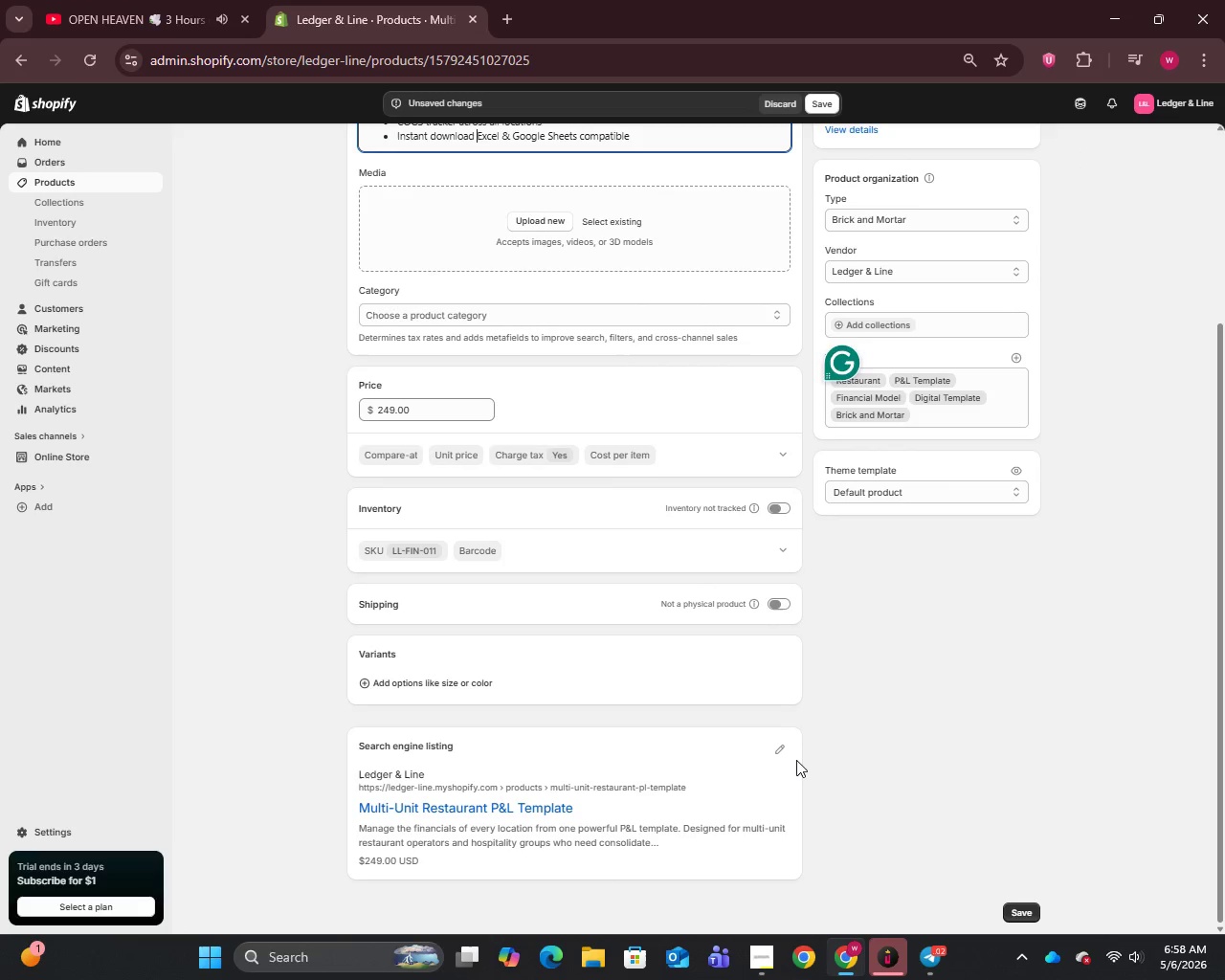 
left_click_drag(start_coordinate=[798, 758], to_coordinate=[791, 755])
 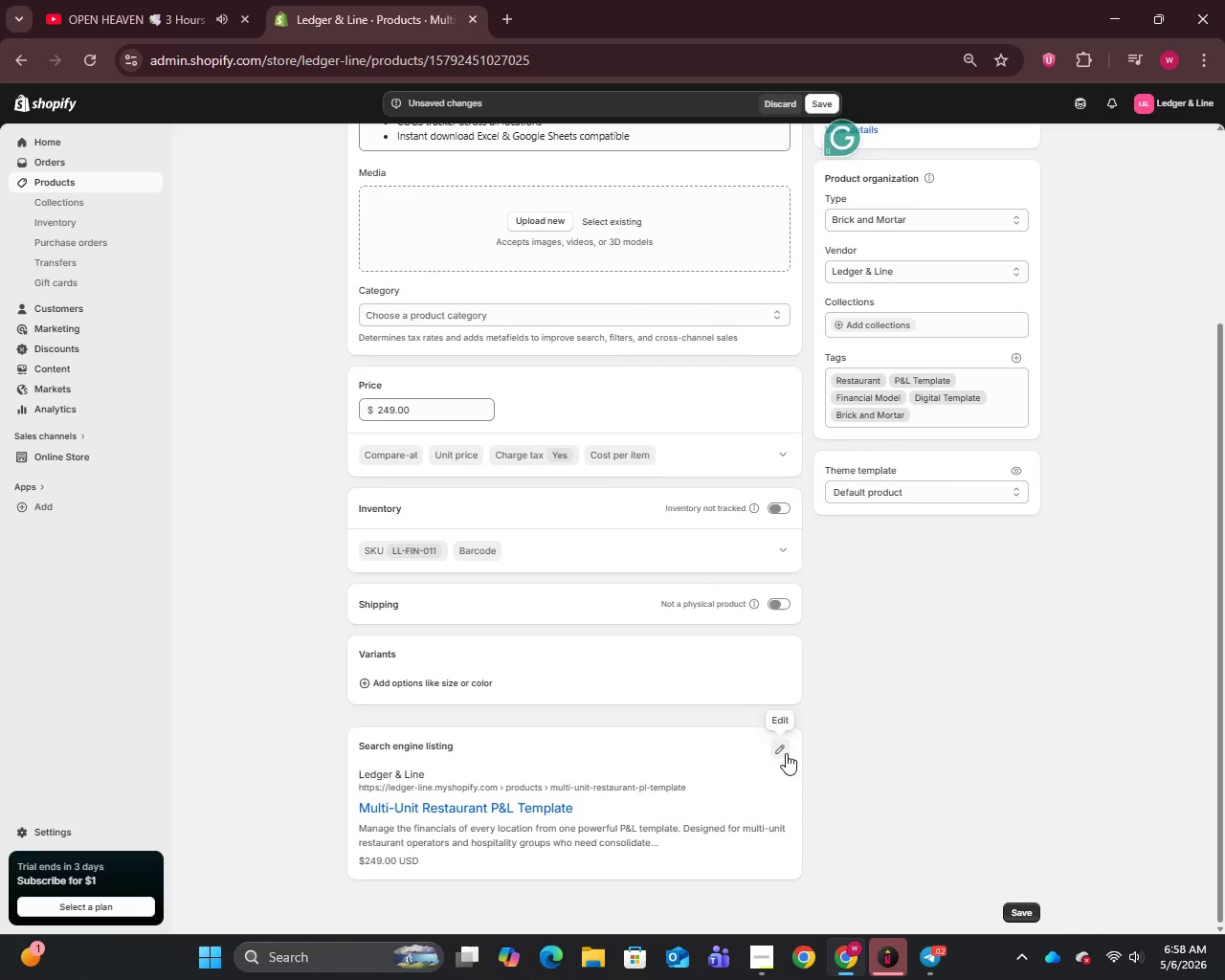 
double_click([786, 753])
 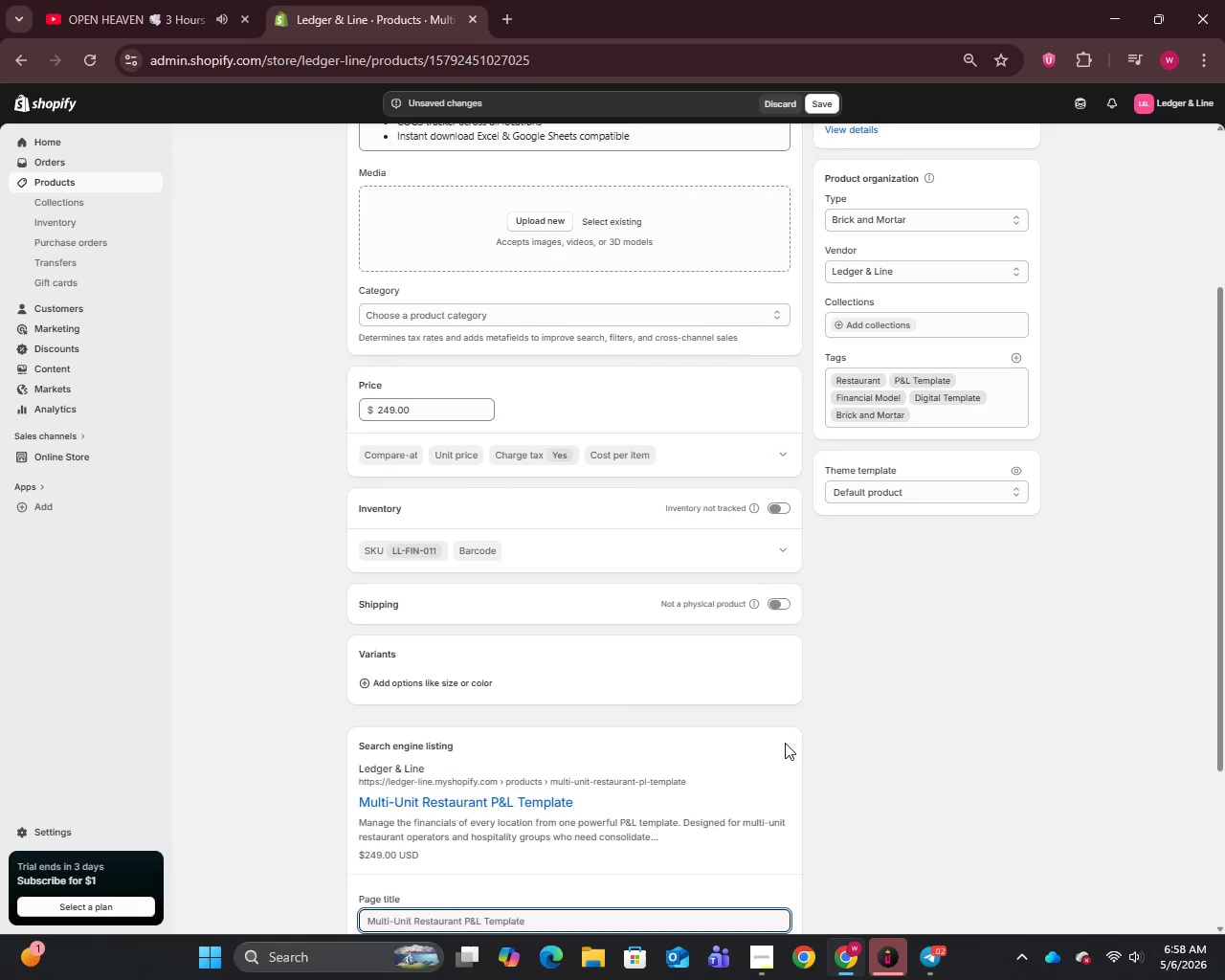 
scroll: coordinate [785, 743], scroll_direction: down, amount: 4.0
 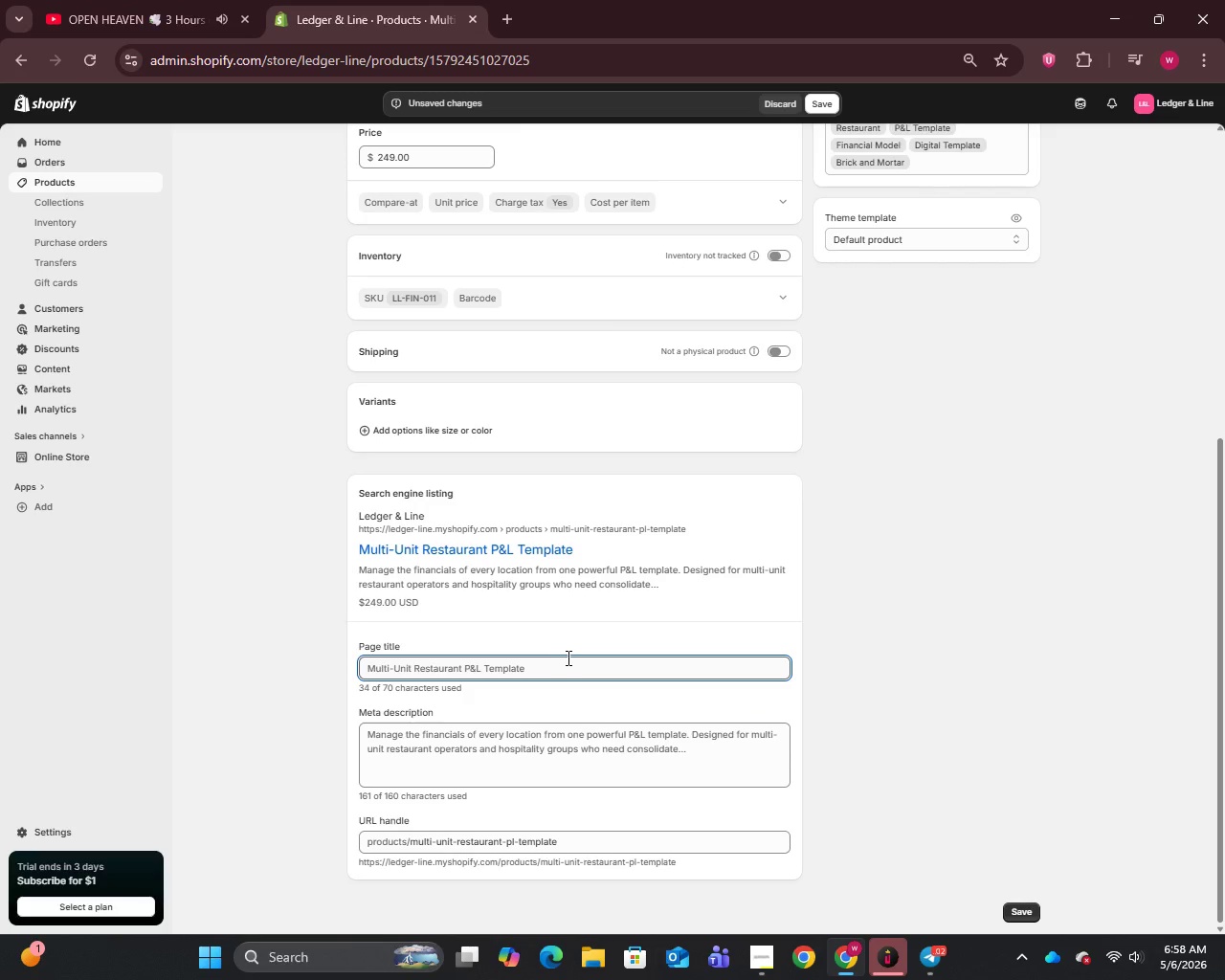 
left_click([567, 657])
 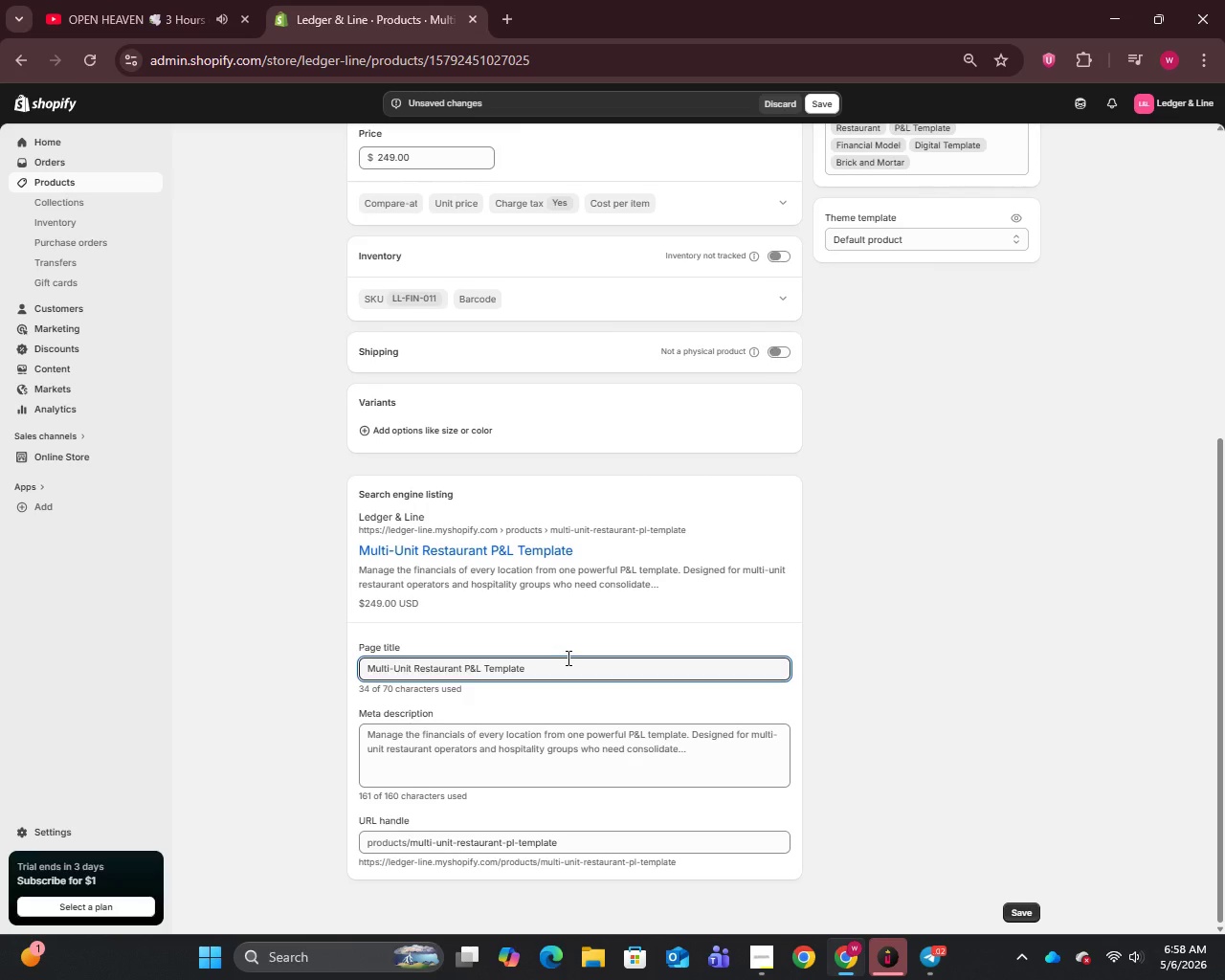 
key(Control+A)
 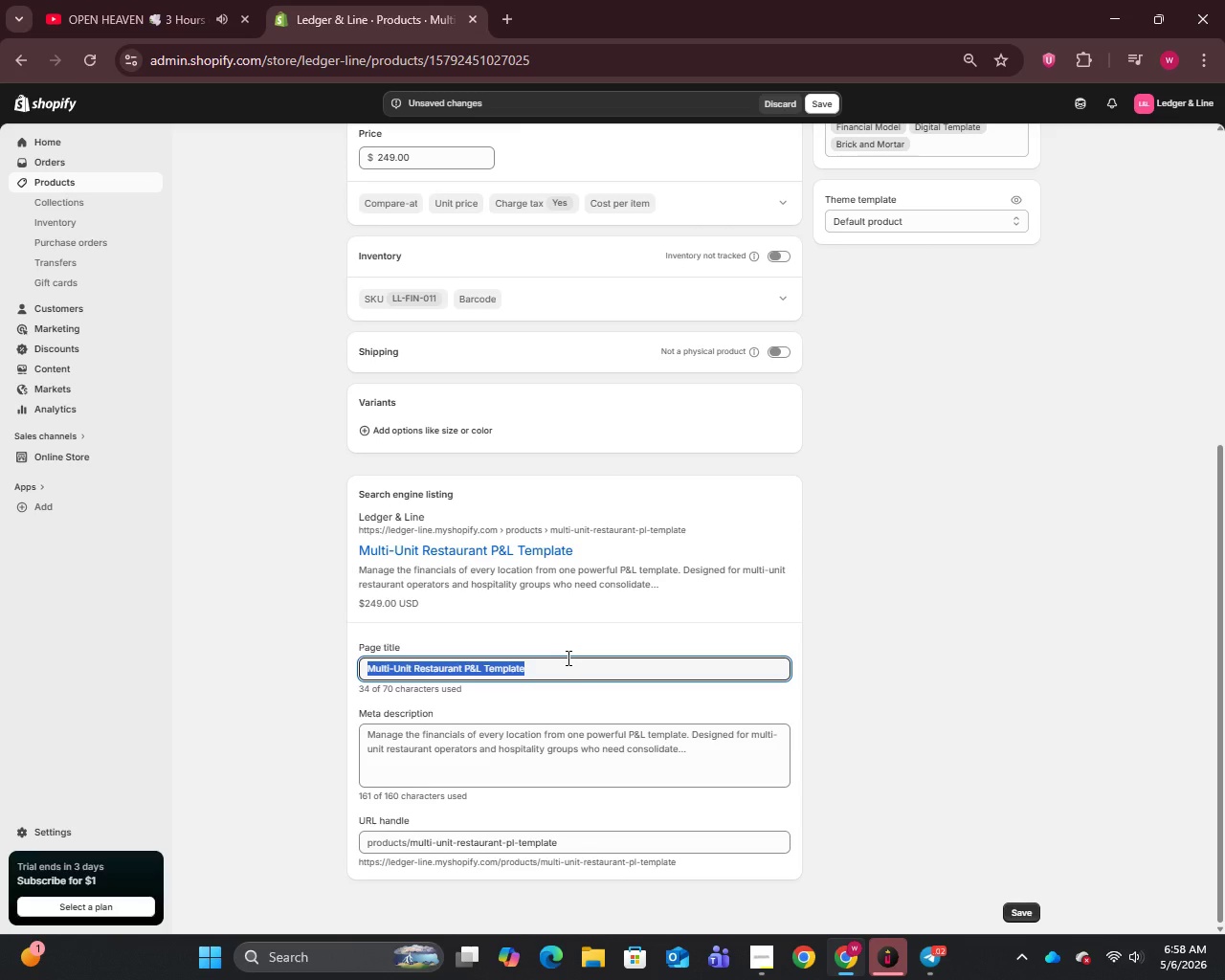 
type(Multi-Unit Restaurant P&L Template | Ledger & Line)
 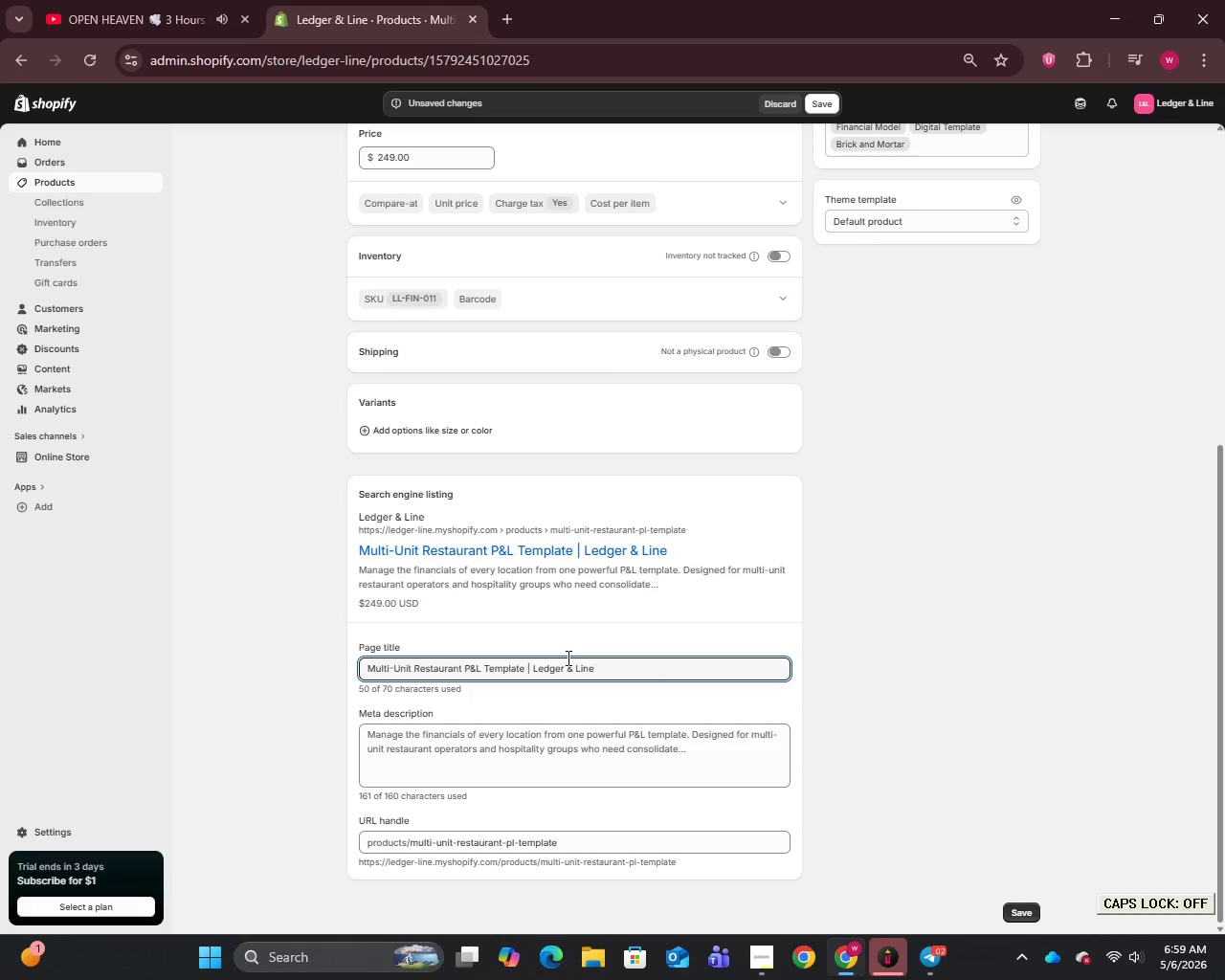 
left_click([582, 782])
 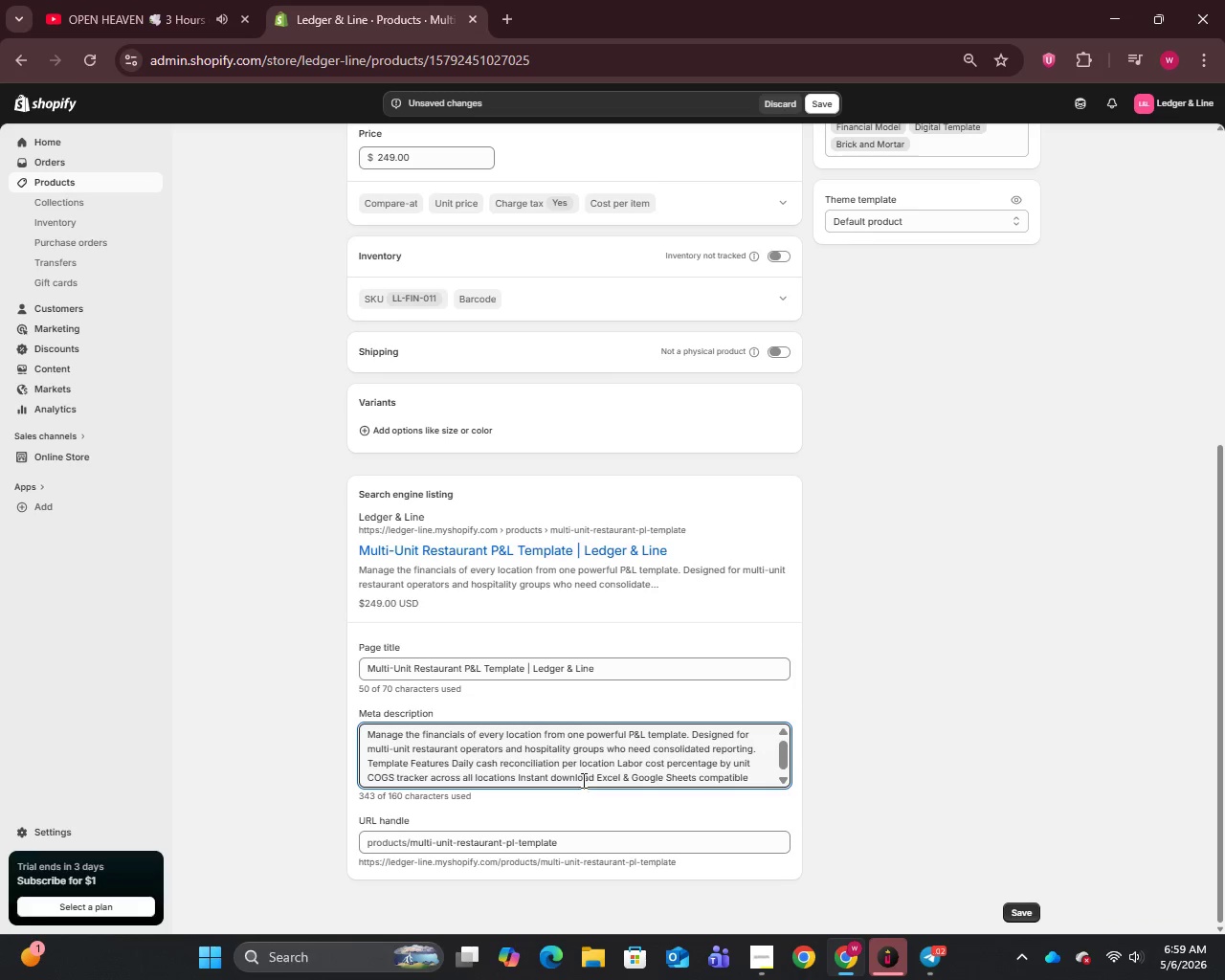 
key(Control+A)
 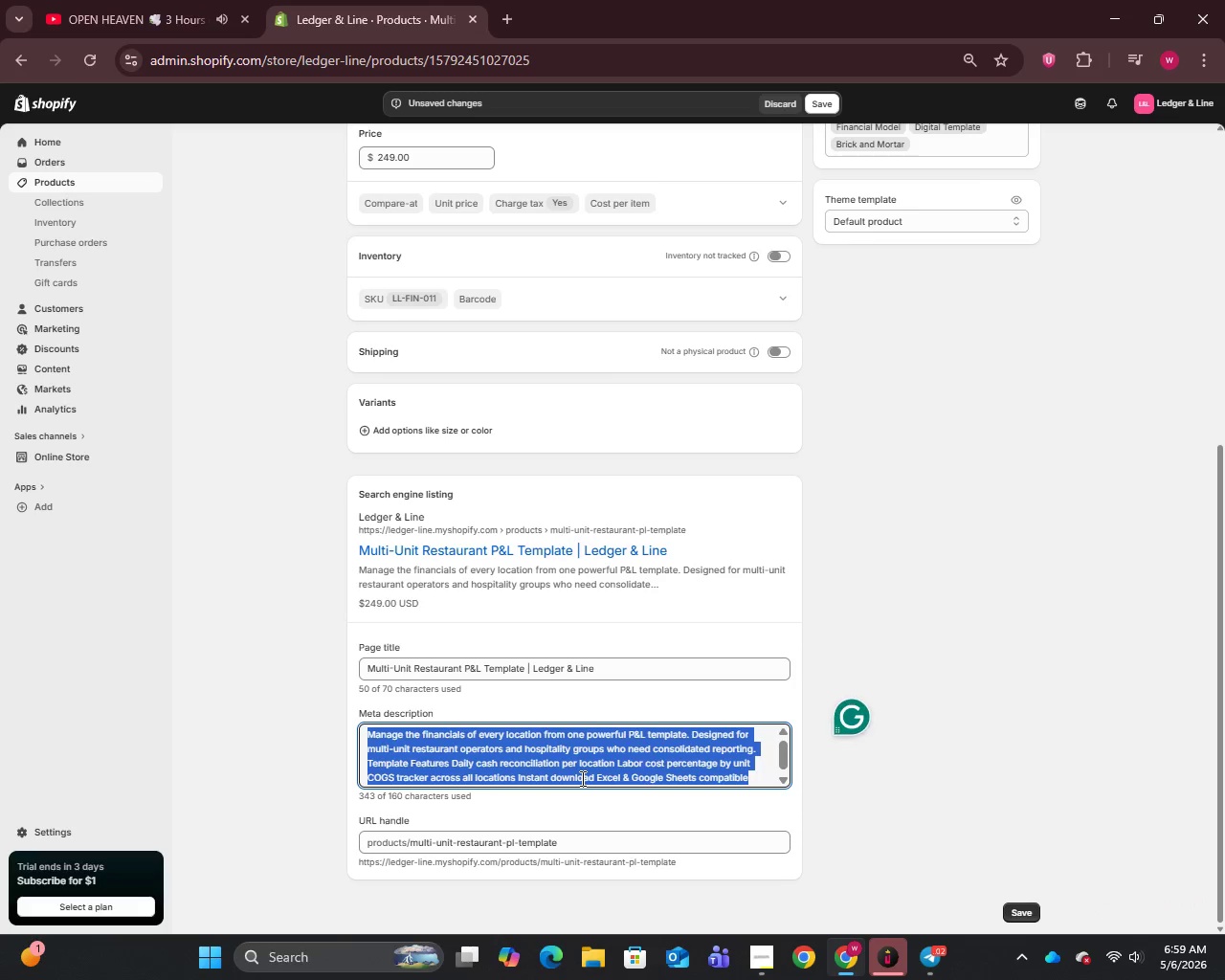 
type(Consolidate Restaurant financial with our Multi-Unit P&L Template. Daily reconciliation )
key(Backspace)
type(, labor costs & COGS per location. Instant download. Buy now.)
 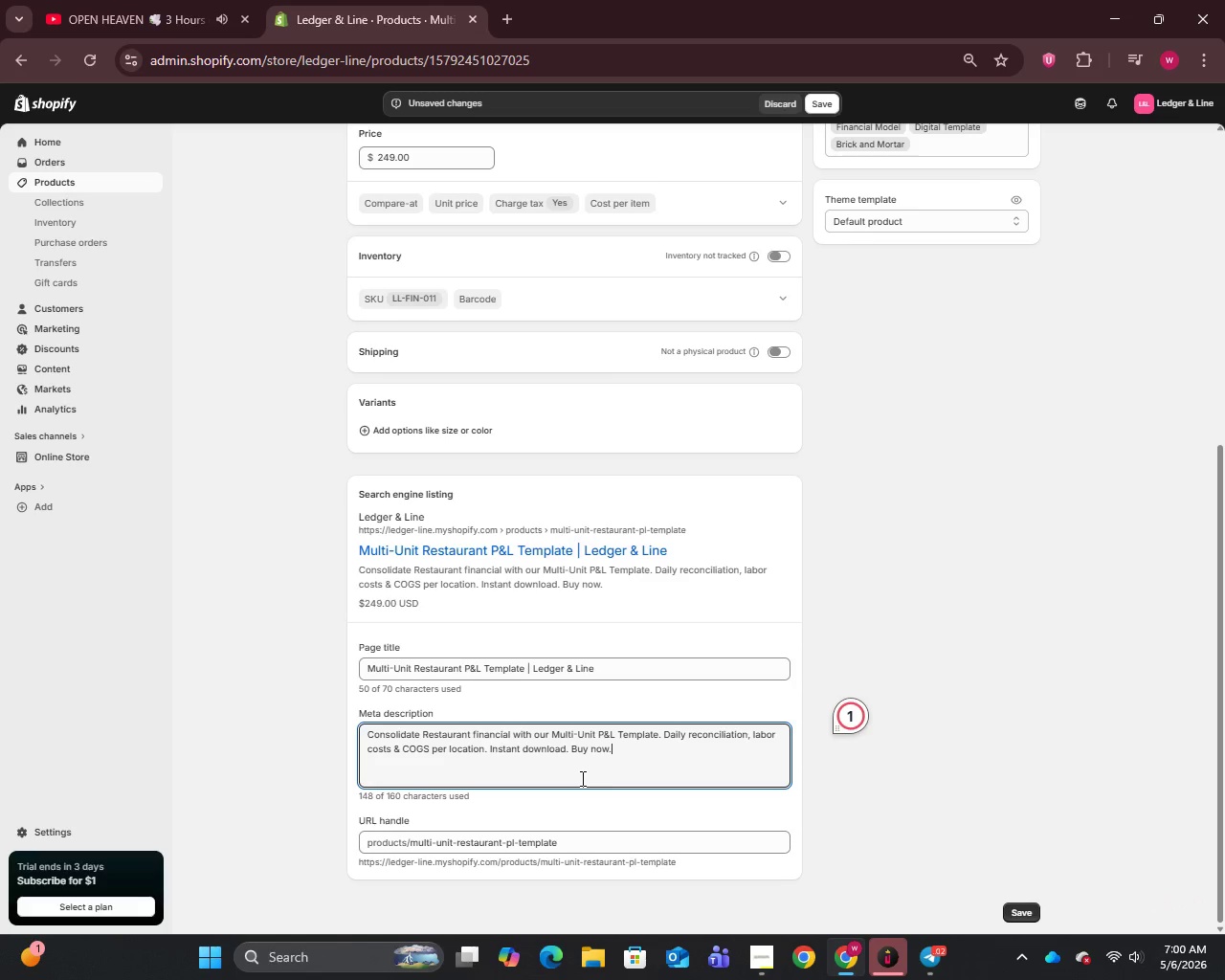 
wait(13.67)
 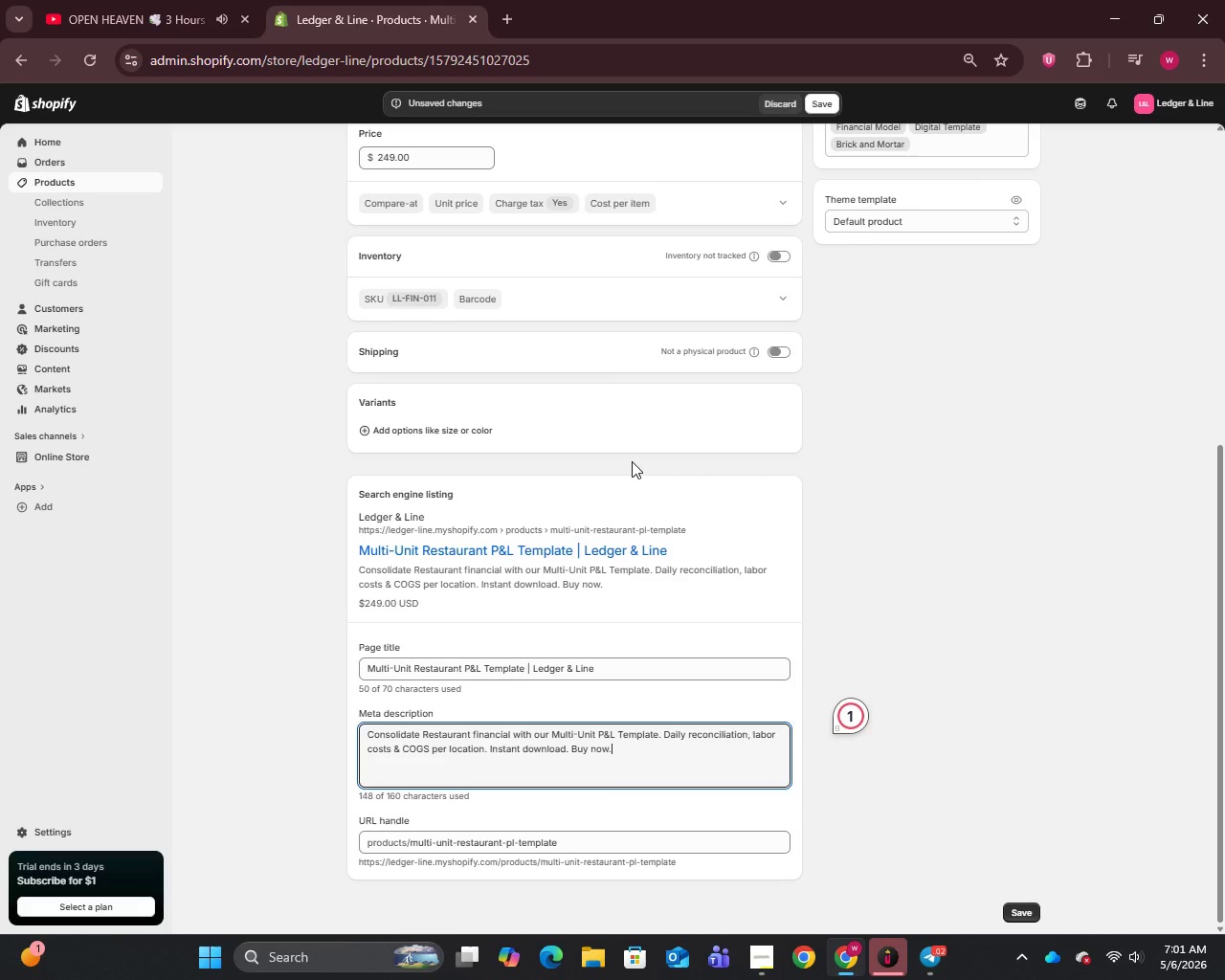 
left_click([817, 109])
 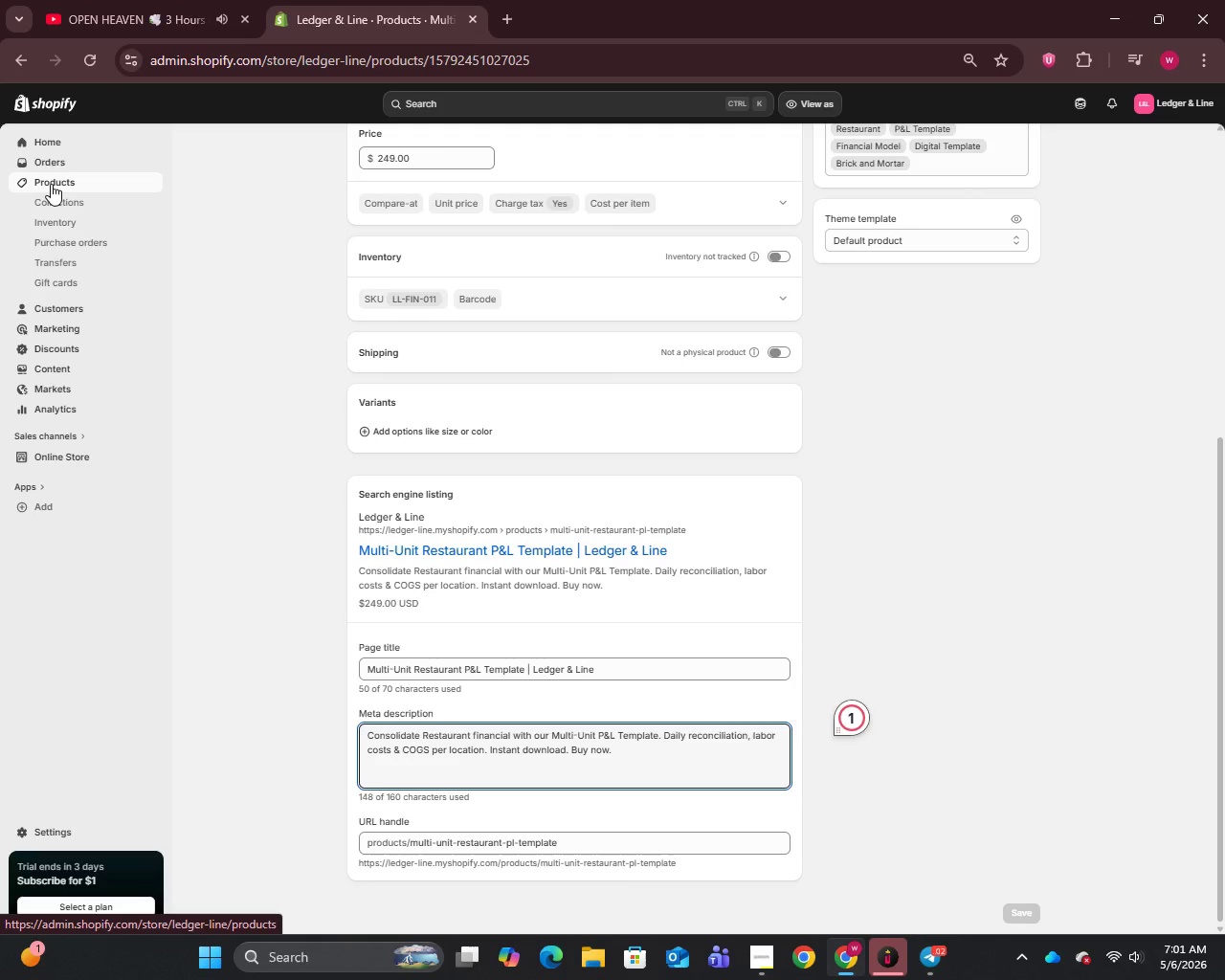 
wait(27.58)
 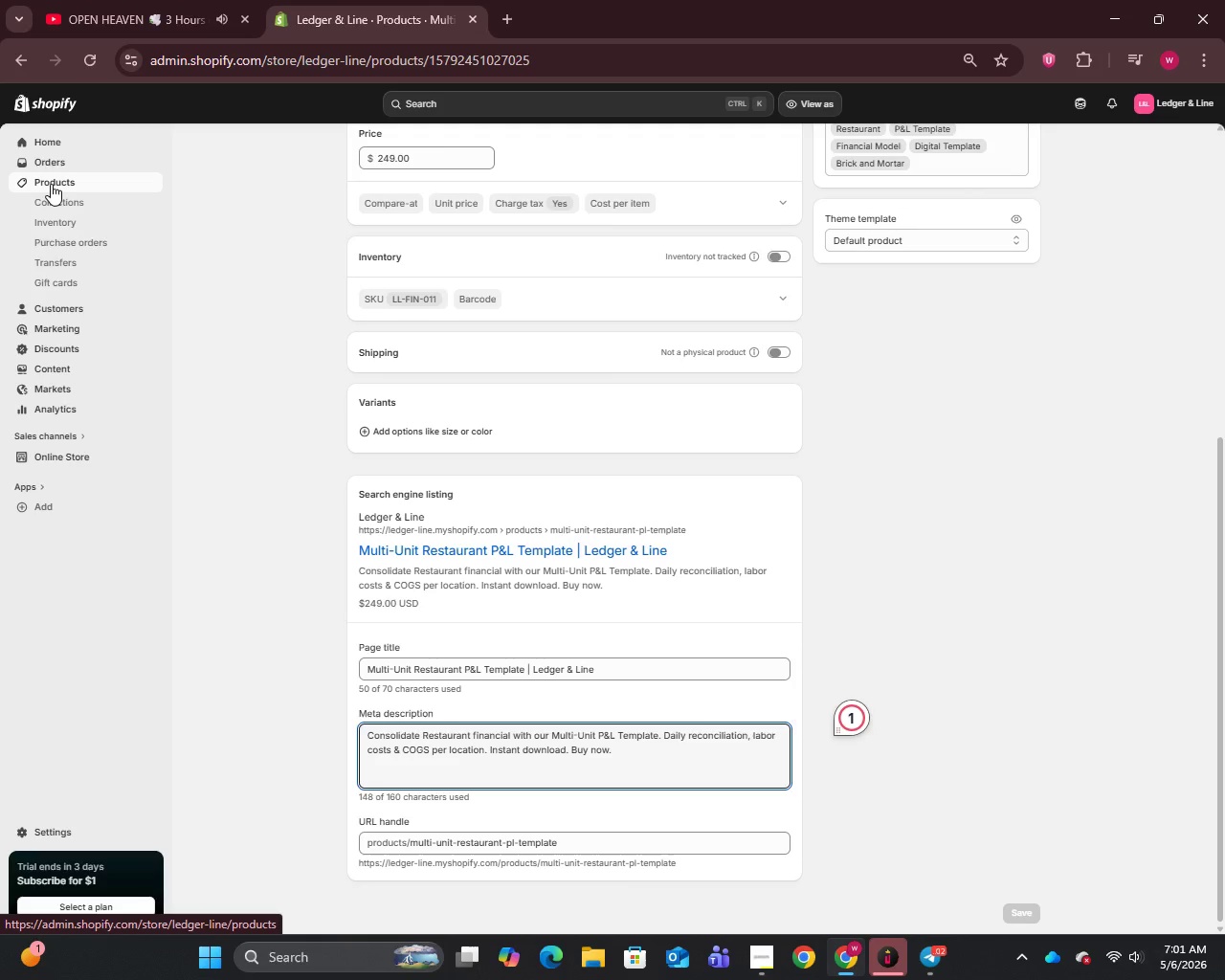 
left_click([314, 547])
 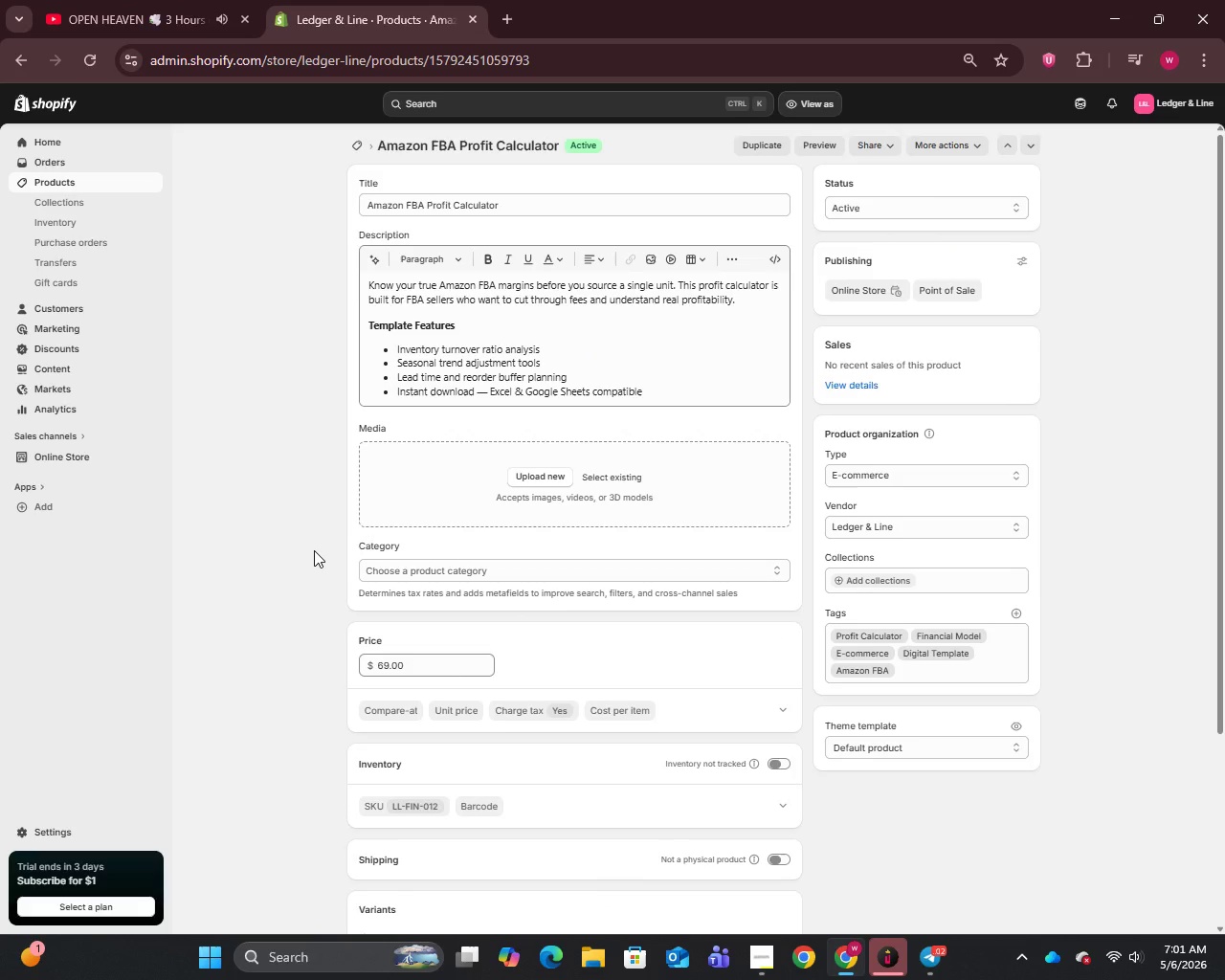 
wait(5.92)
 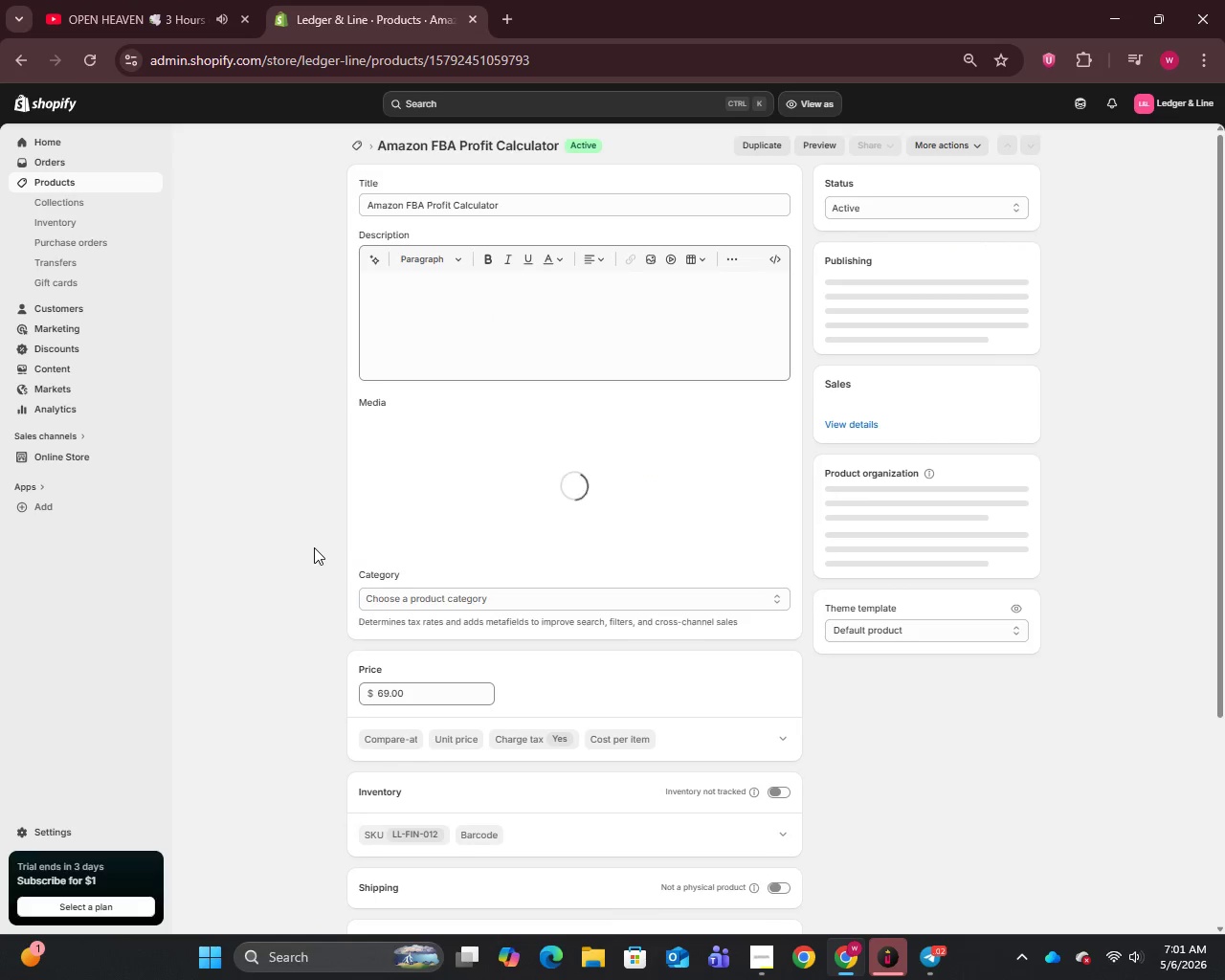 
left_click([488, 390])
 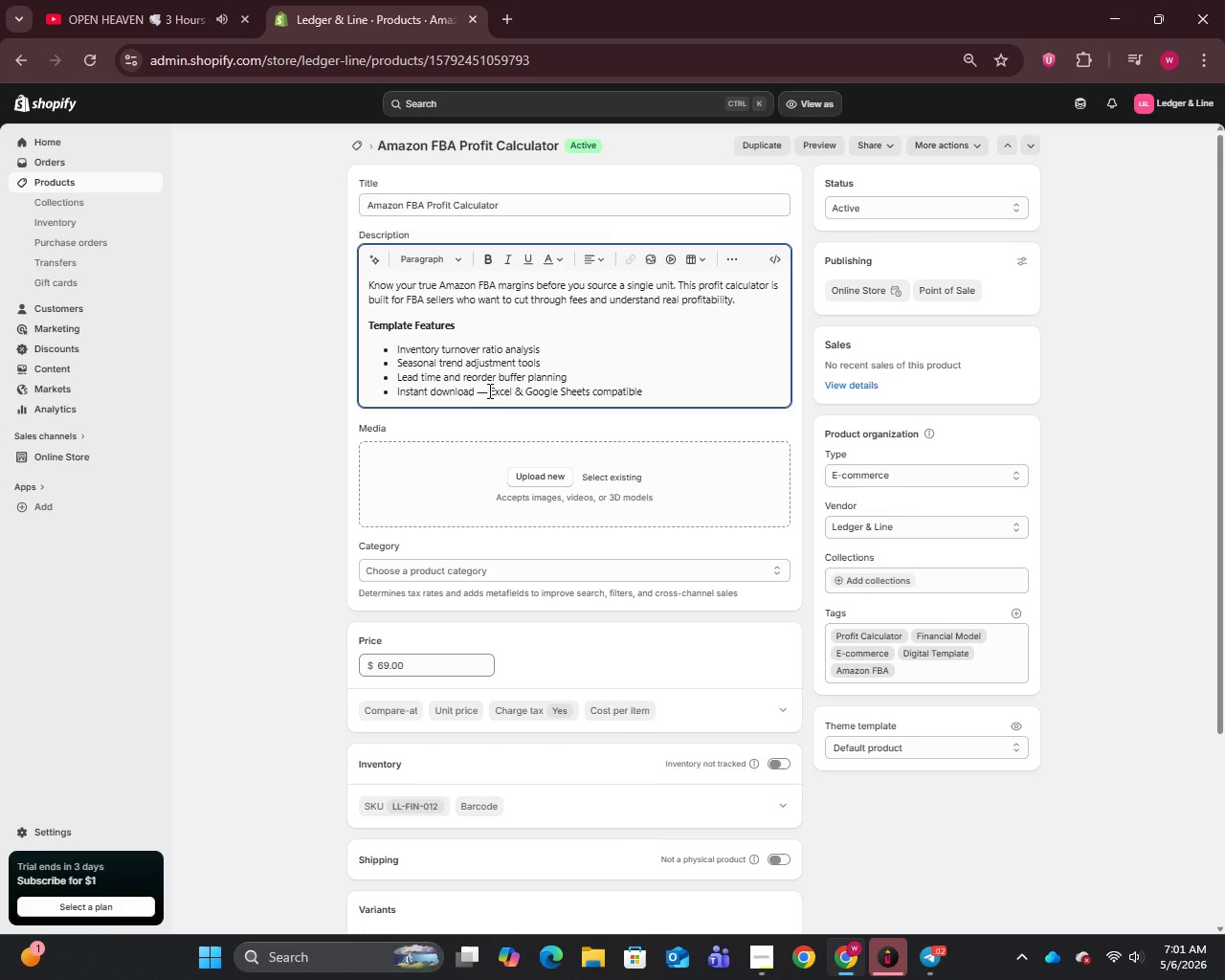 
key(Backspace)
 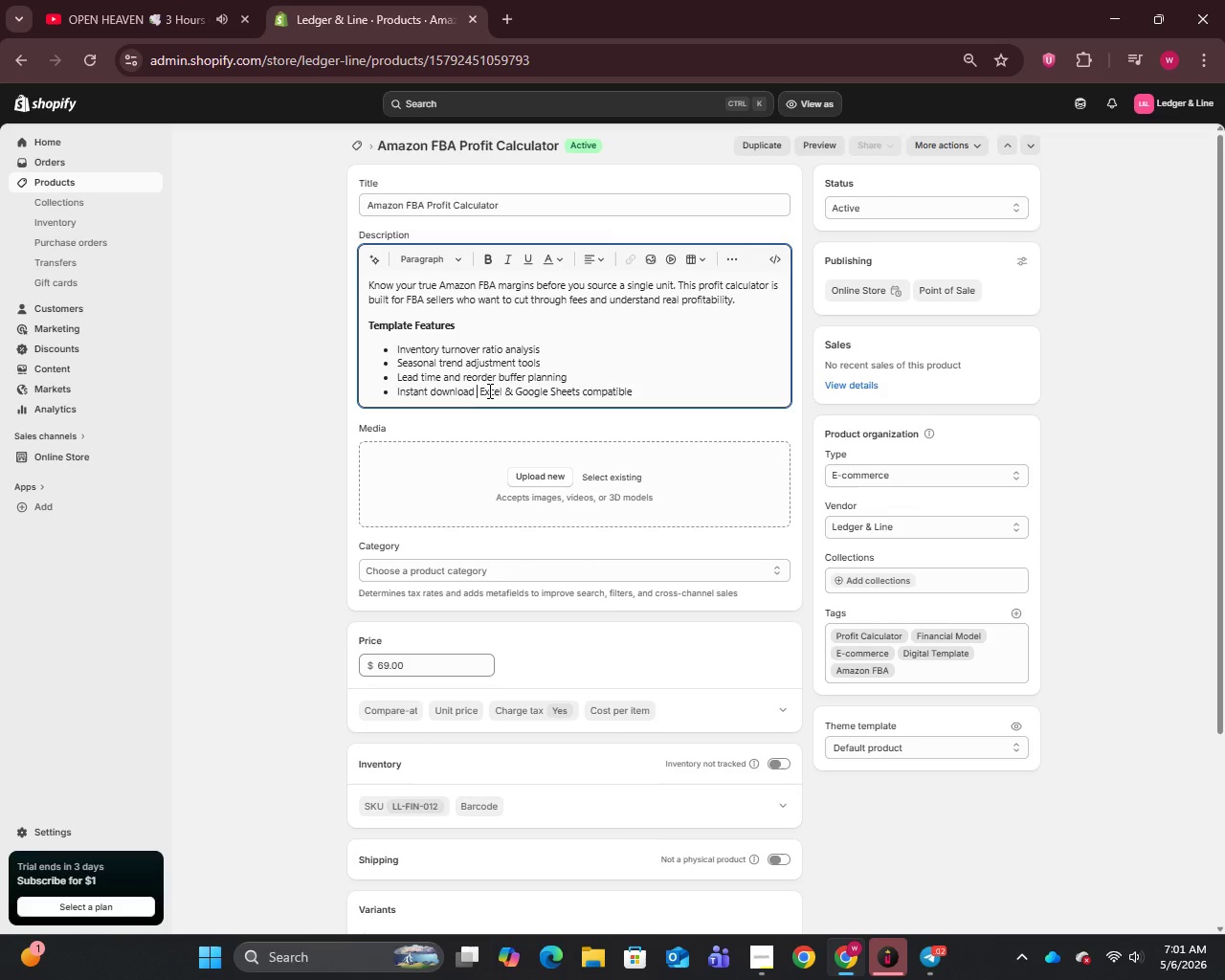 
key(Backspace)
 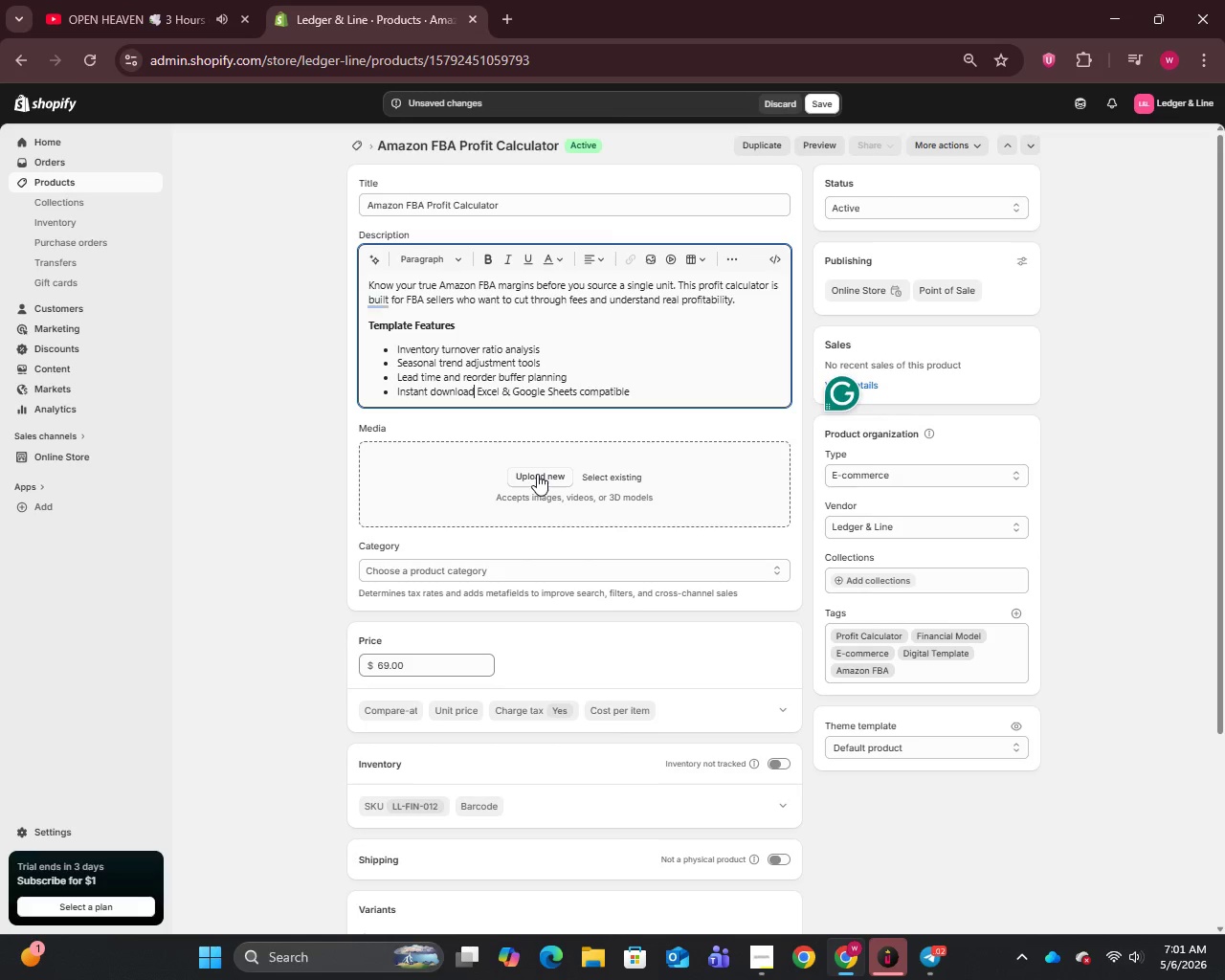 
scroll: coordinate [753, 658], scroll_direction: down, amount: 11.0
 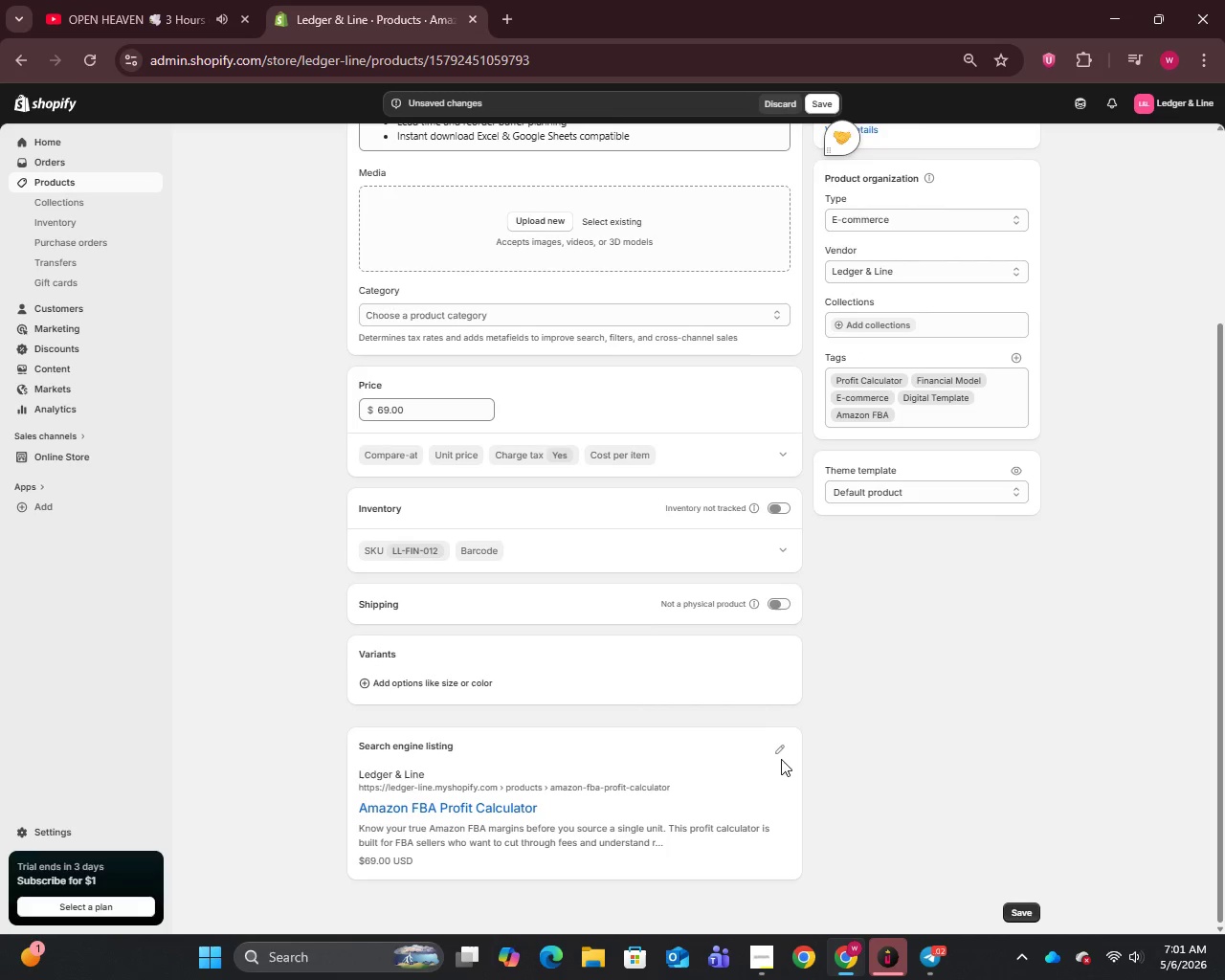 
double_click([778, 747])
 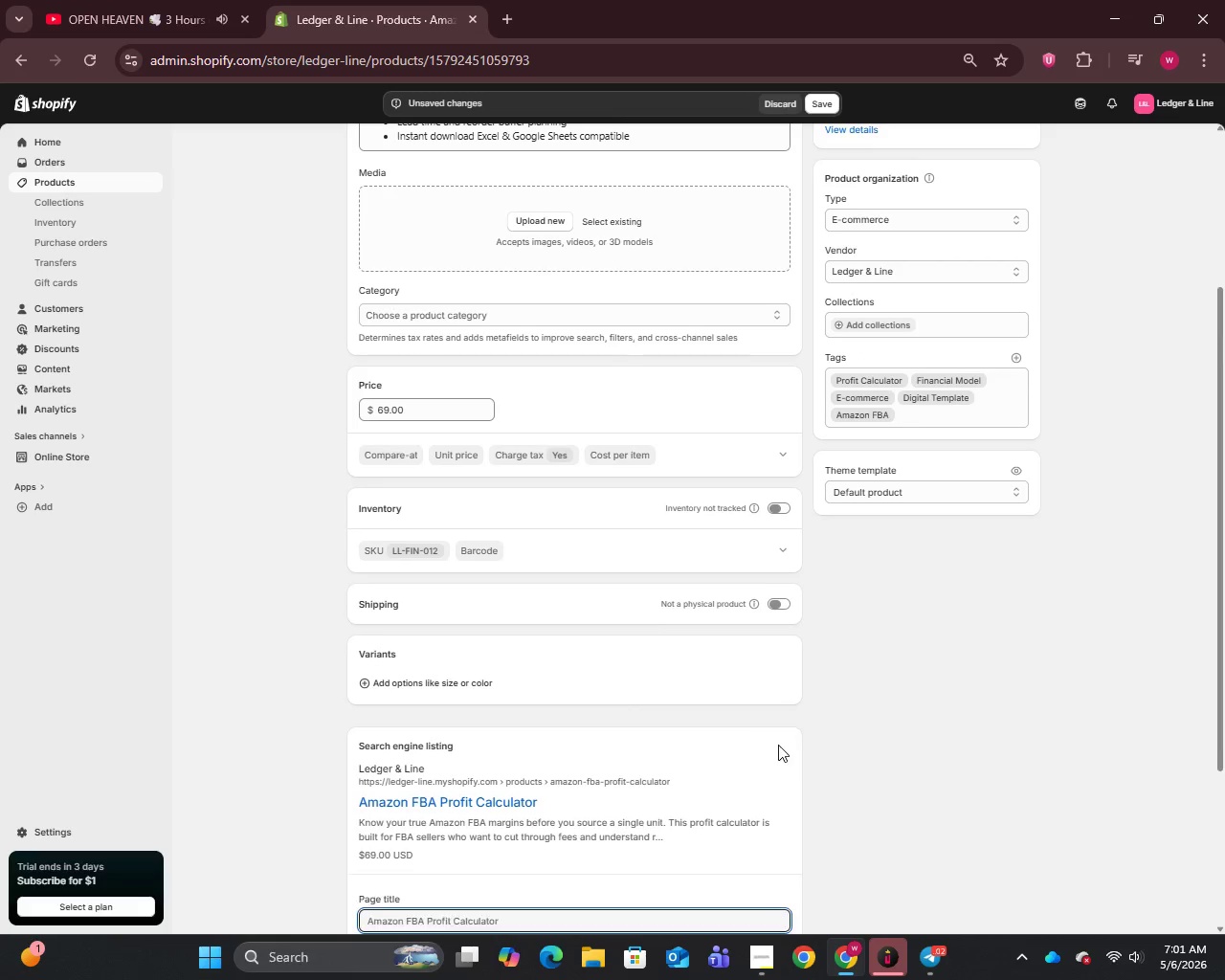 
scroll: coordinate [778, 744], scroll_direction: down, amount: 4.0
 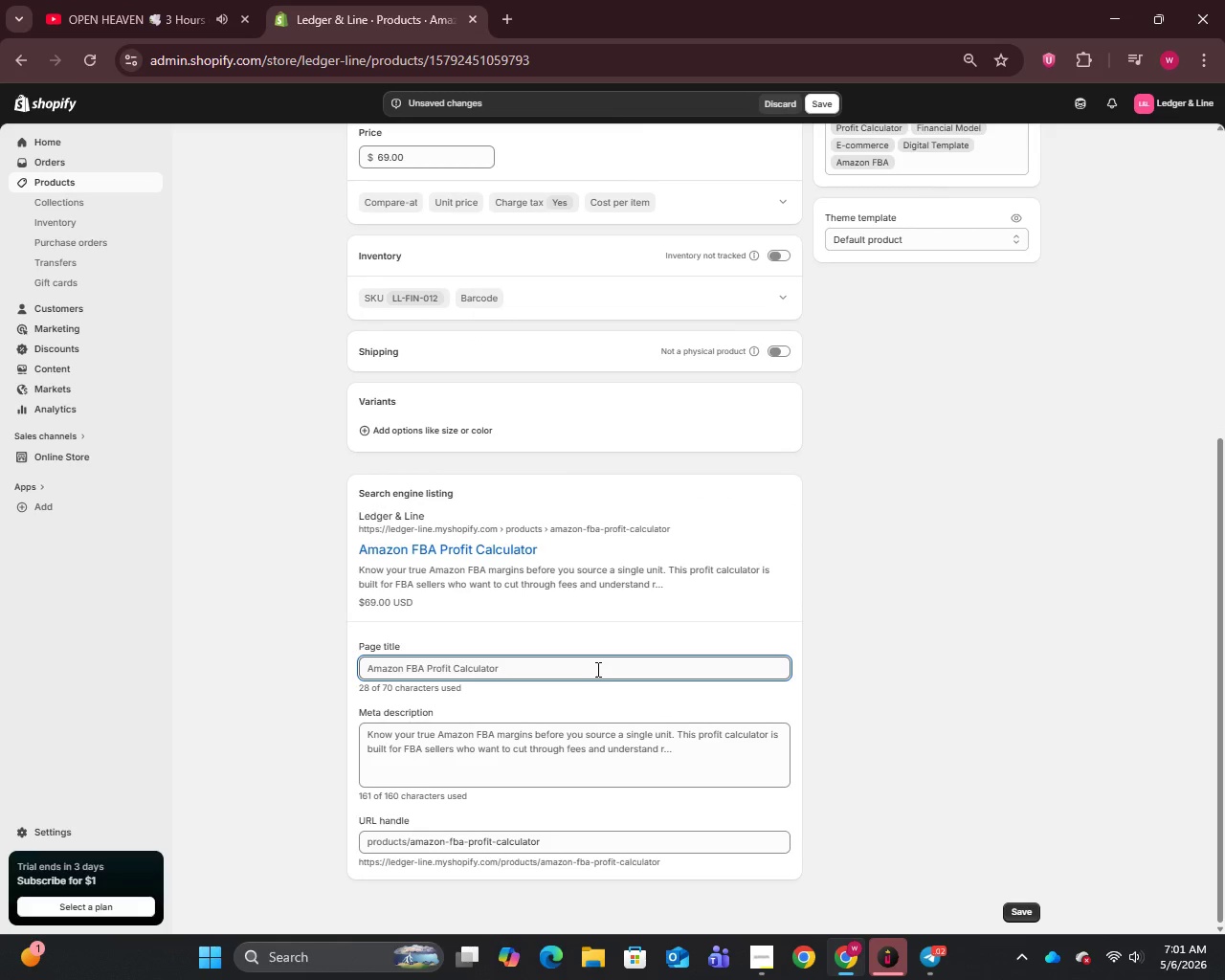 
left_click([596, 670])
 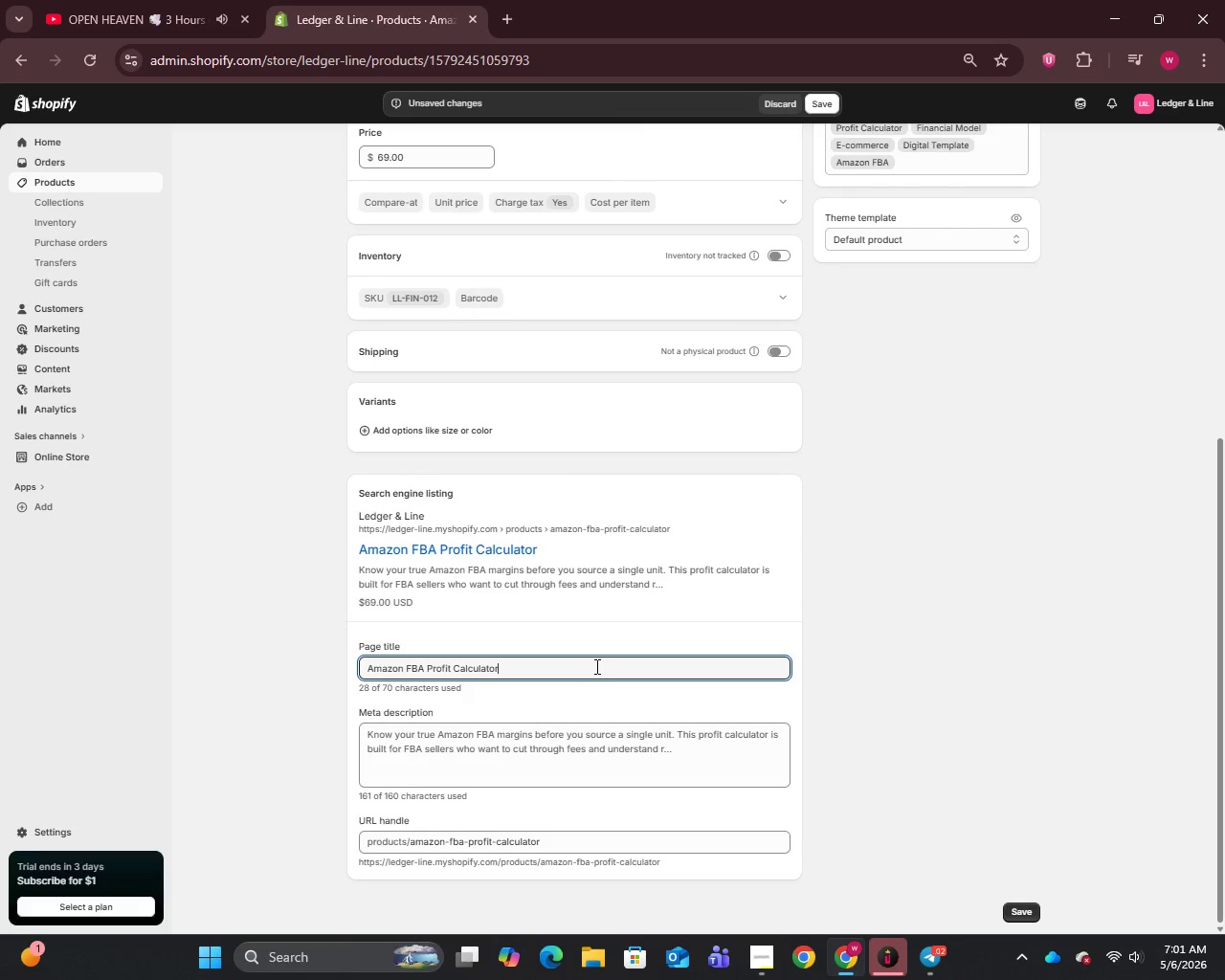 
key(Control+A)
 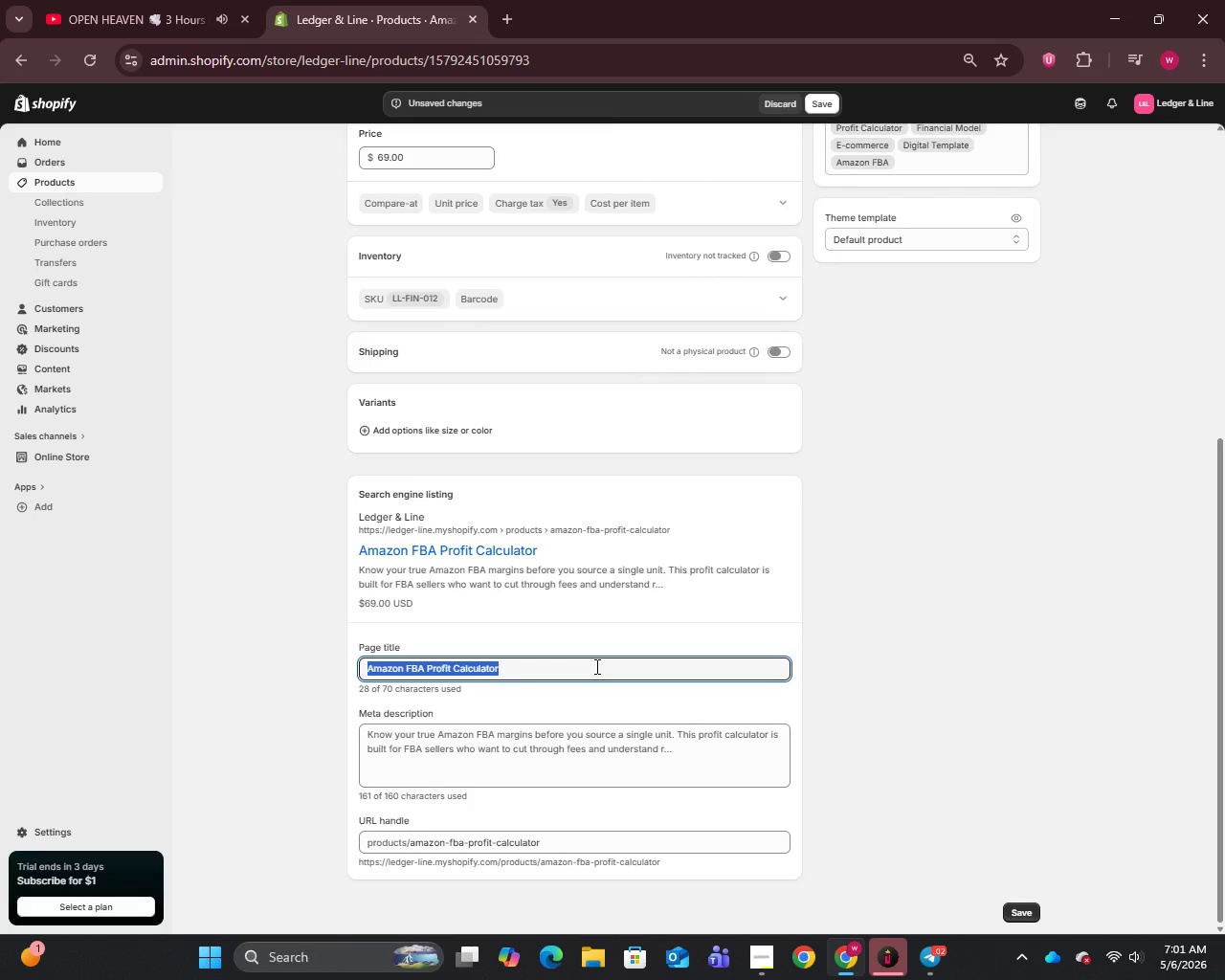 
type(Amazon FBA Profit Calculator | Ledger & Line )
key(Backspace)
 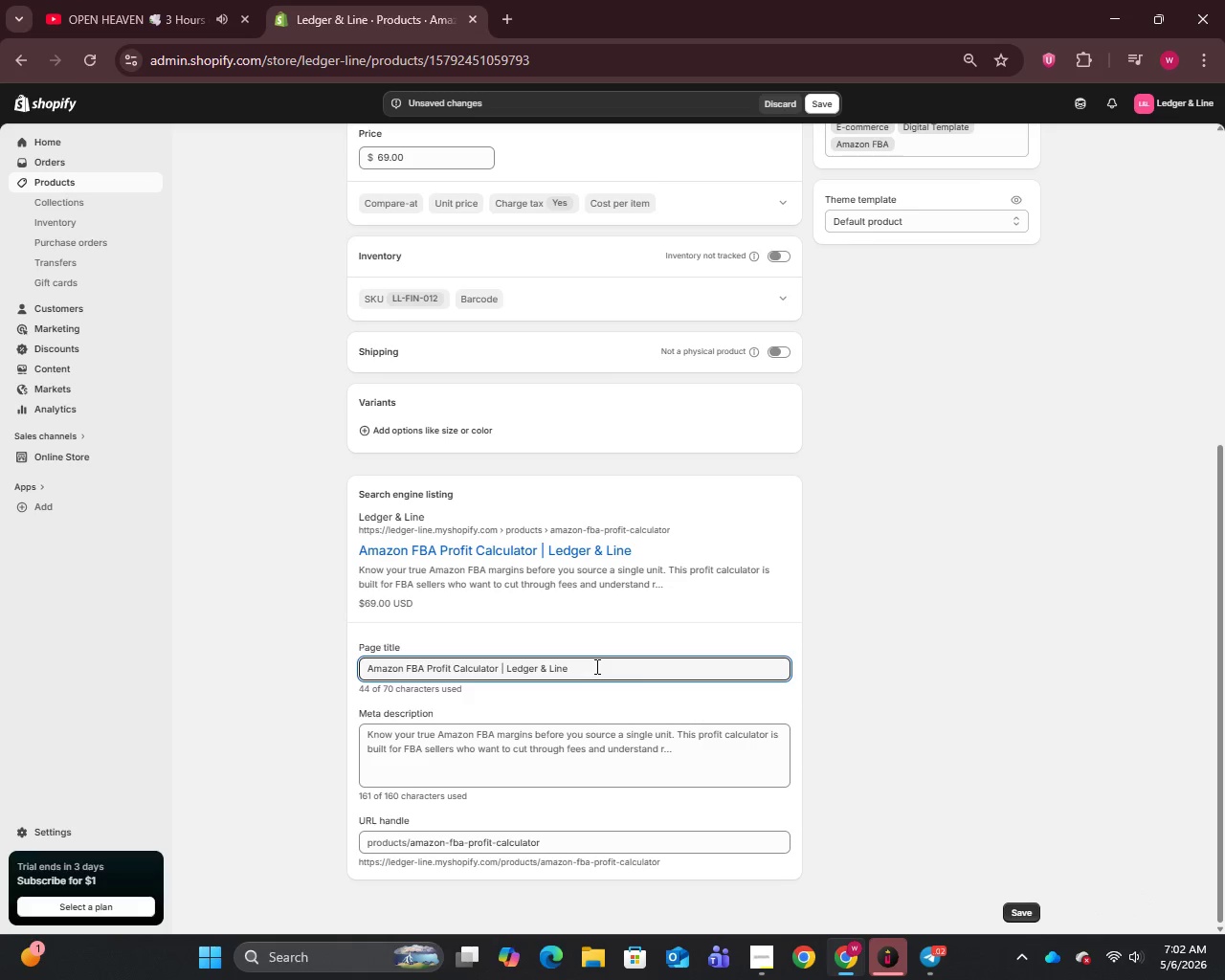 
key(Control+A)
 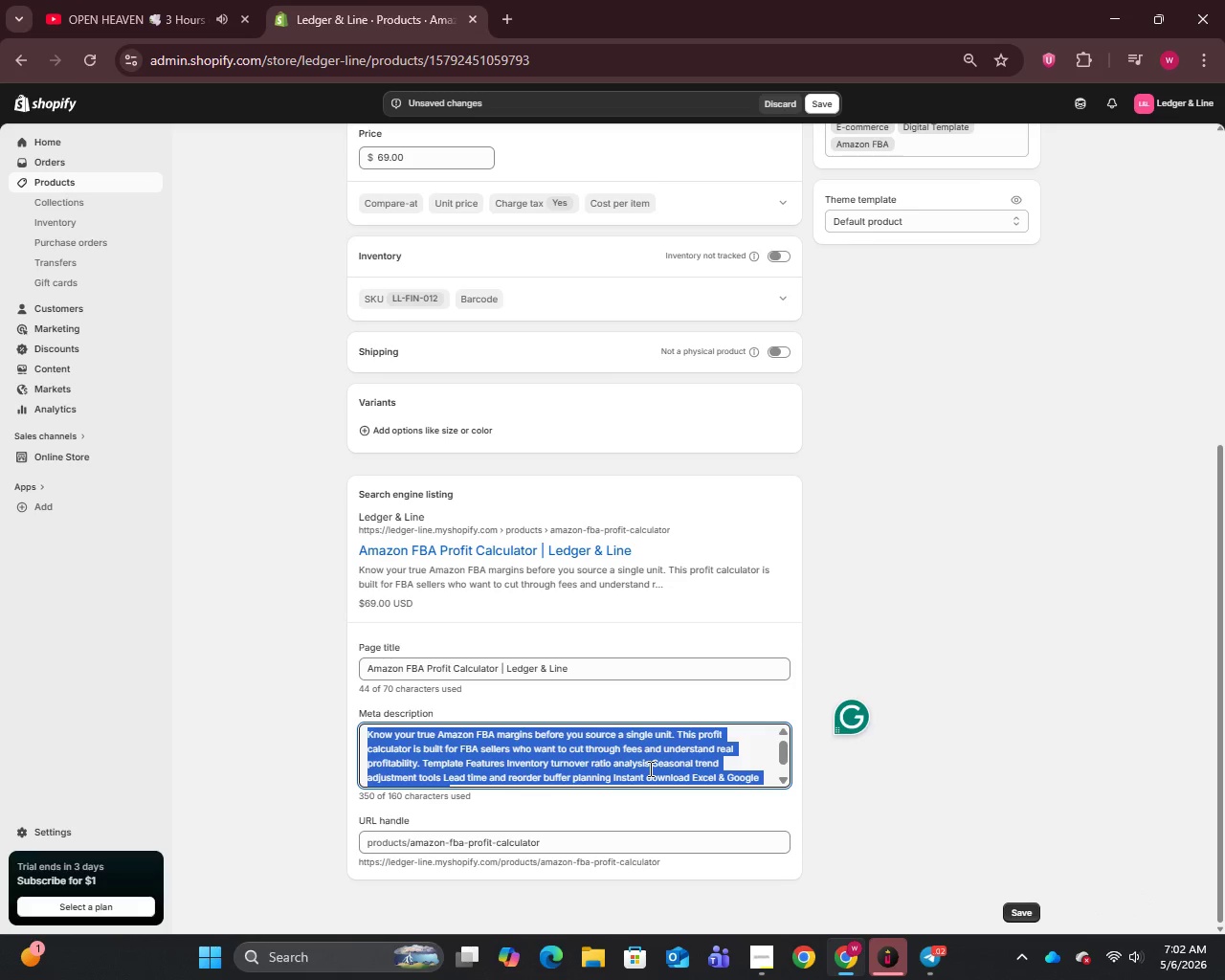 
type(Knowing)
key(Backspace)
key(Backspace)
key(Backspace)
type( your true FBA margins with our Amazon FBA Profit Calculator. Turnover Ratios, seasonal trens & rec)
key(Backspace)
type(order buffers included. Instant down)
 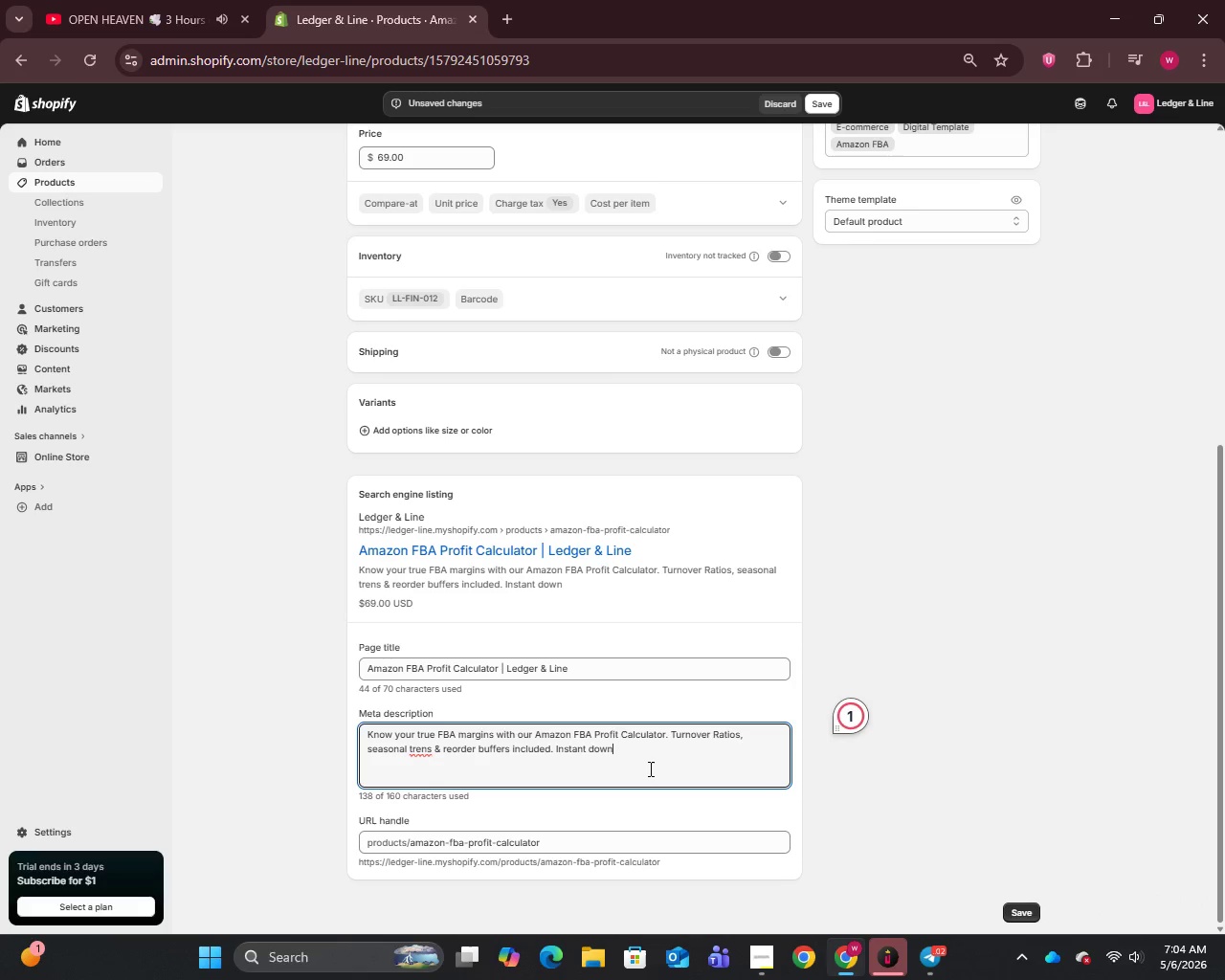 
type(load. Buy now.)
 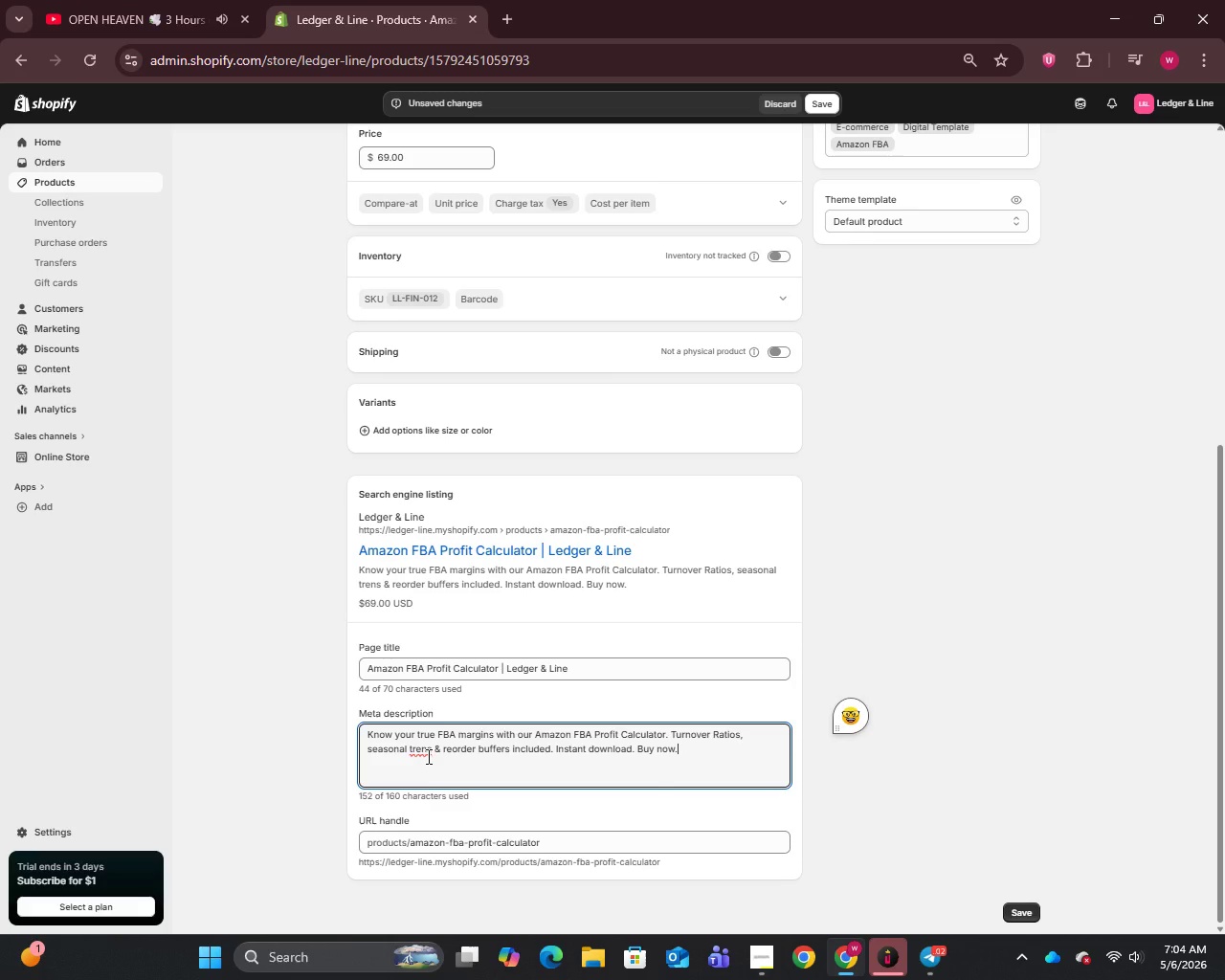 
wait(5.78)
 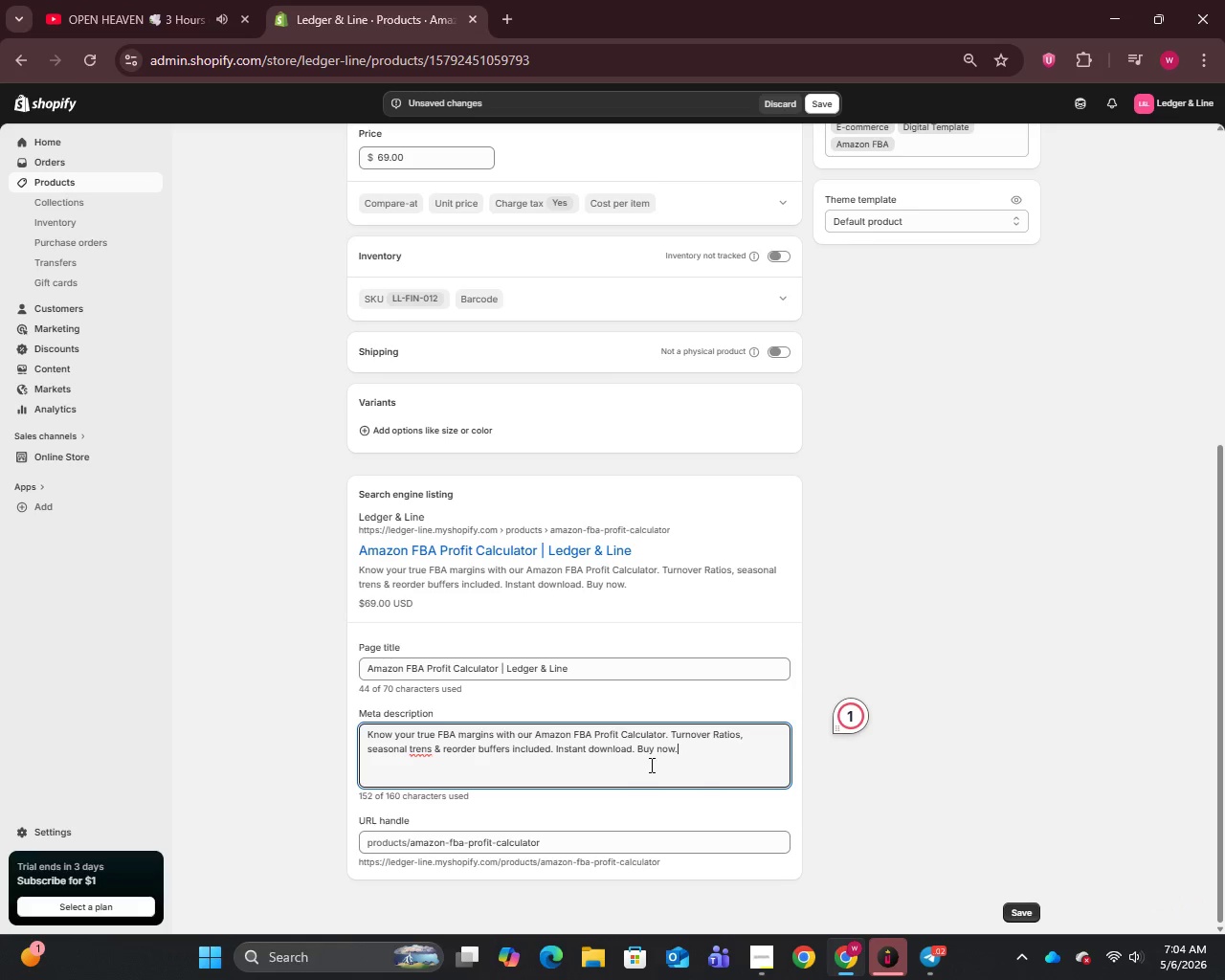 
left_click([427, 756])
 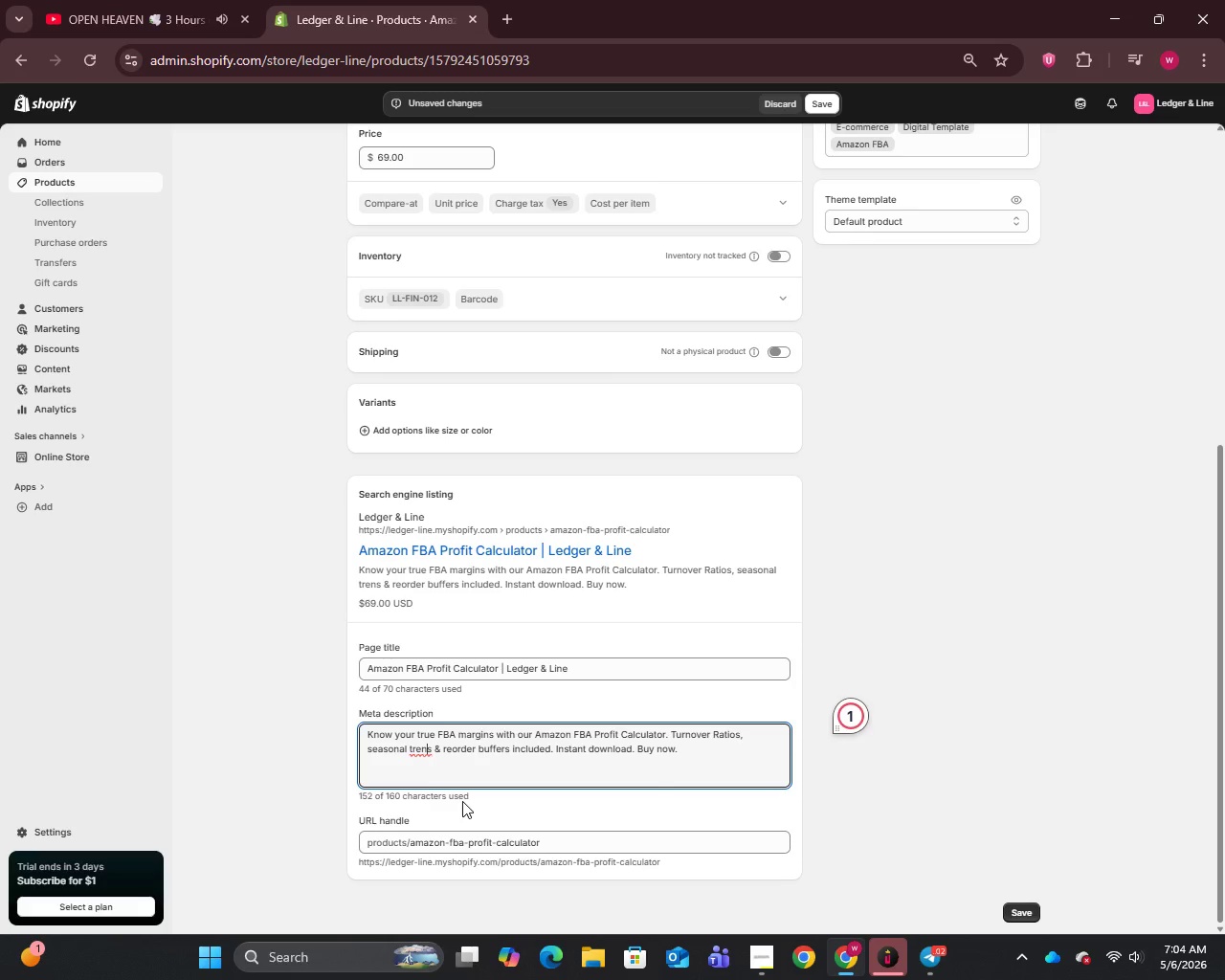 
key(D)
 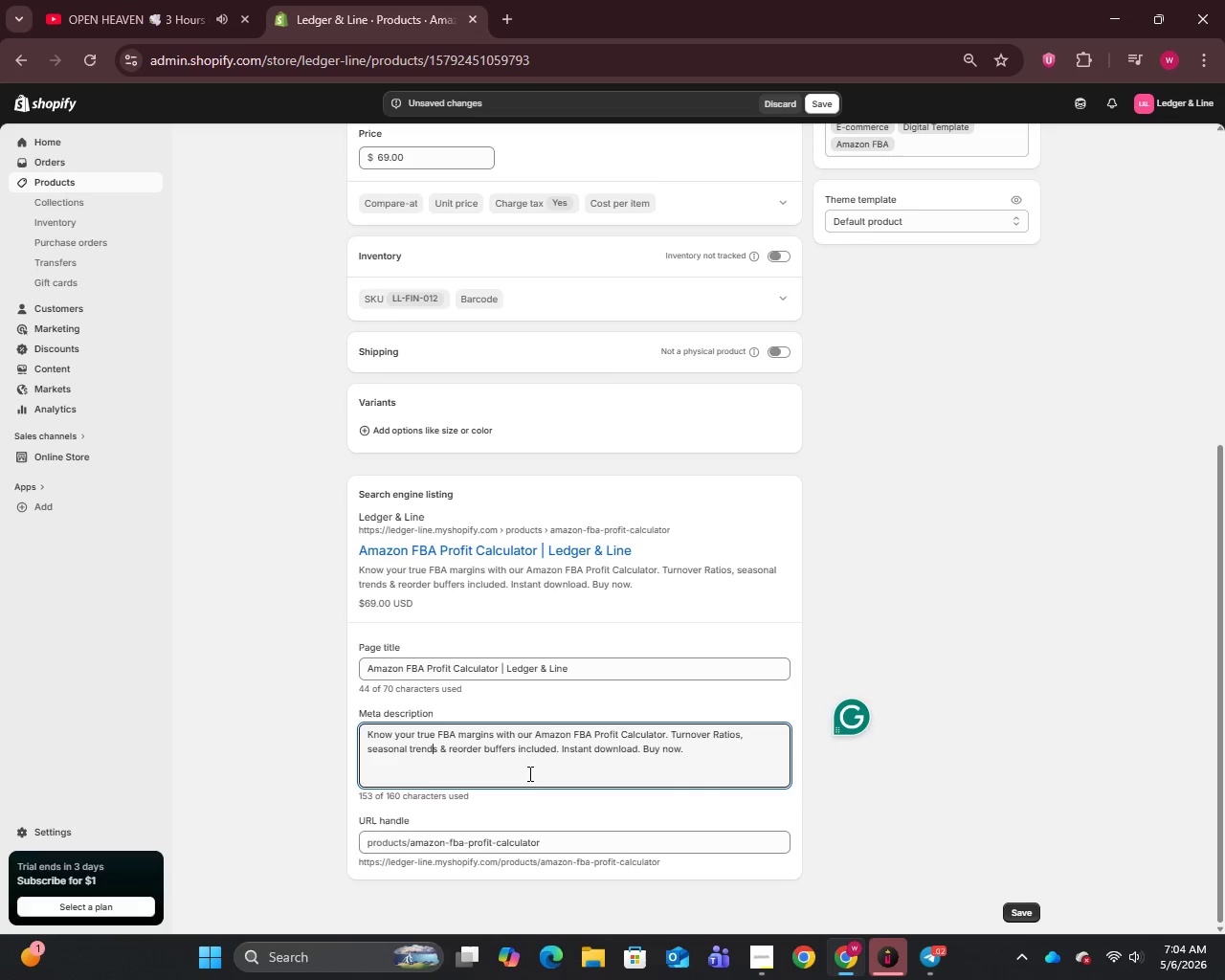 
scroll: coordinate [524, 771], scroll_direction: up, amount: 16.0
 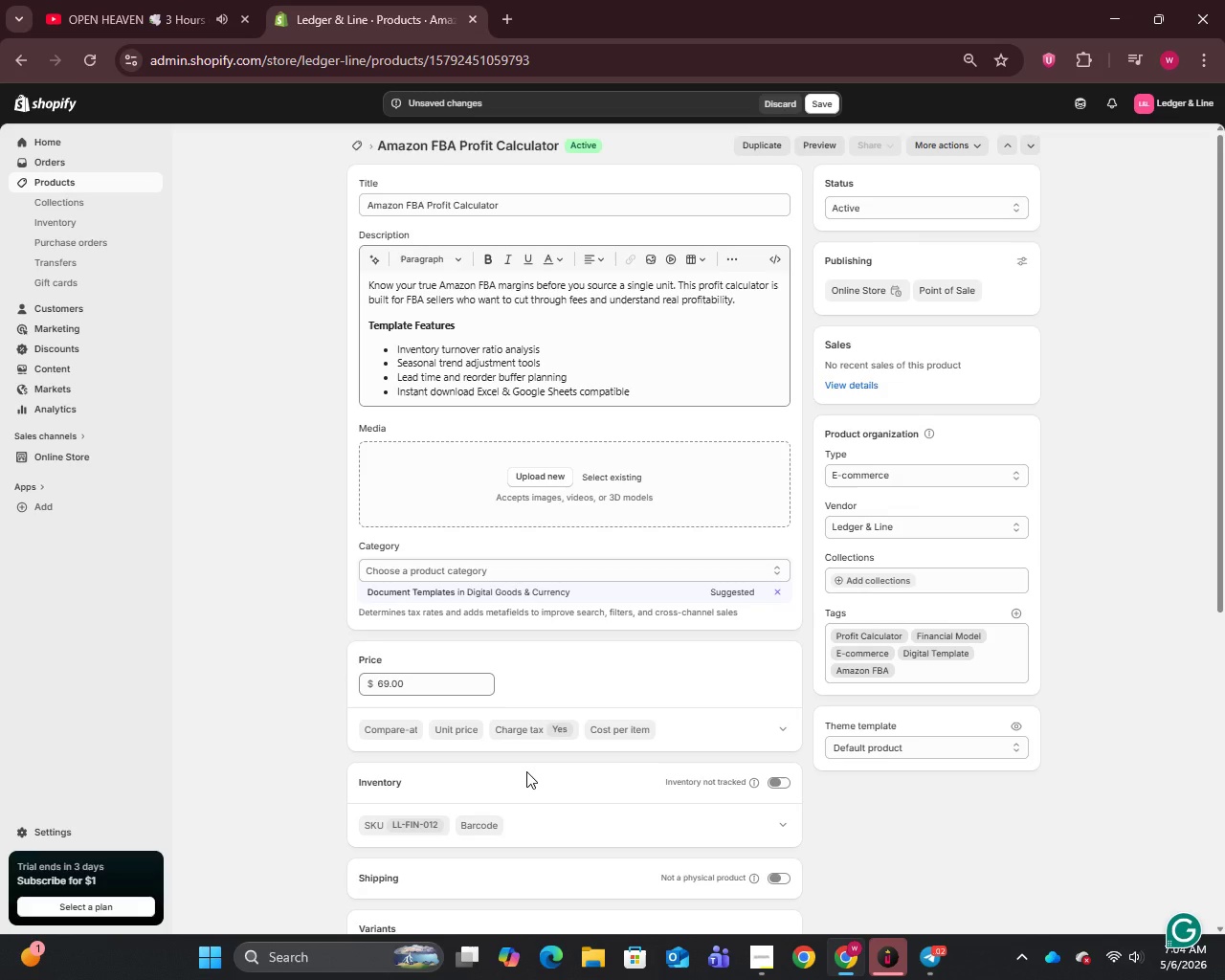 
wait(5.8)
 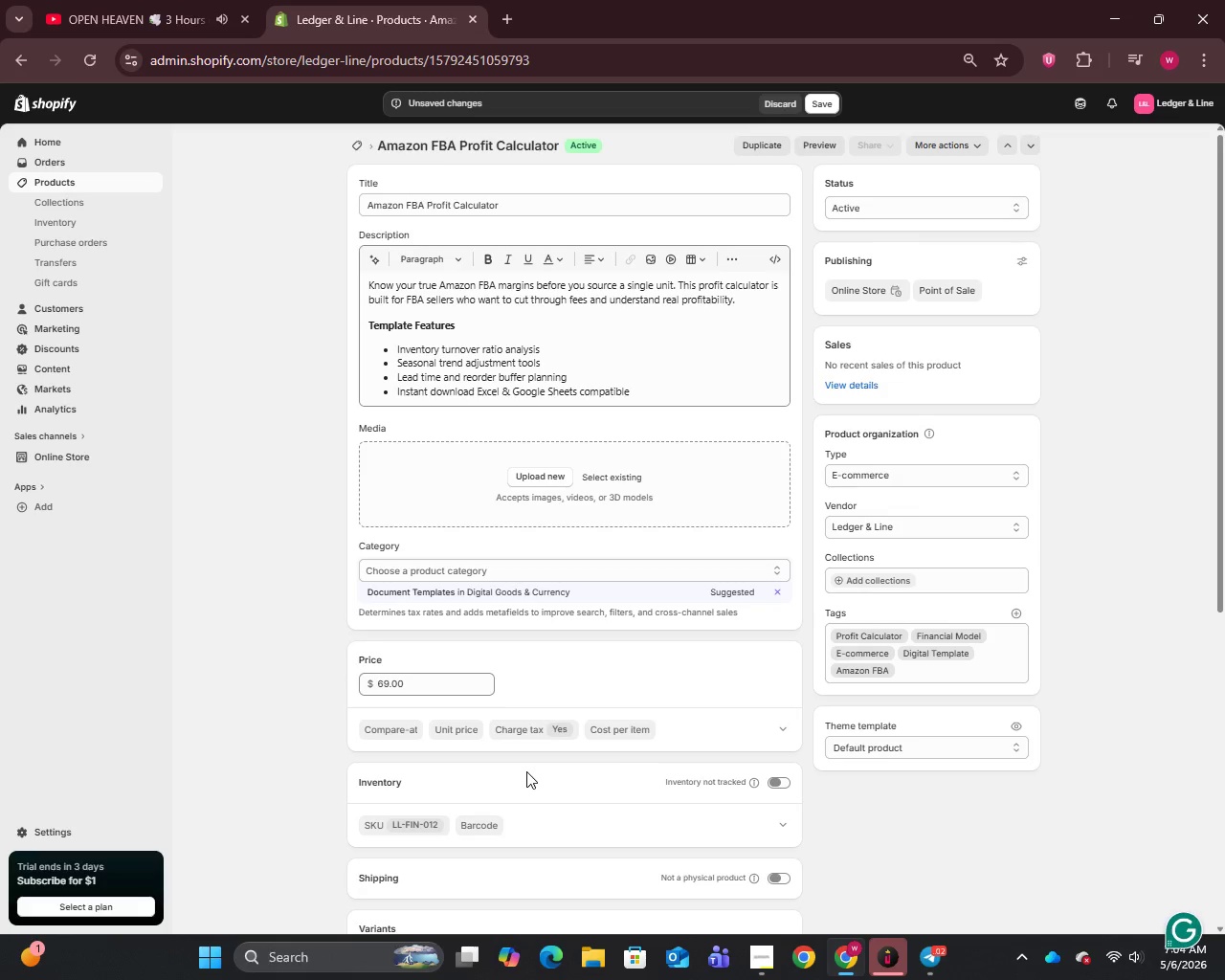 
hold_key(key=Space, duration=1.5)
 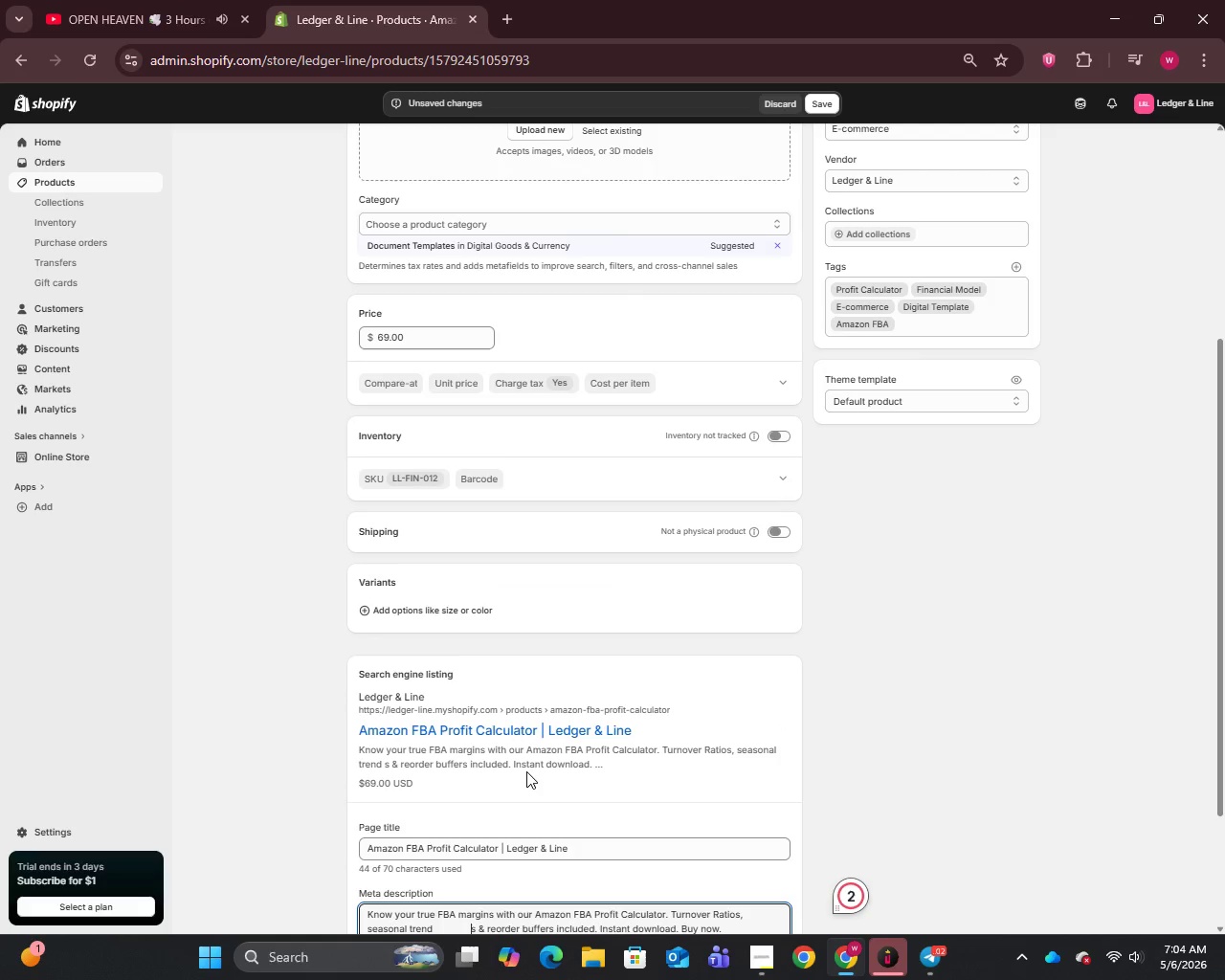 
hold_key(key=Space, duration=1.39)
 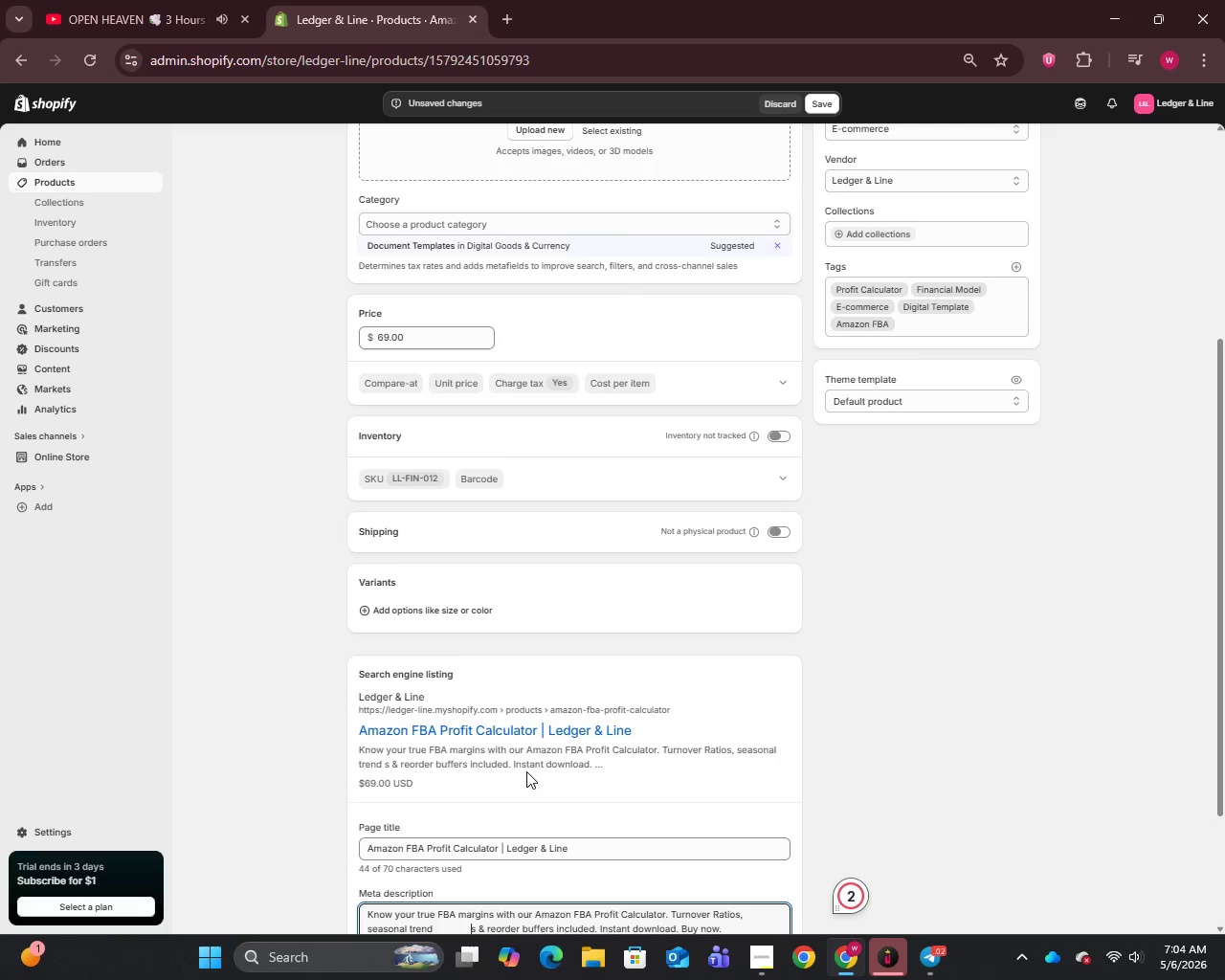 
wait(42.86)
 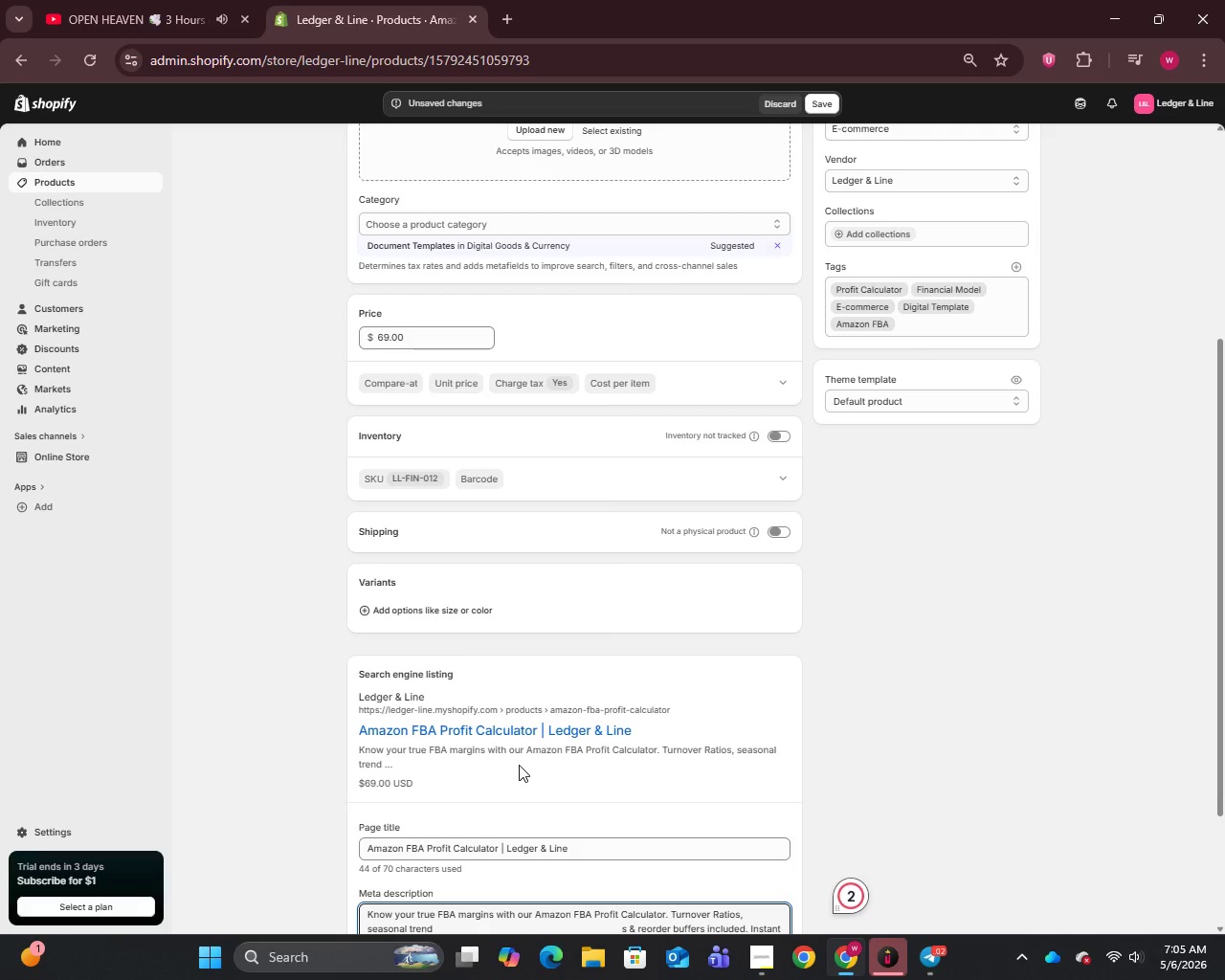 
scroll: coordinate [583, 612], scroll_direction: up, amount: 8.0
 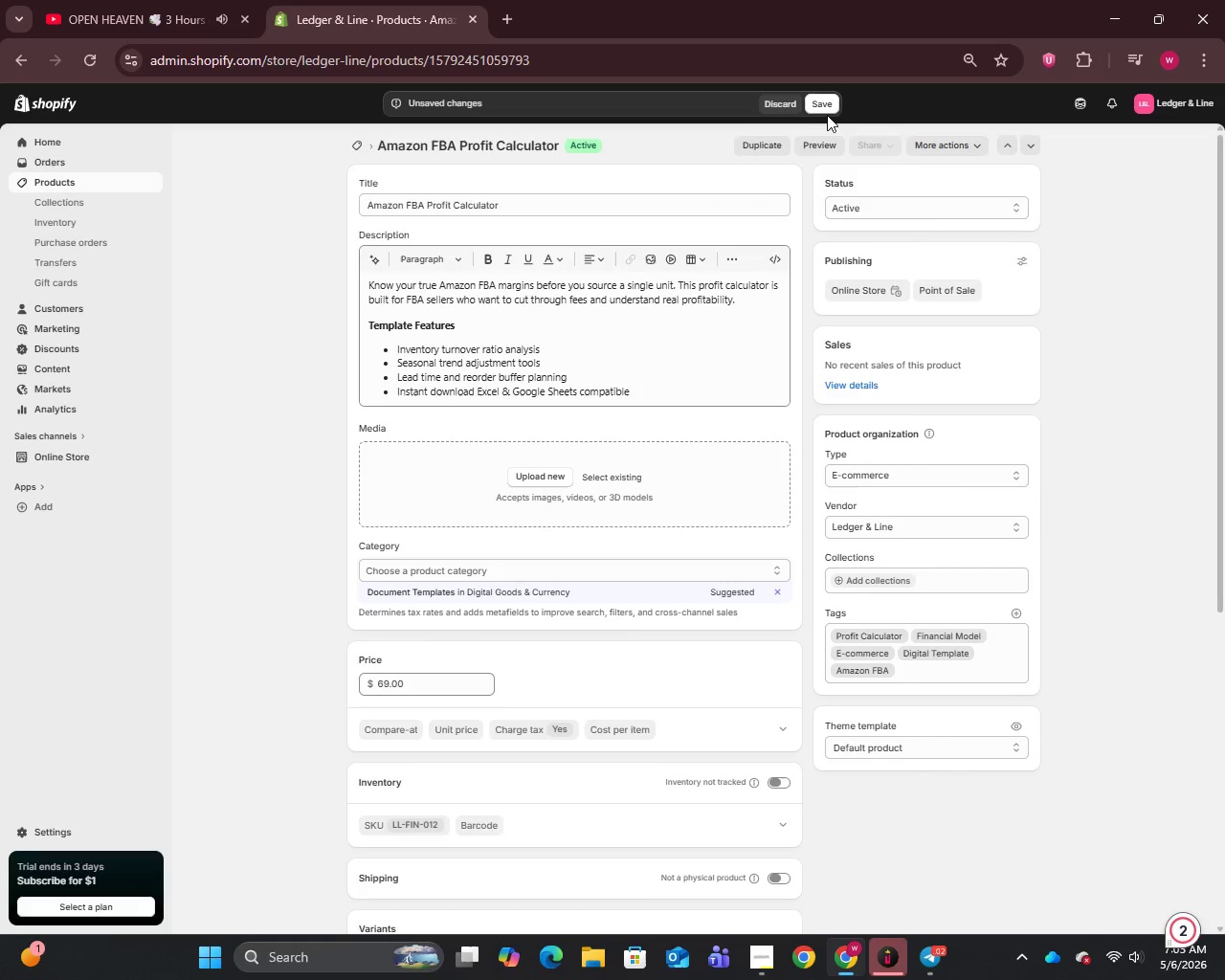 
left_click([823, 100])
 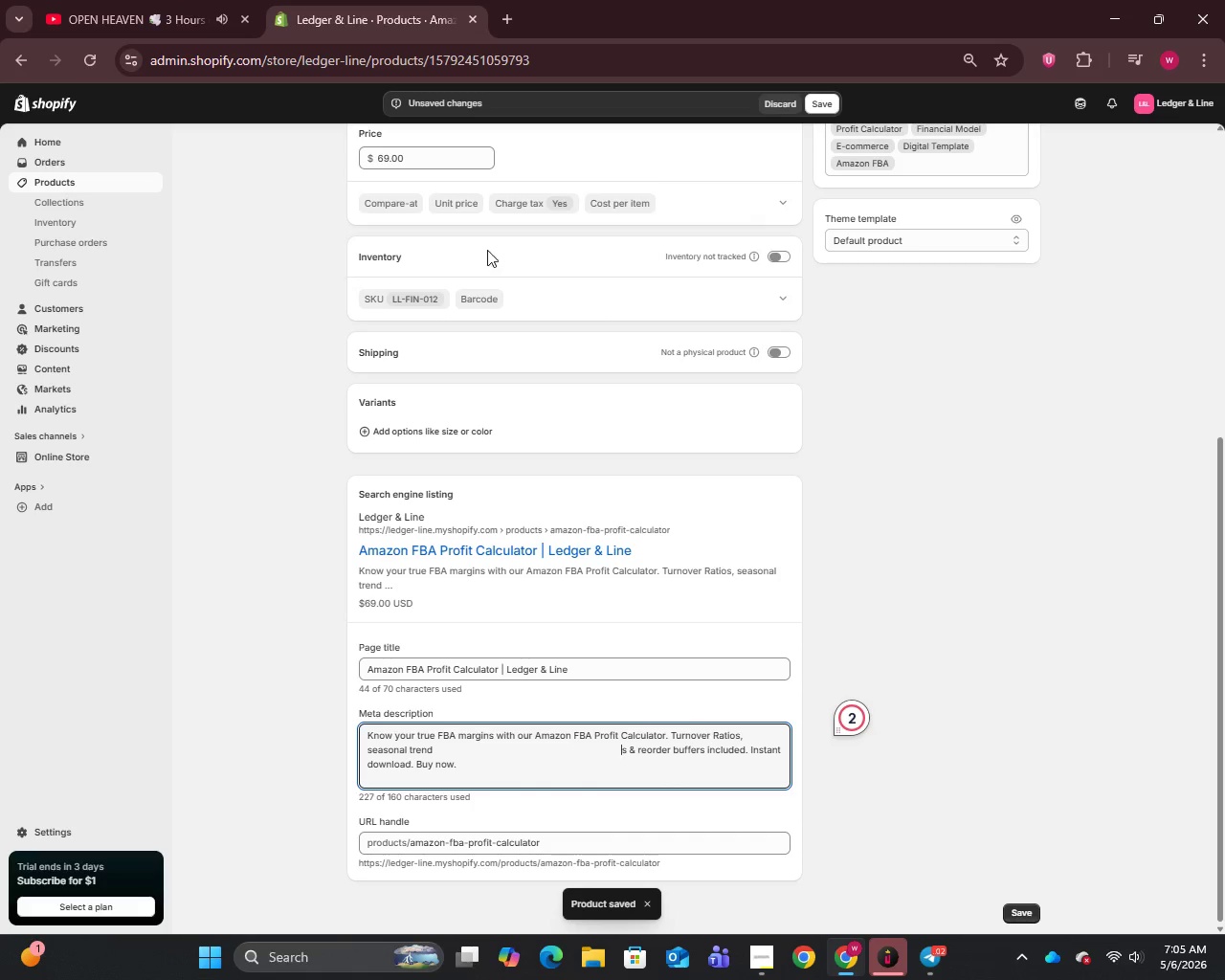 
wait(5.06)
 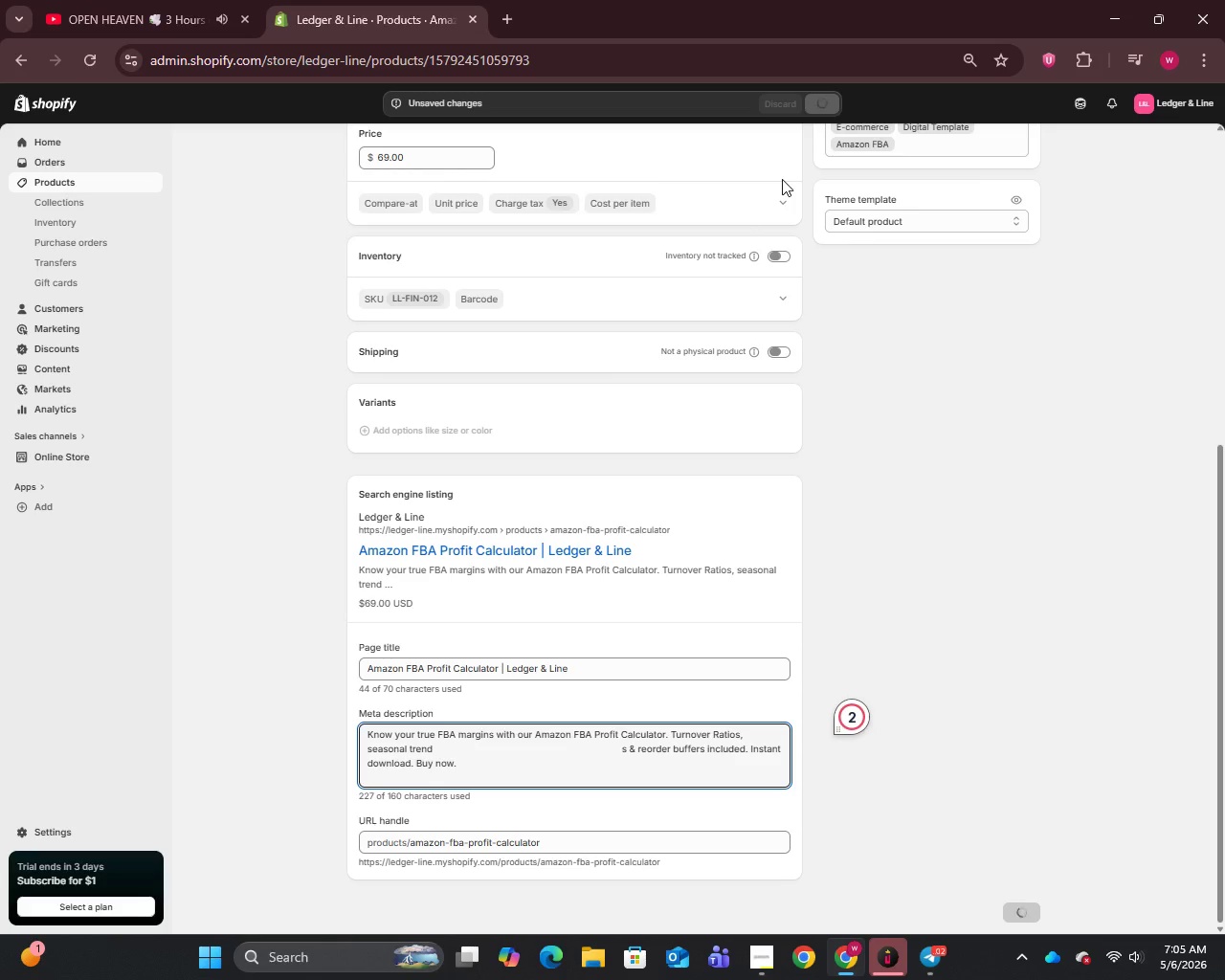 
left_click([49, 187])
 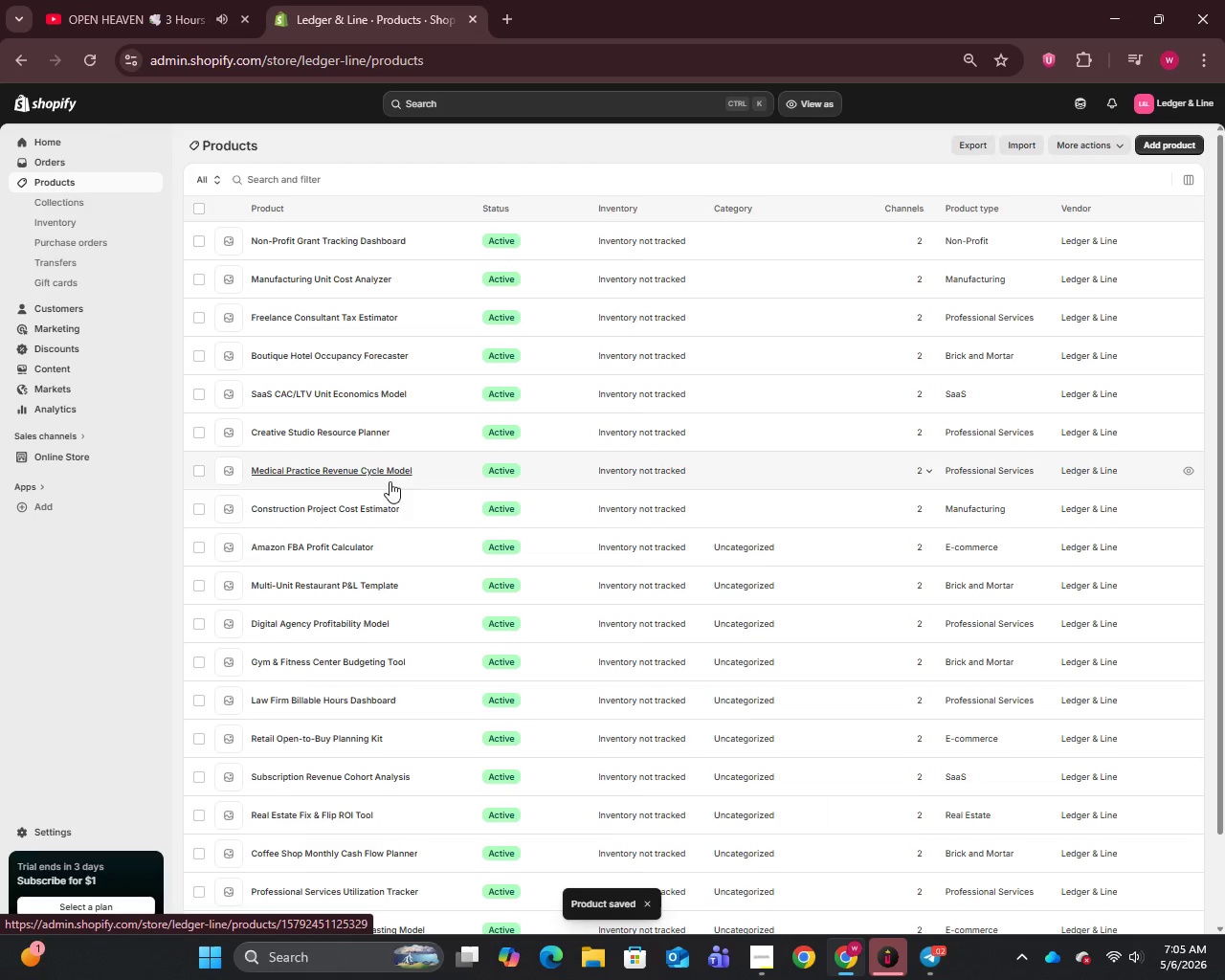 
left_click([304, 510])
 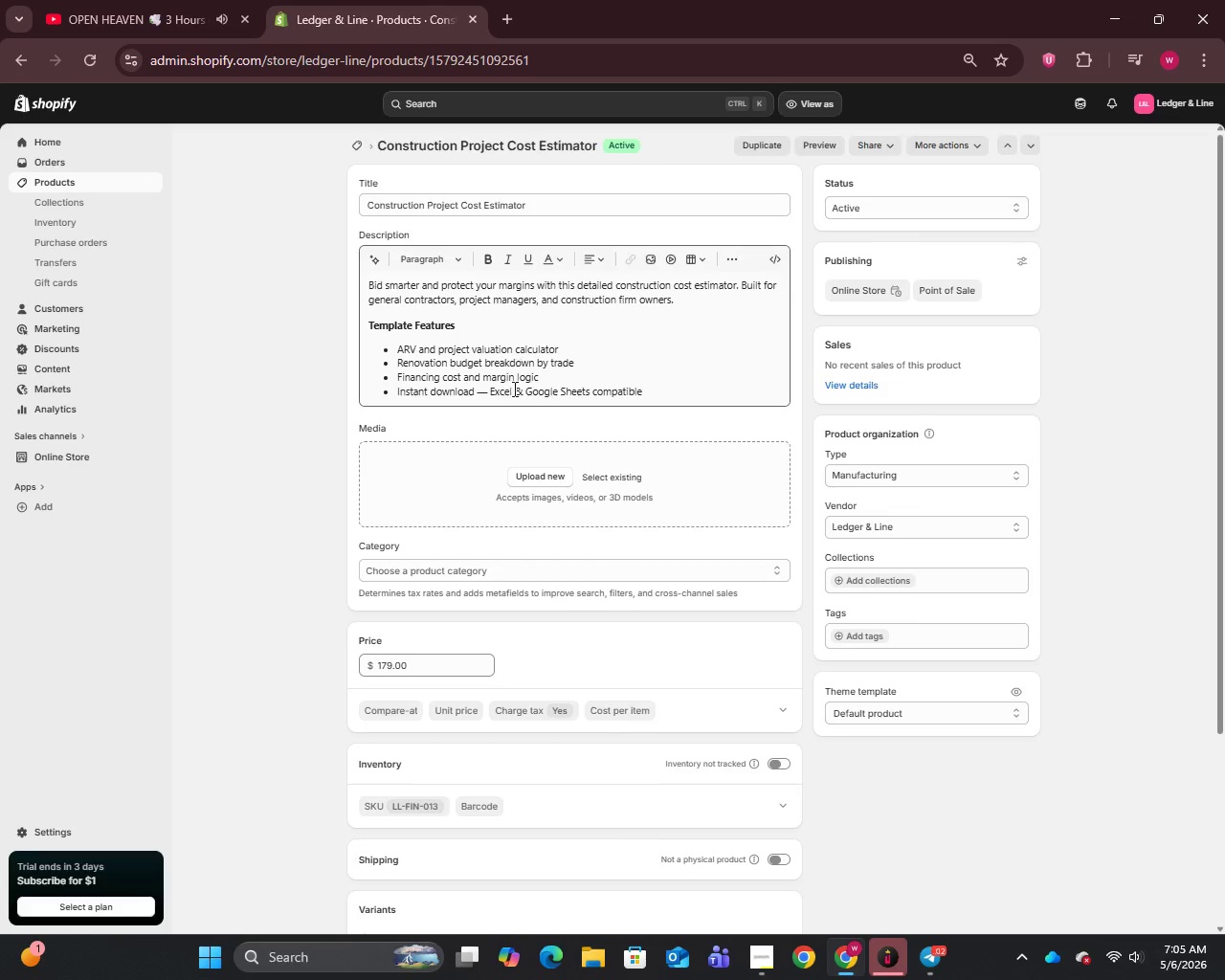 
left_click([491, 395])
 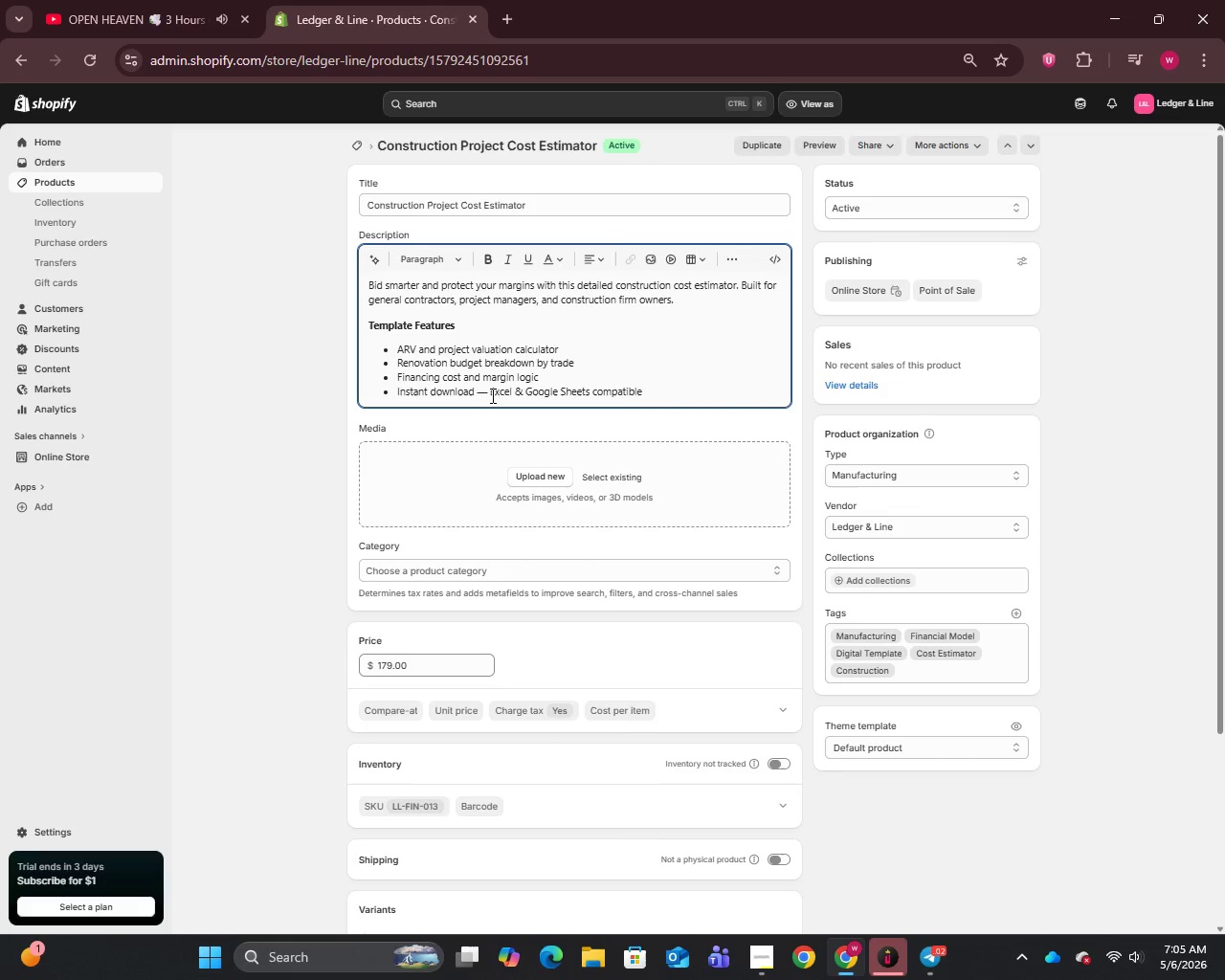 
key(Backspace)
 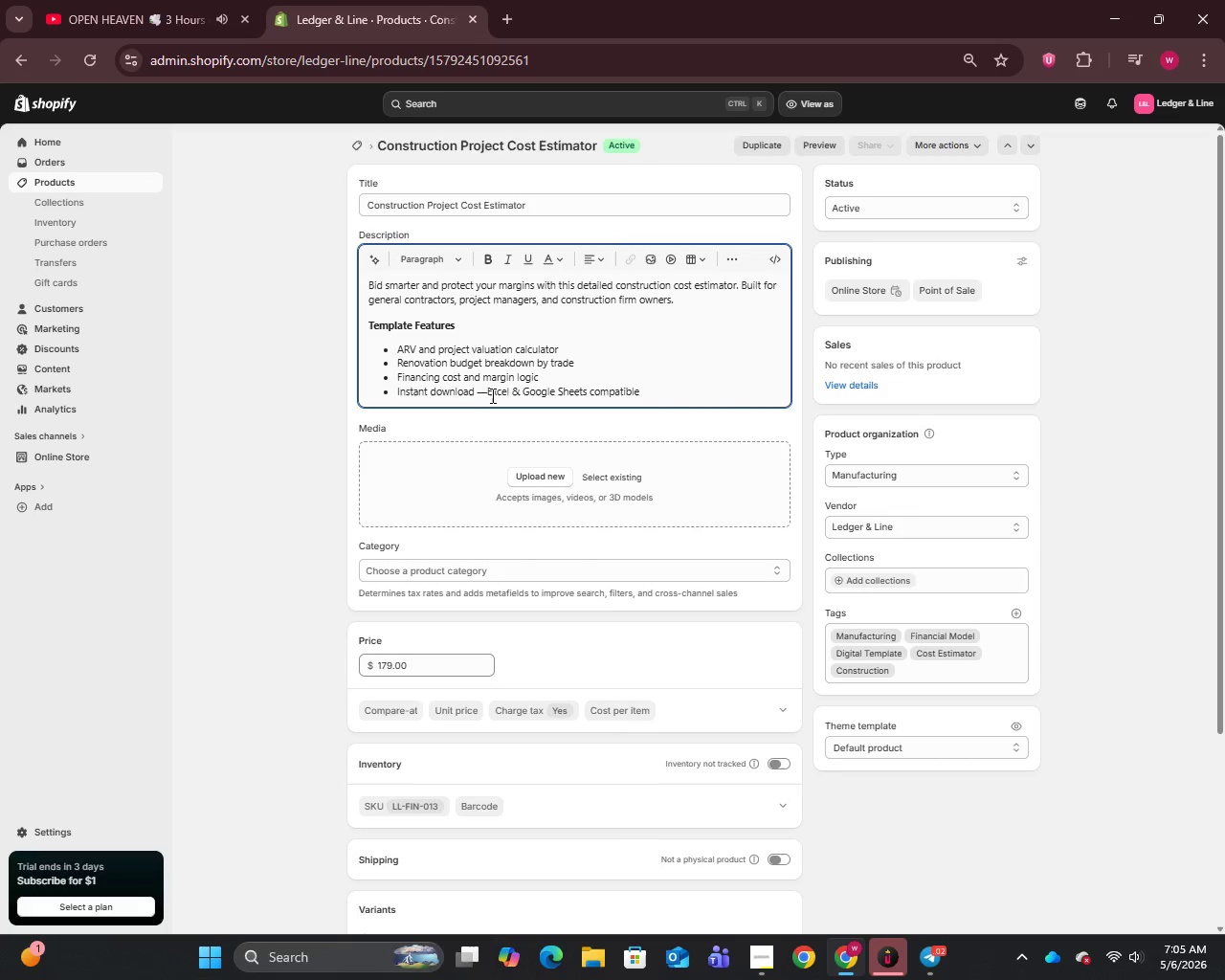 
key(Backspace)
 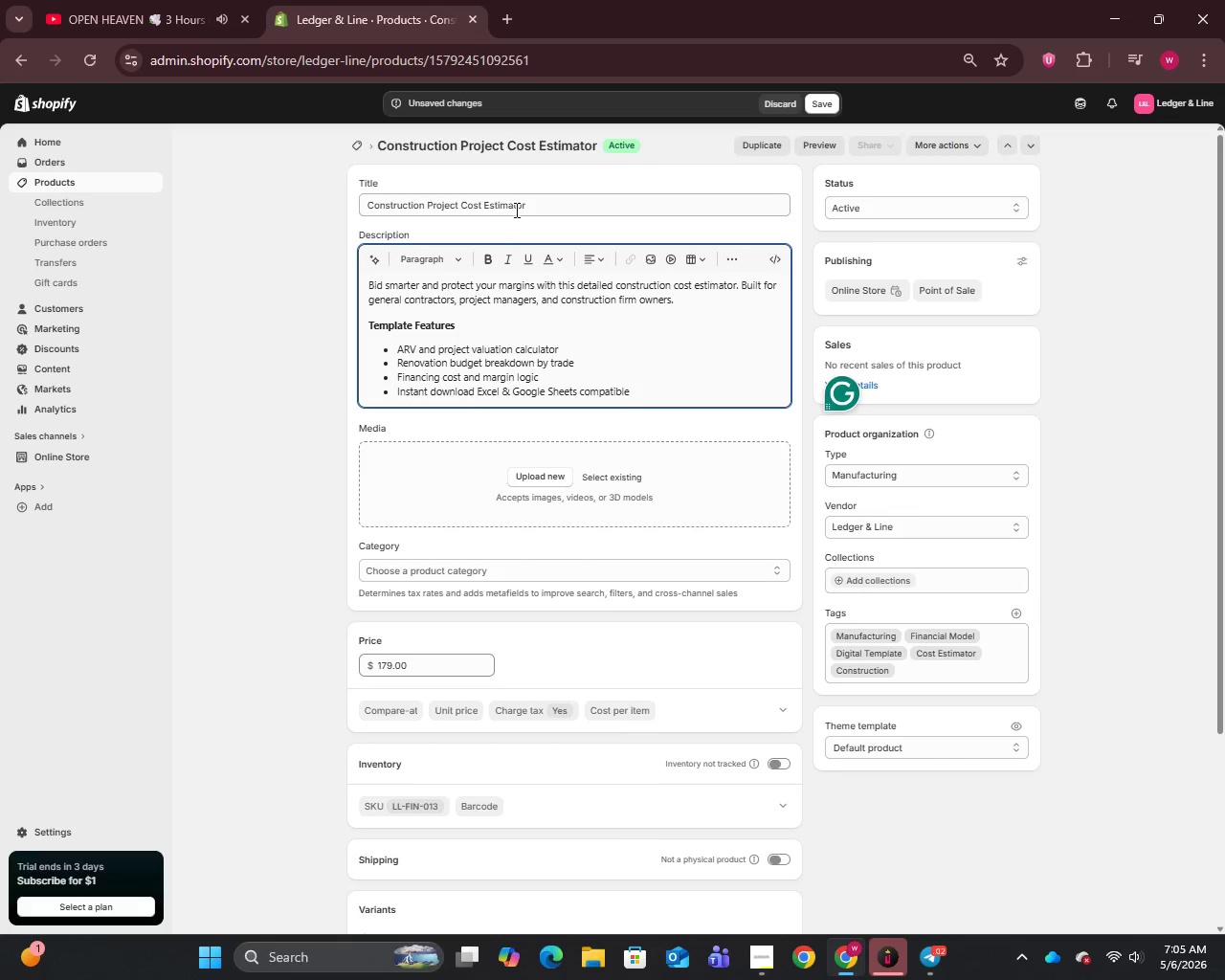 
left_click([532, 204])
 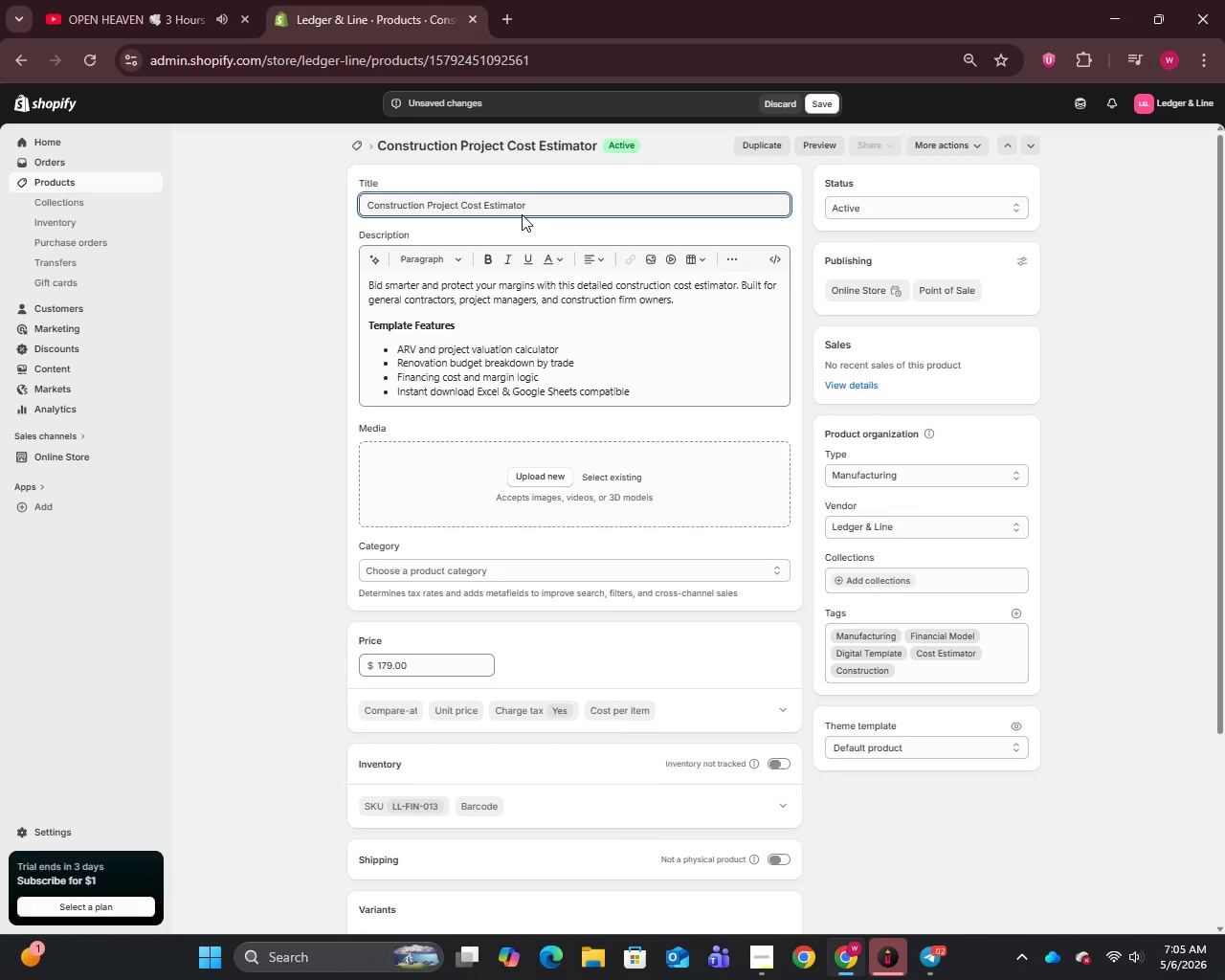 
key(Control+A)
 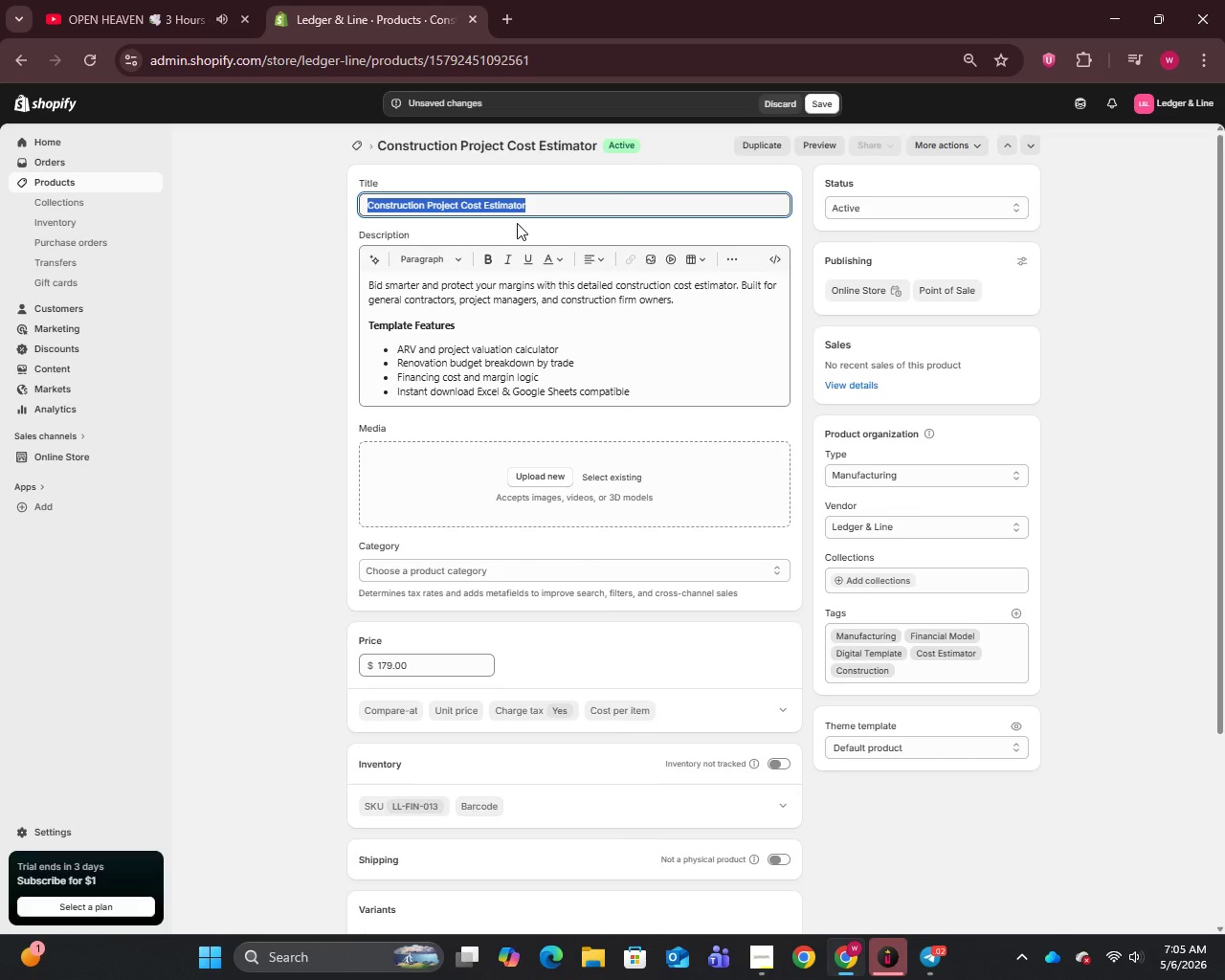 
key(Control+C)
 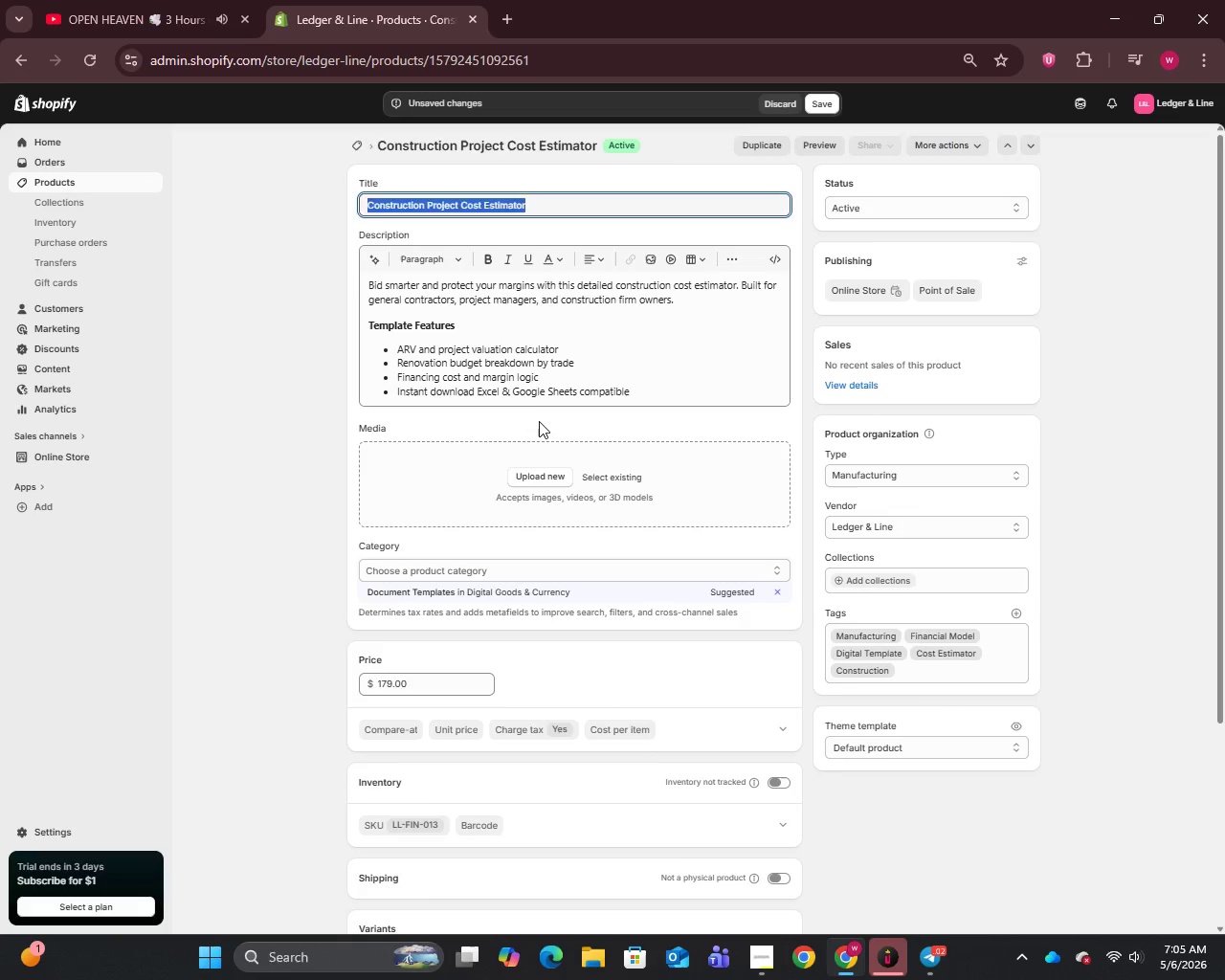 
scroll: coordinate [772, 737], scroll_direction: down, amount: 16.0
 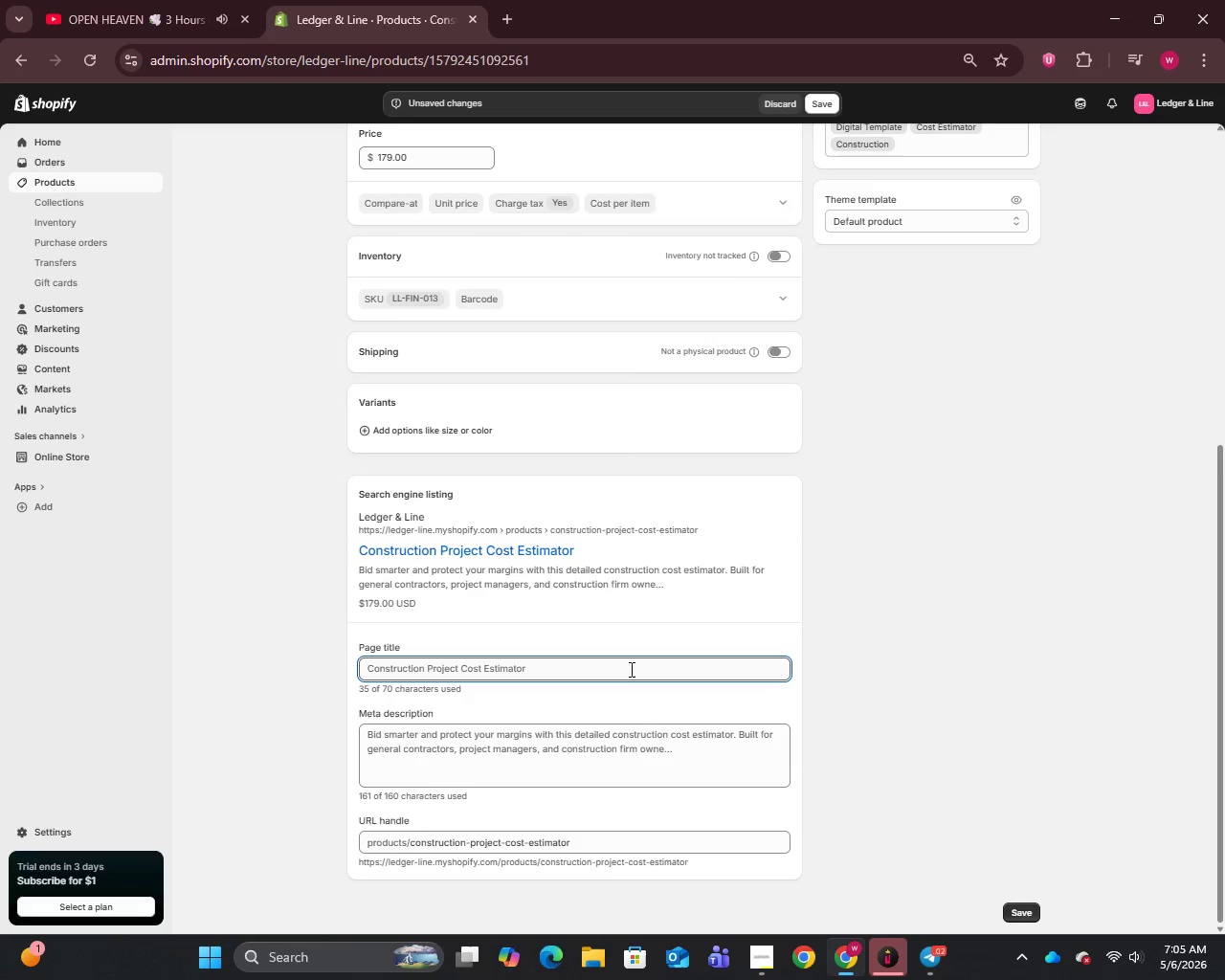 
left_click([617, 664])
 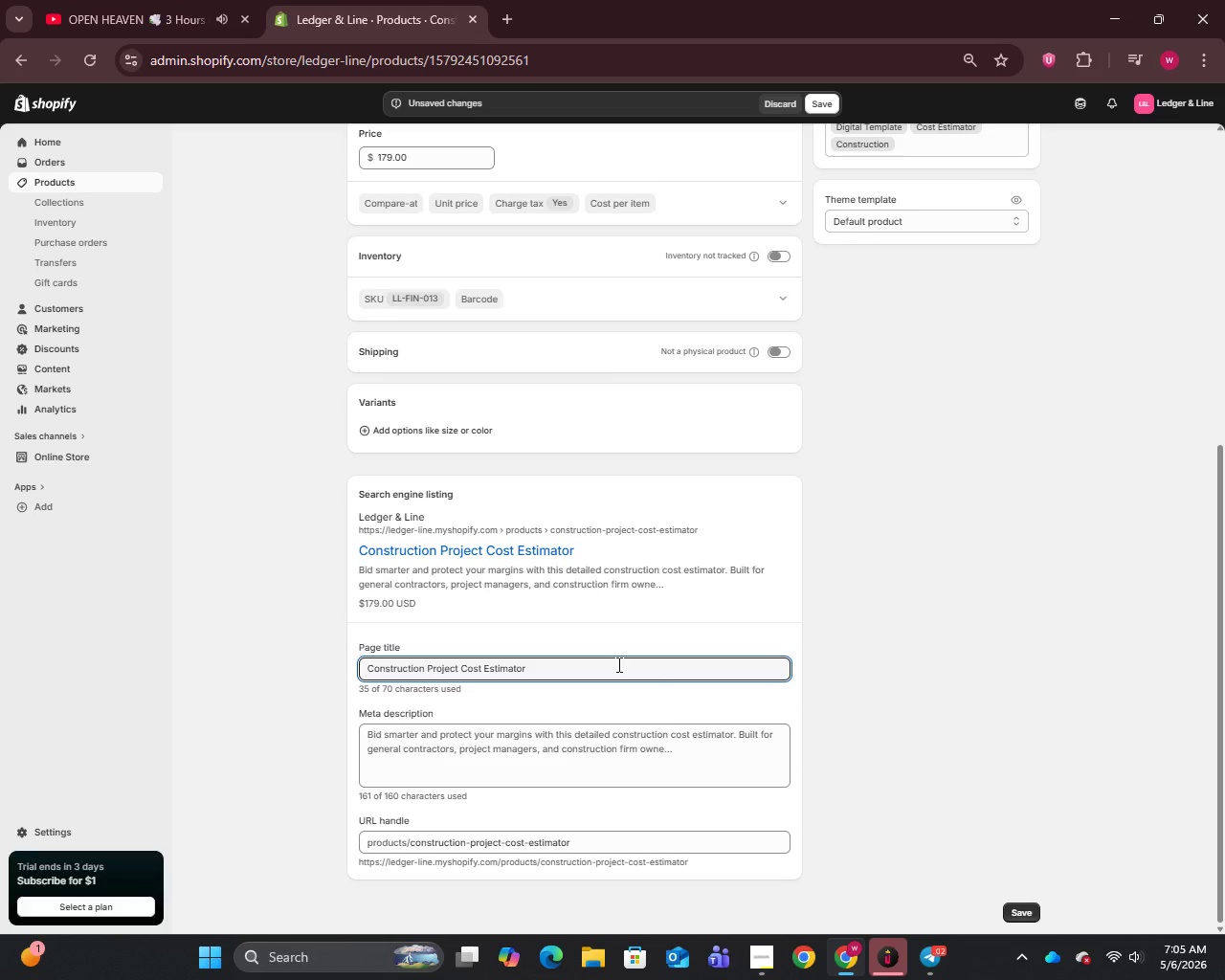 
key(Control+A)
 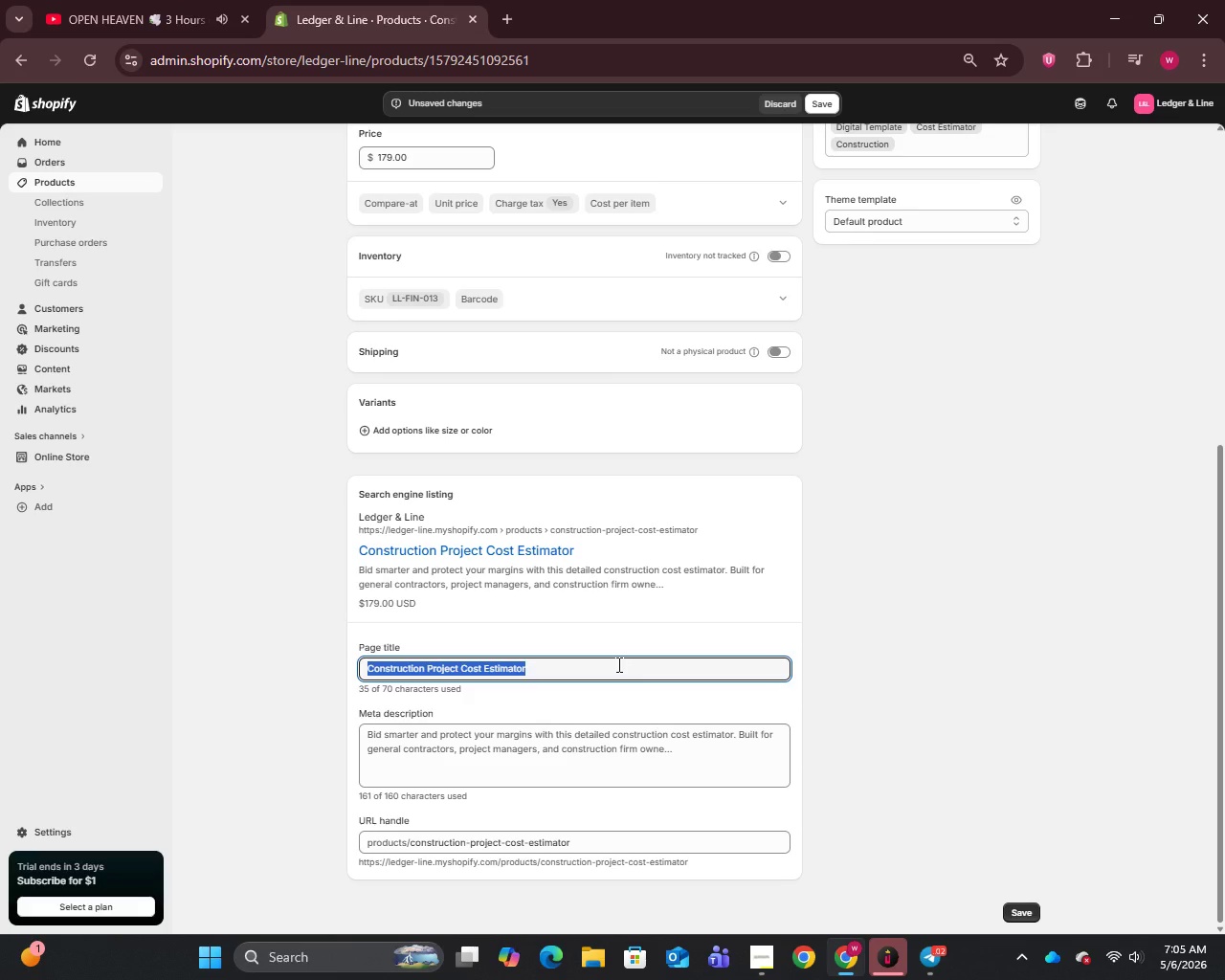 
type(Construction Project Coast Estimator | Ledger & Line)
 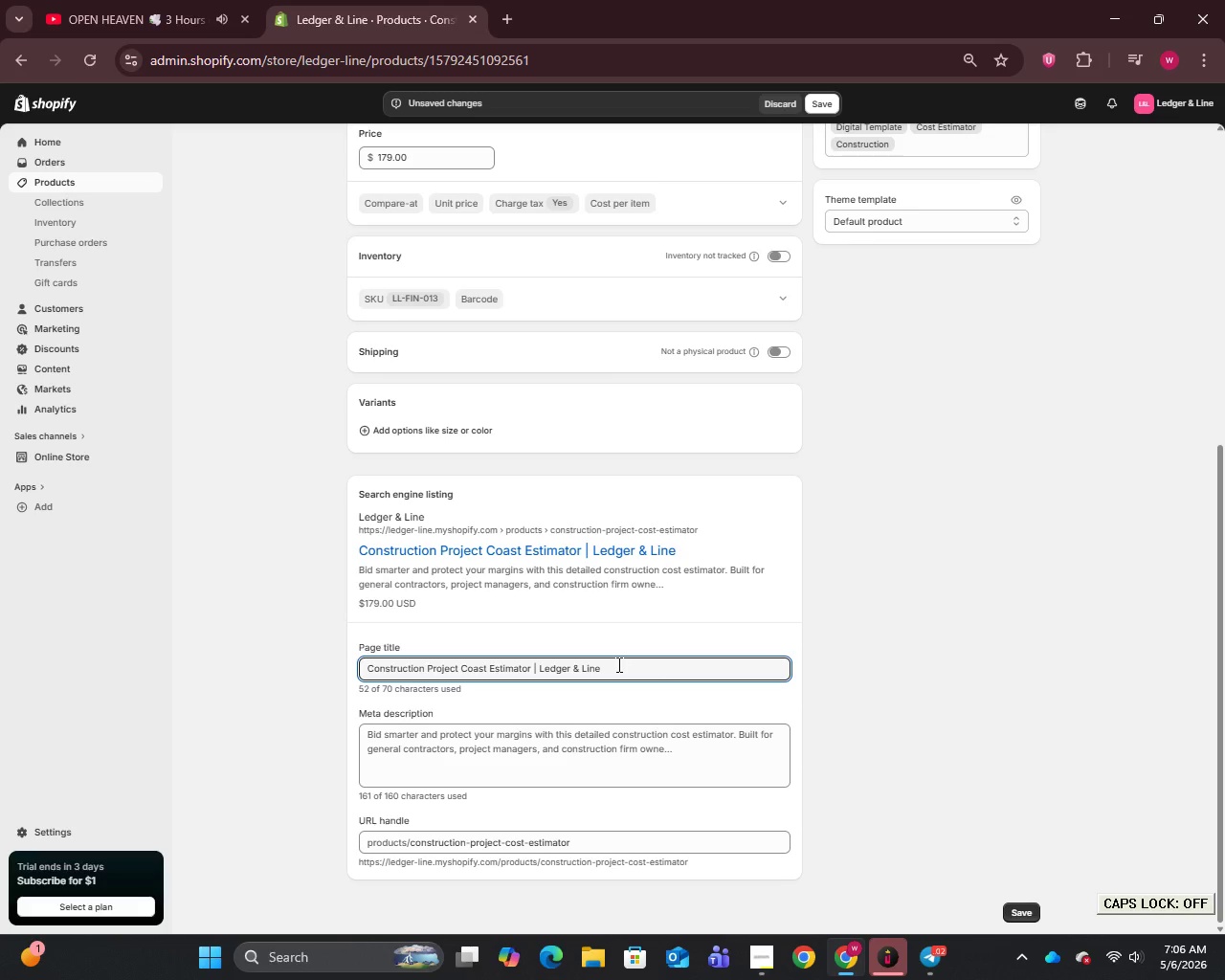 
left_click([620, 761])
 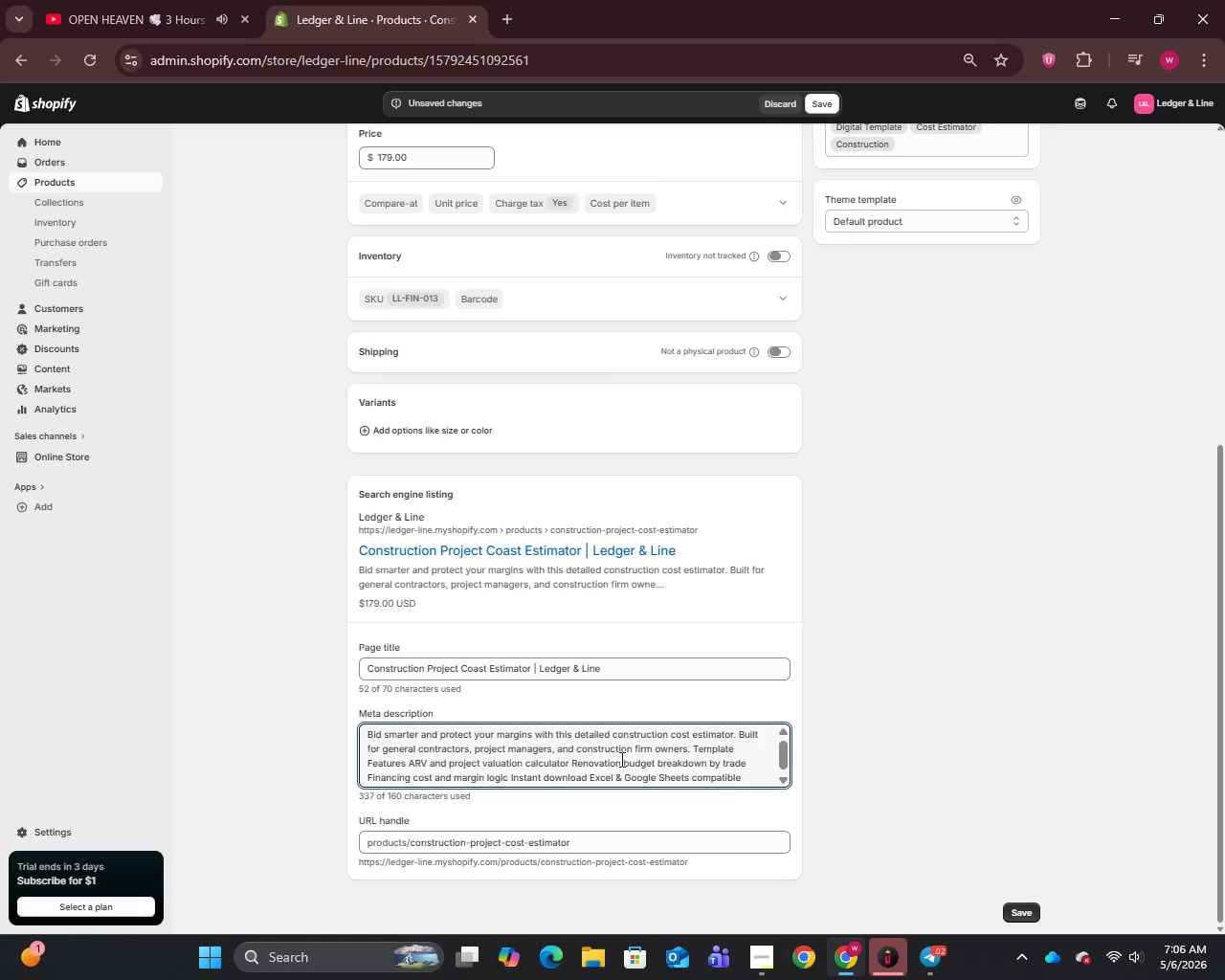 
key(Control+A)
 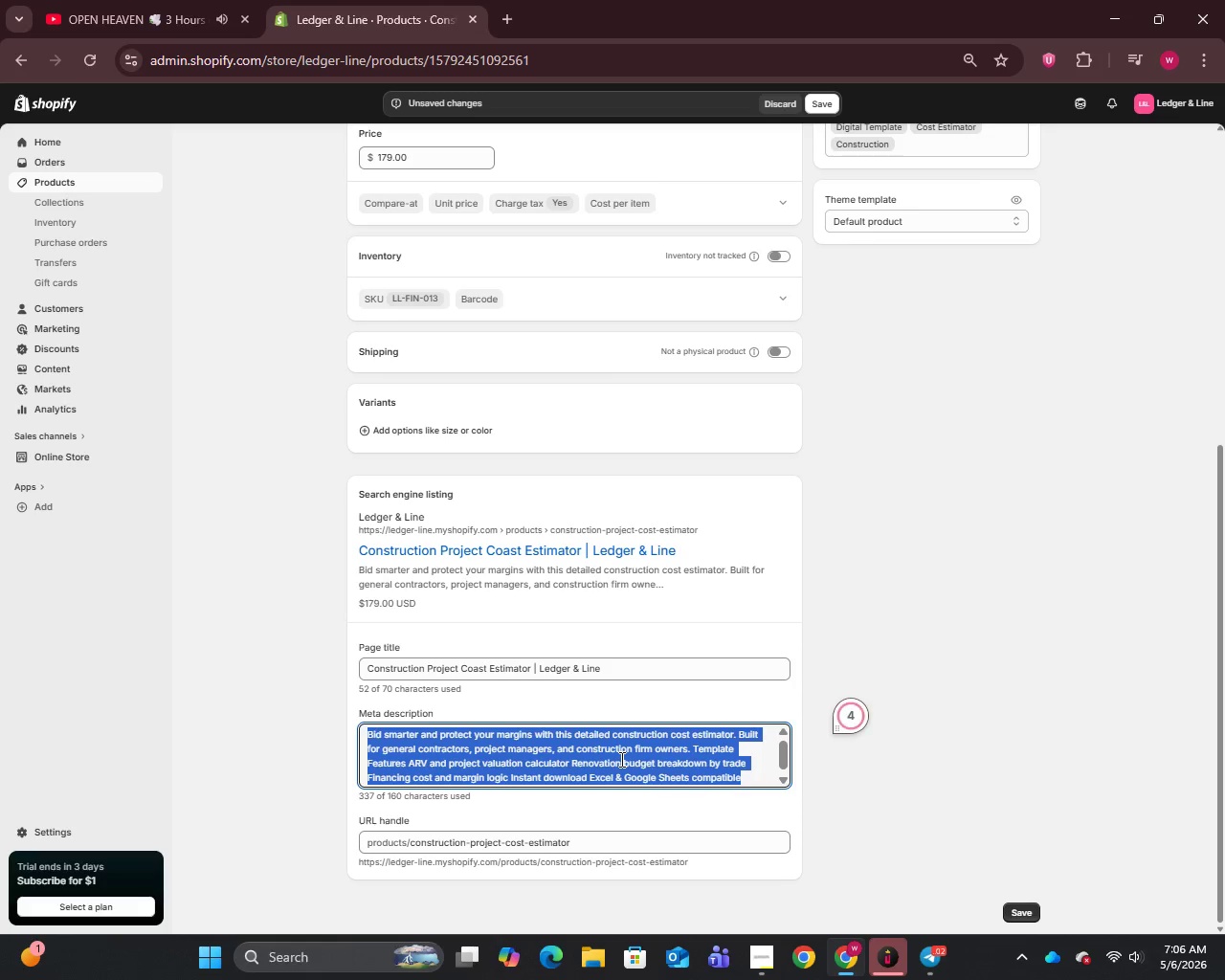 
type(Bid smarter with our Construction Cost Estimator. ARV calculator, renovation budget breakdown & financing logic included )
key(Backspace)
type(. Instant download. Buy now today.)
 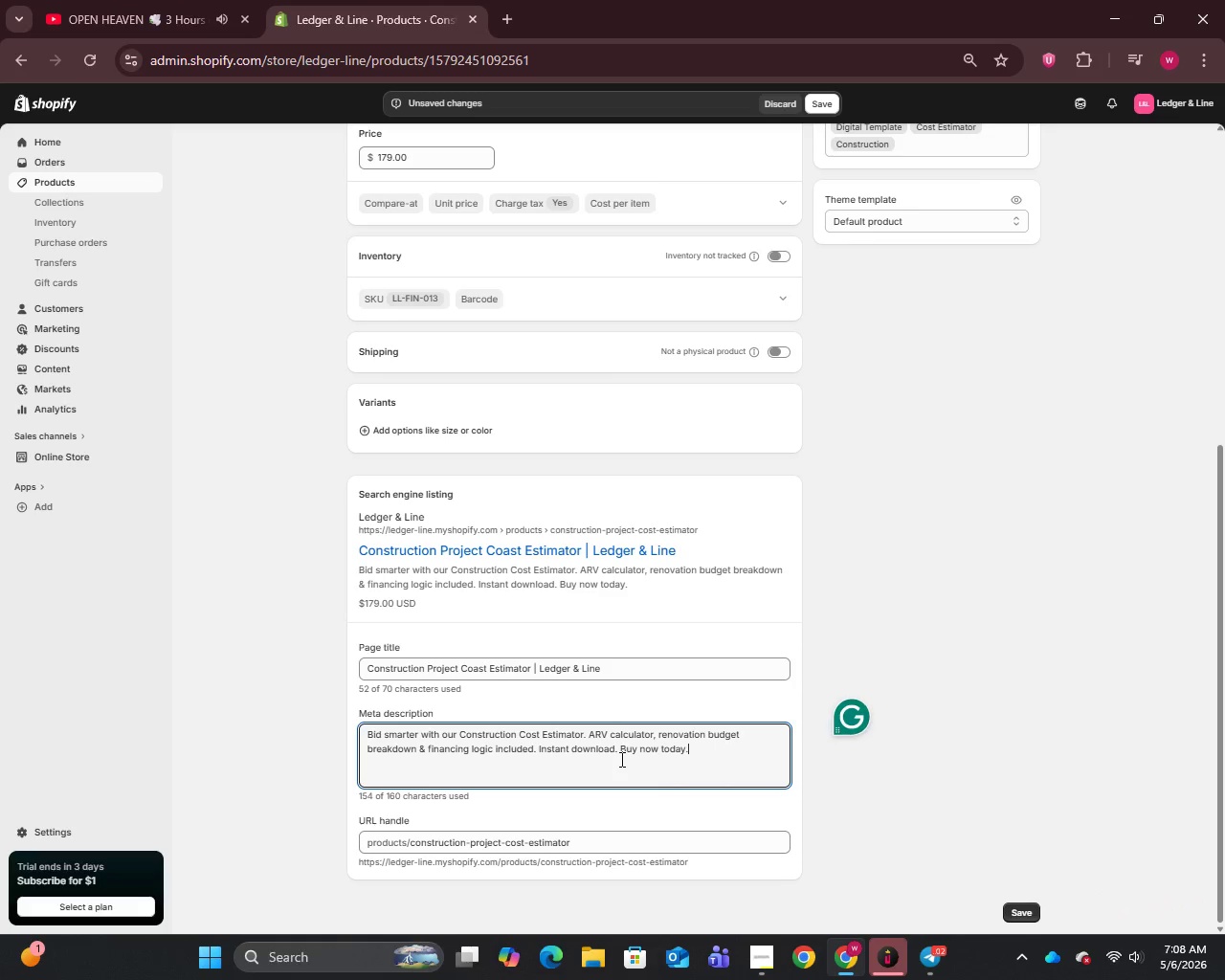 
left_click([829, 101])
 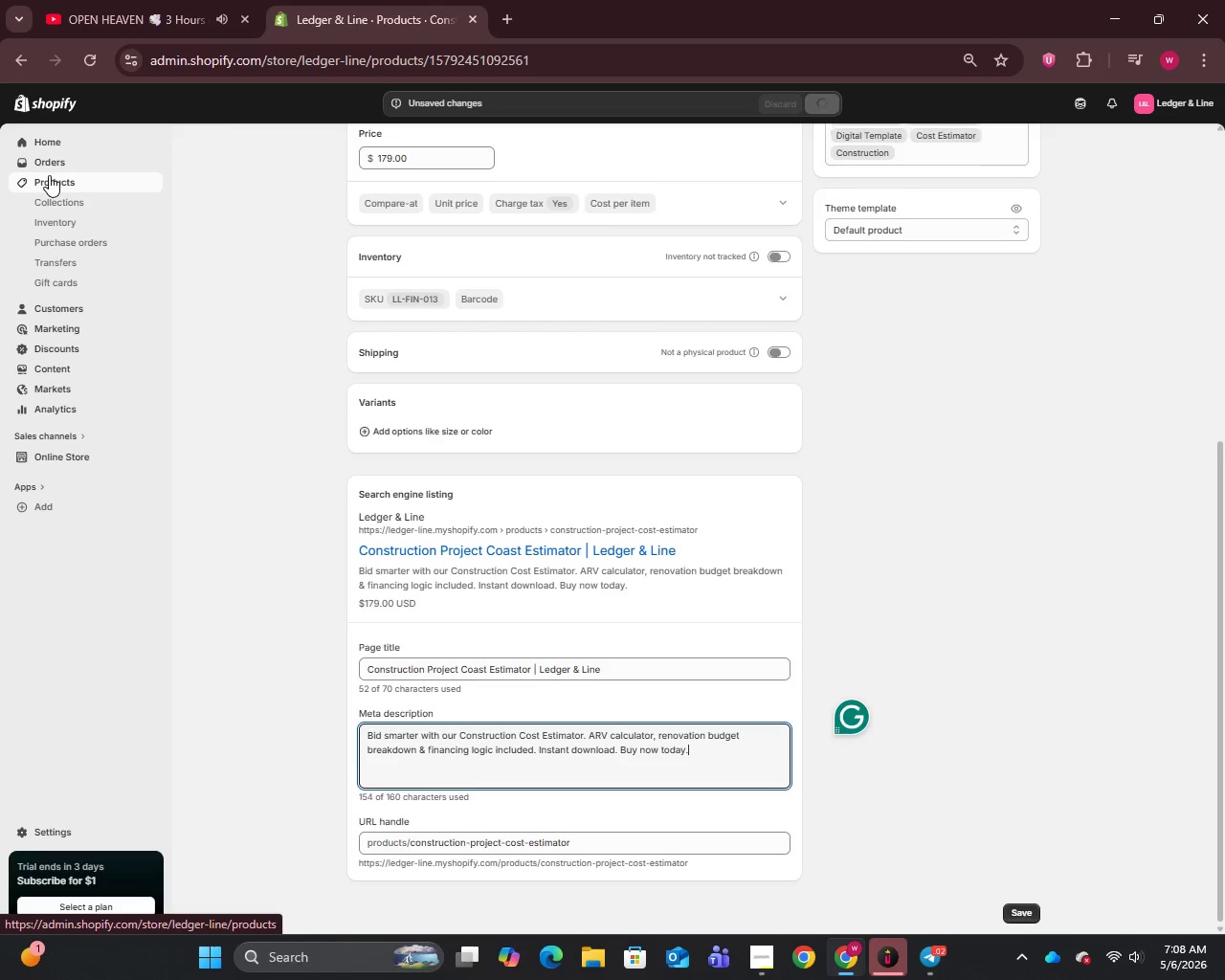 
left_click([49, 175])
 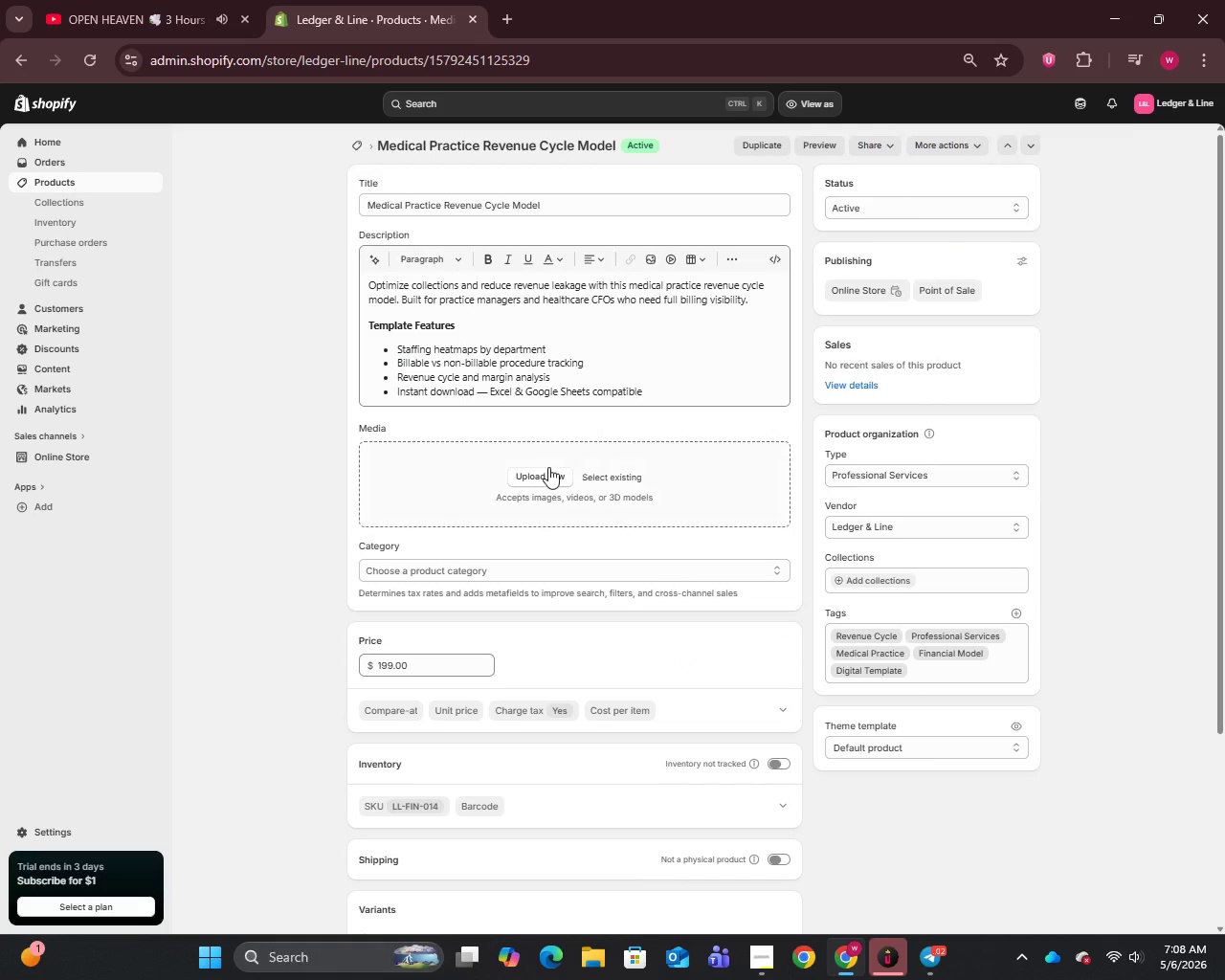 
wait(7.45)
 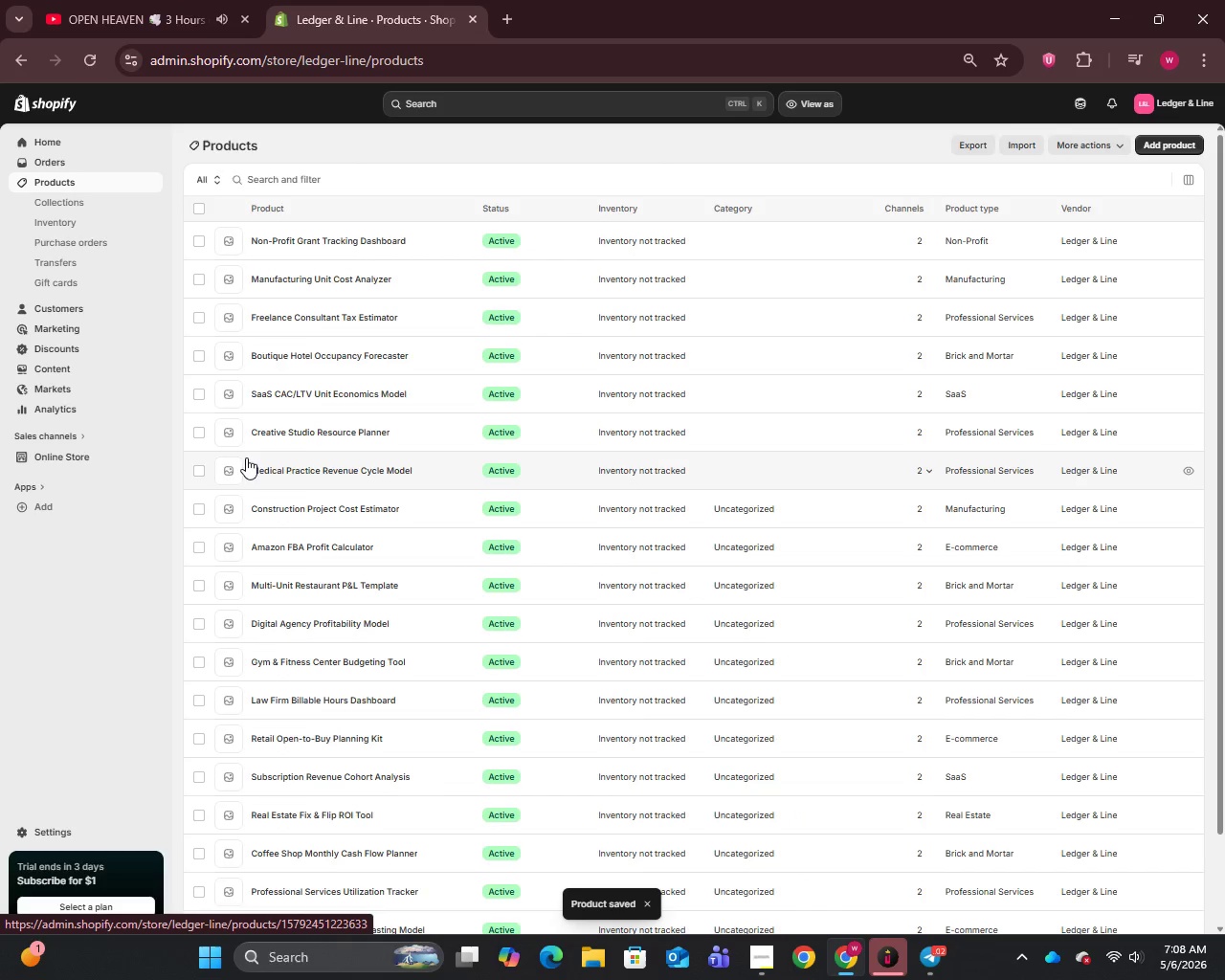 
key(Backspace)
 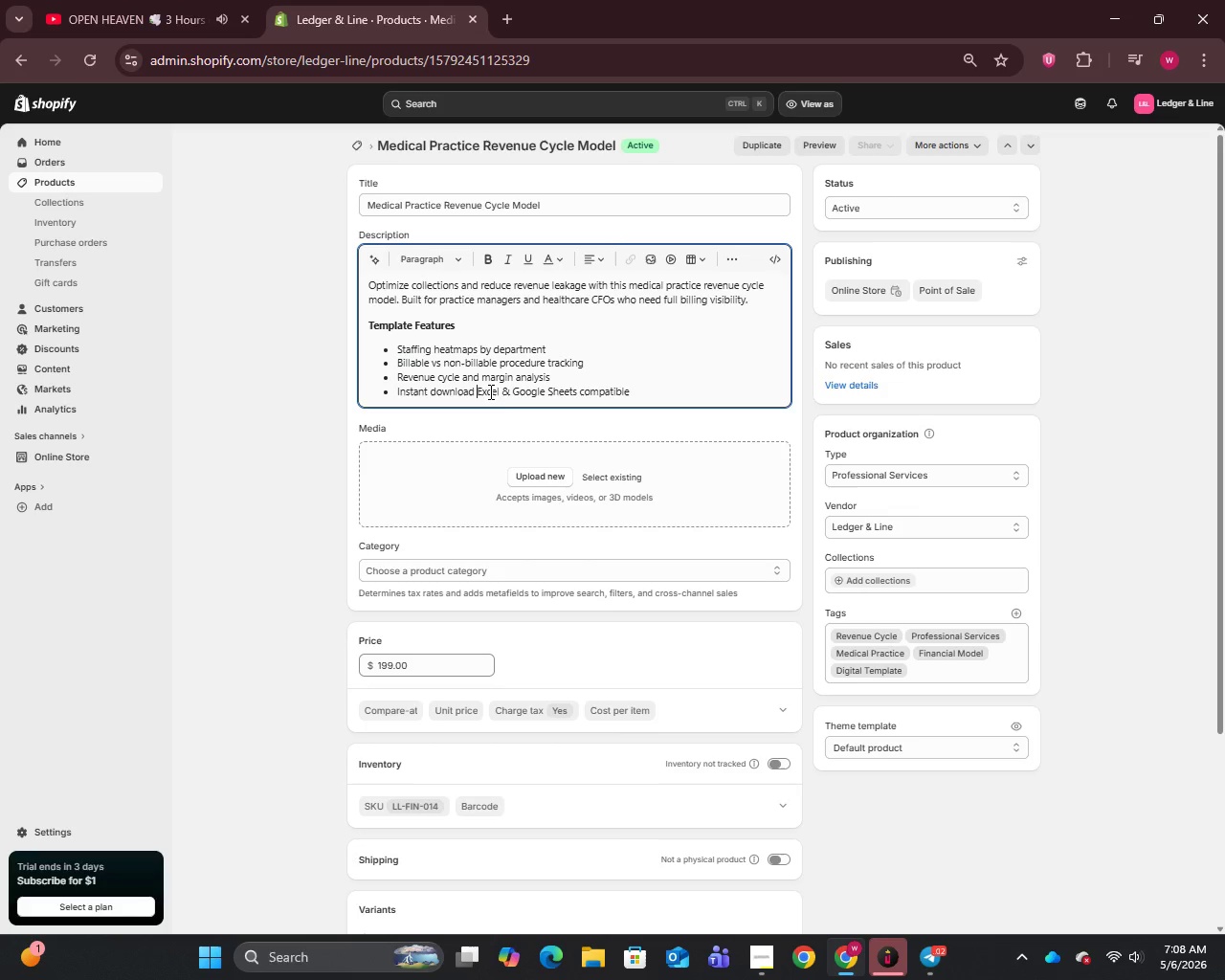 
hold_key(key=Backspace, duration=4.99)
 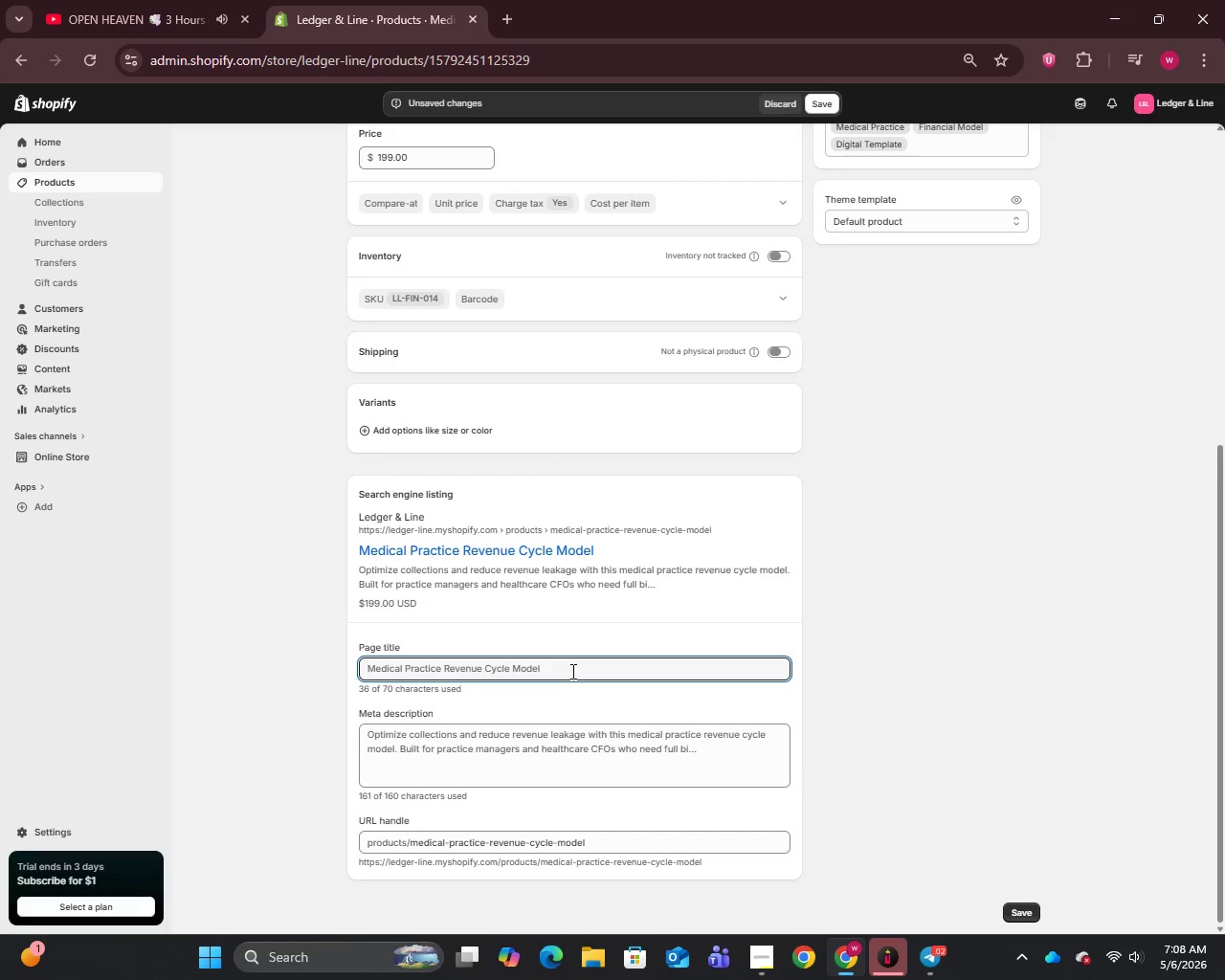 
scroll: coordinate [690, 687], scroll_direction: down, amount: 13.0
 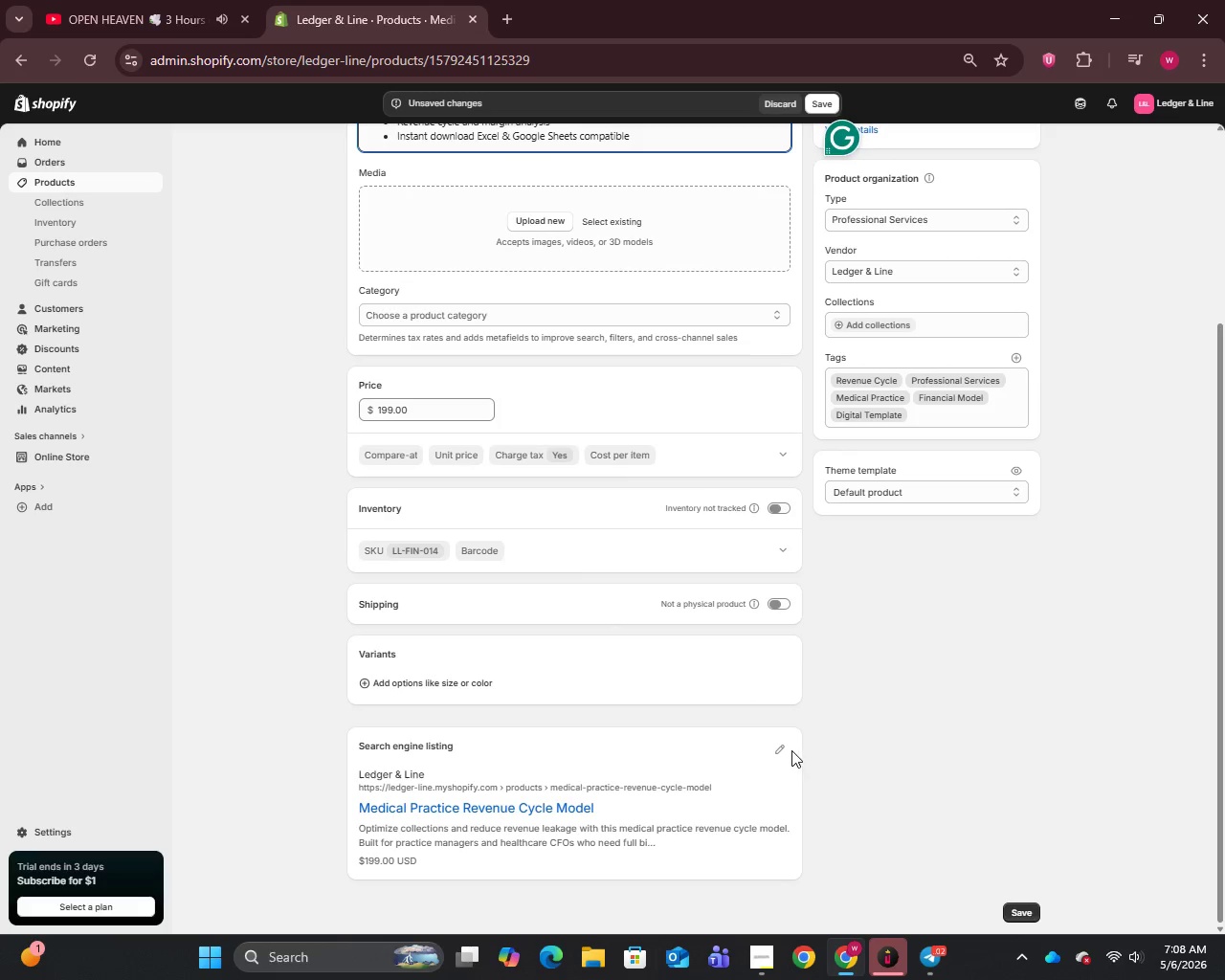 
left_click([789, 748])
 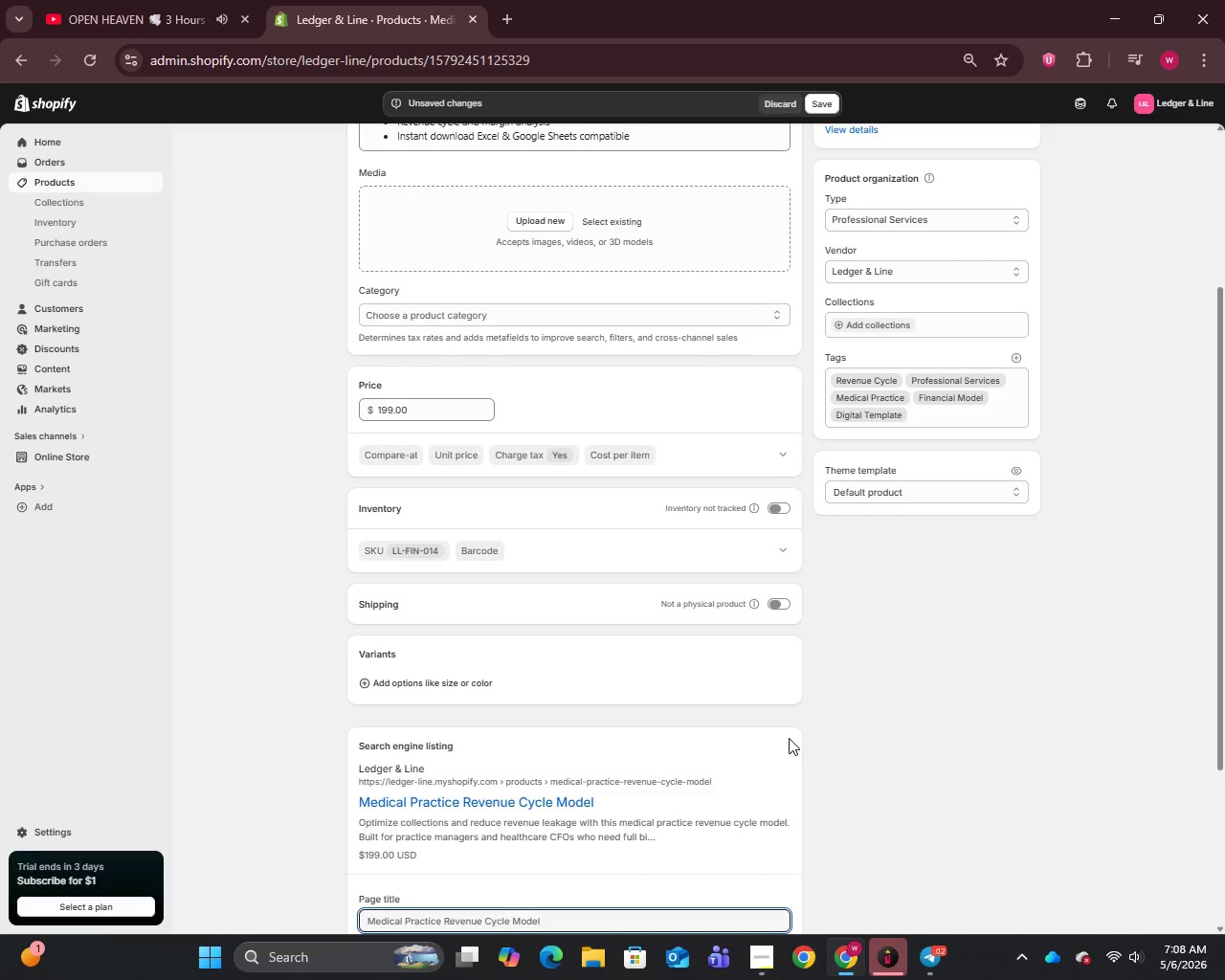 
scroll: coordinate [786, 728], scroll_direction: down, amount: 5.0
 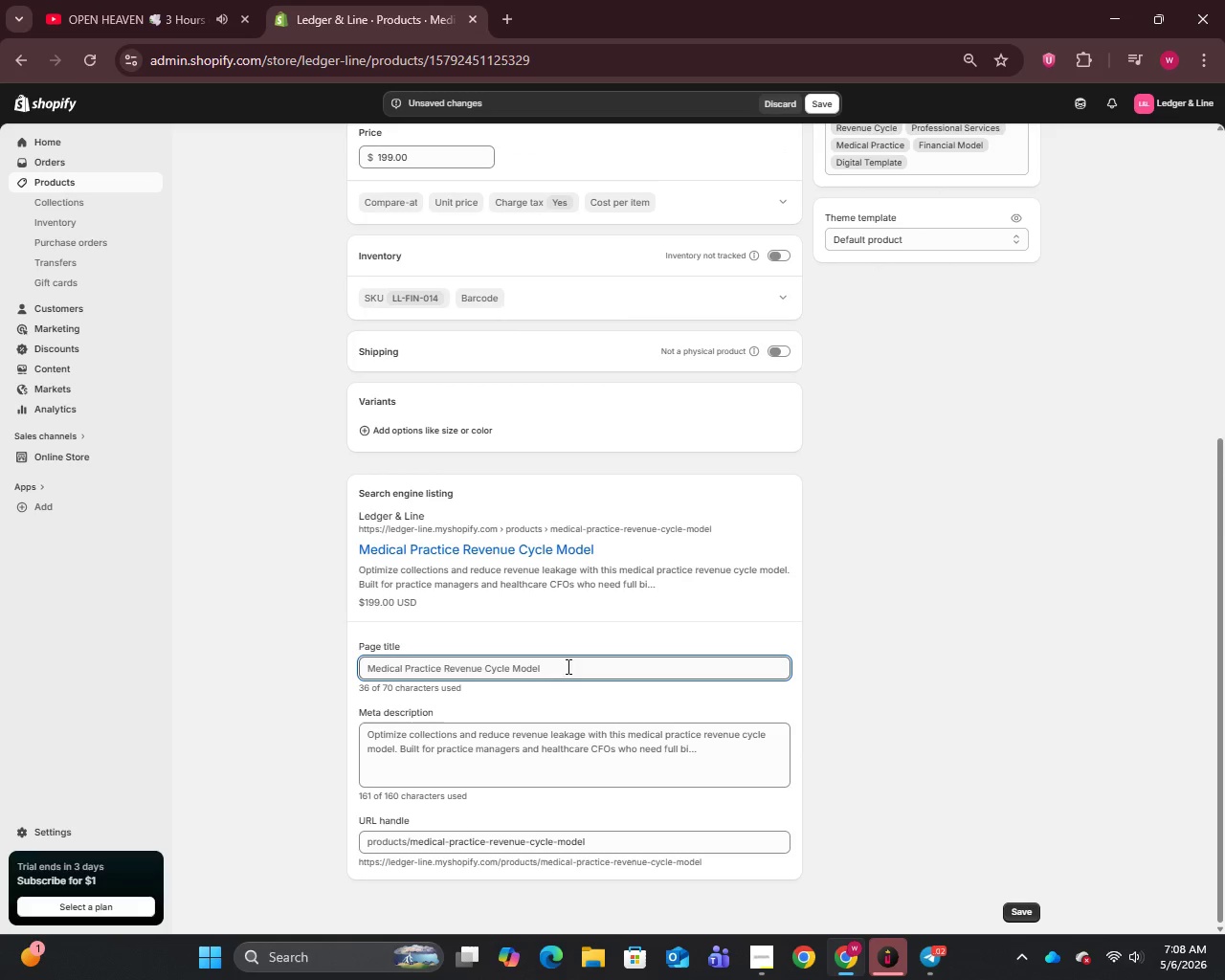 
left_click([571, 671])
 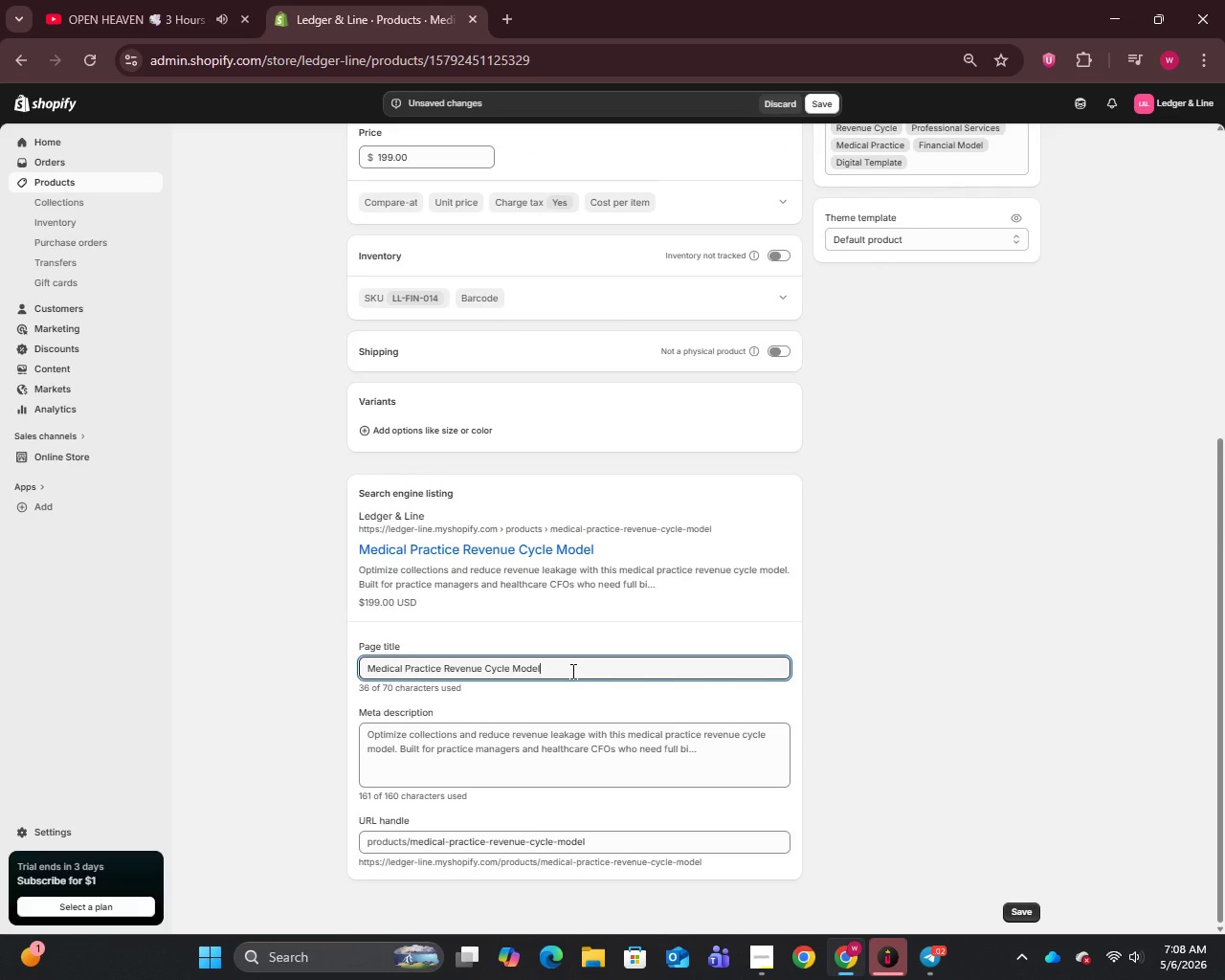 
key(Control+A)
 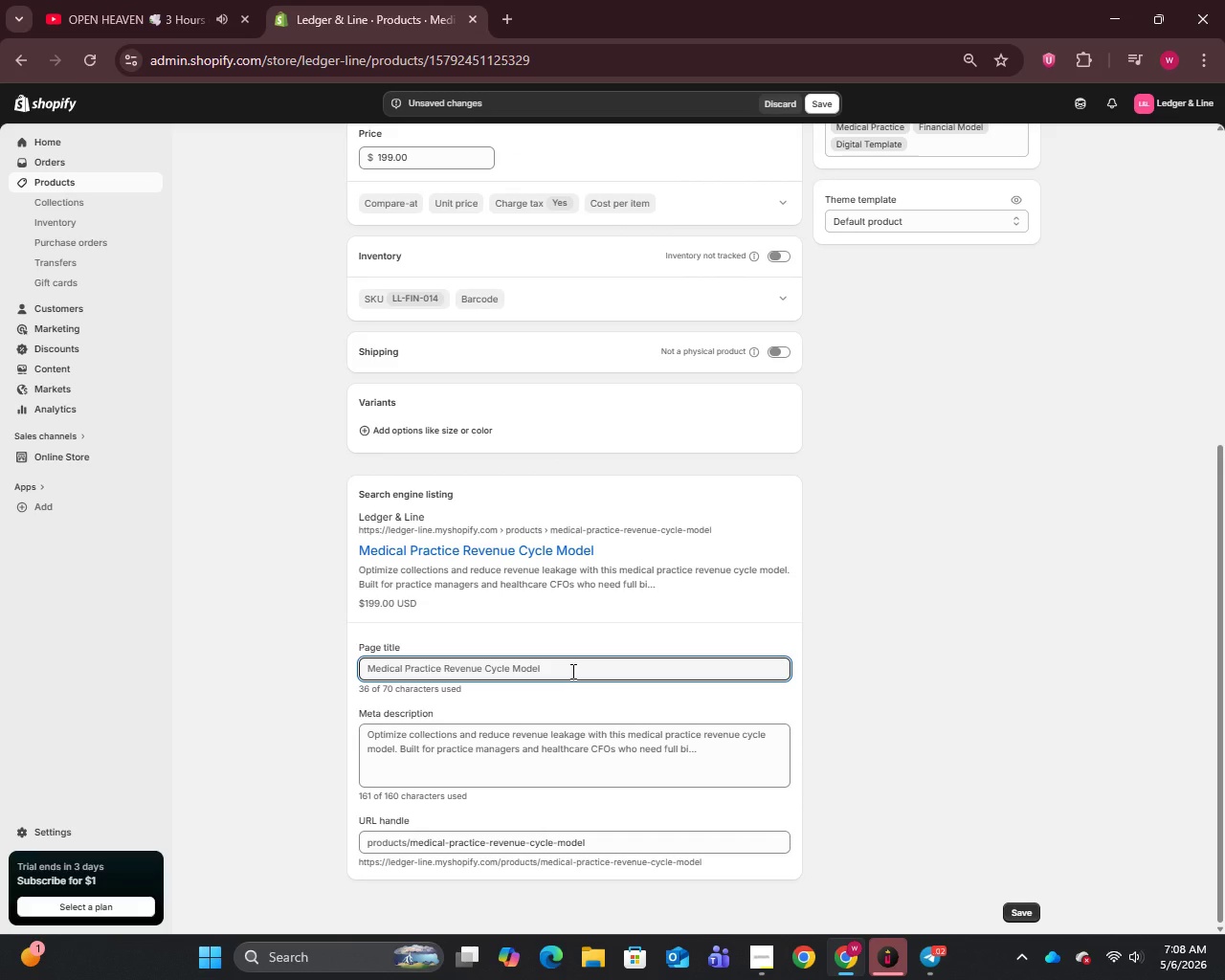 
type(Medical Practice Revenue Cycle Model | Ledger & Line)
 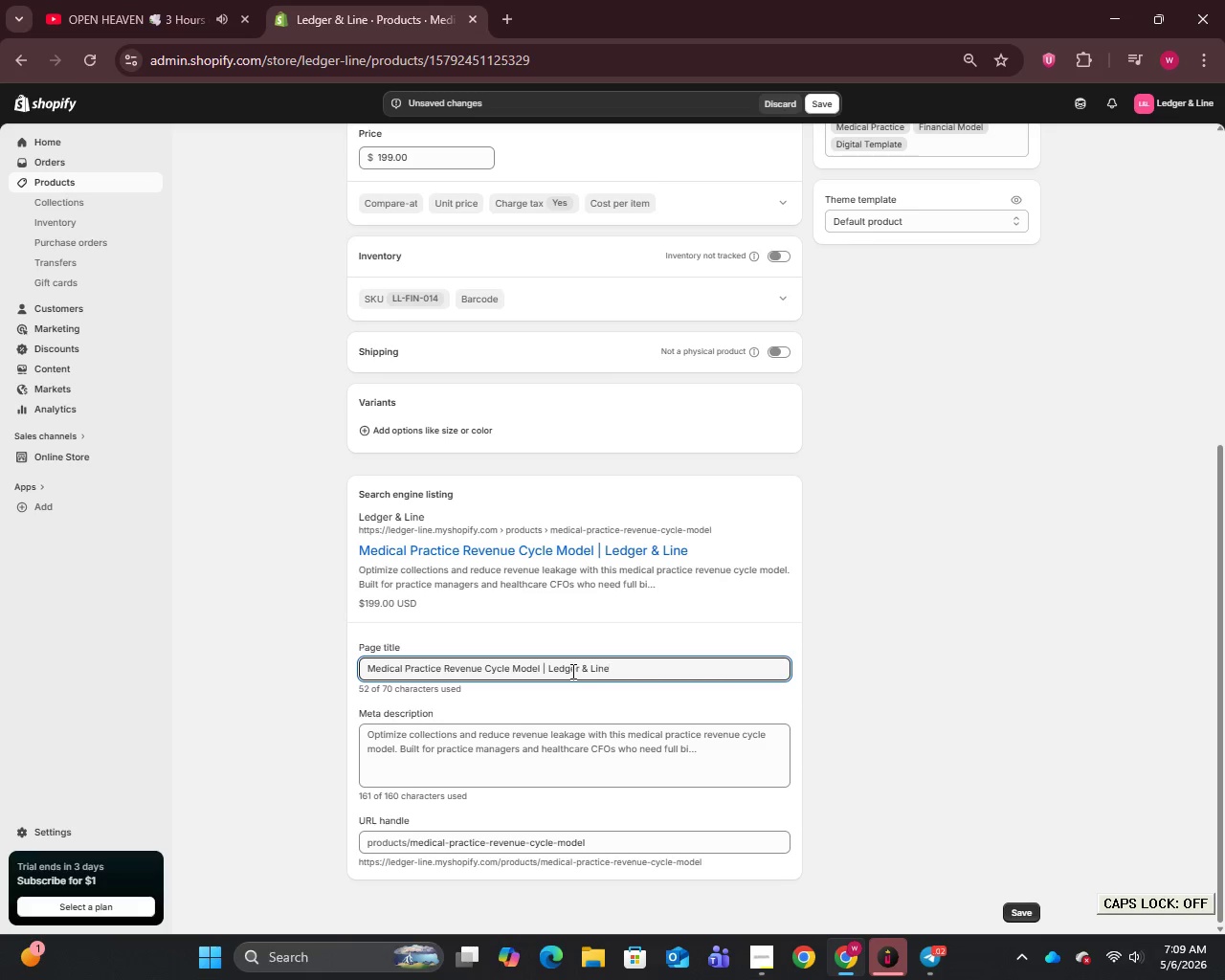 
left_click([599, 756])
 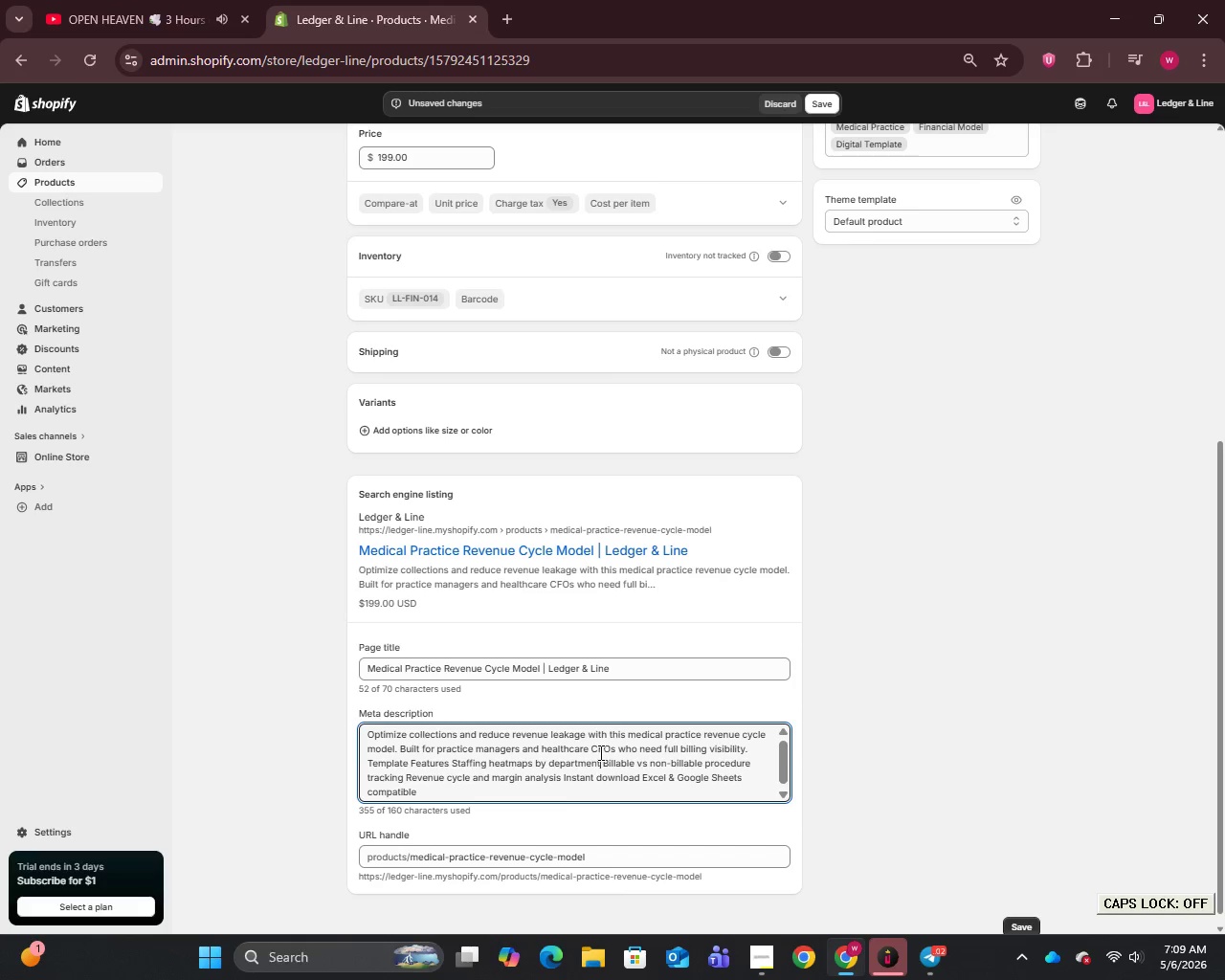 
key(Control+A)
 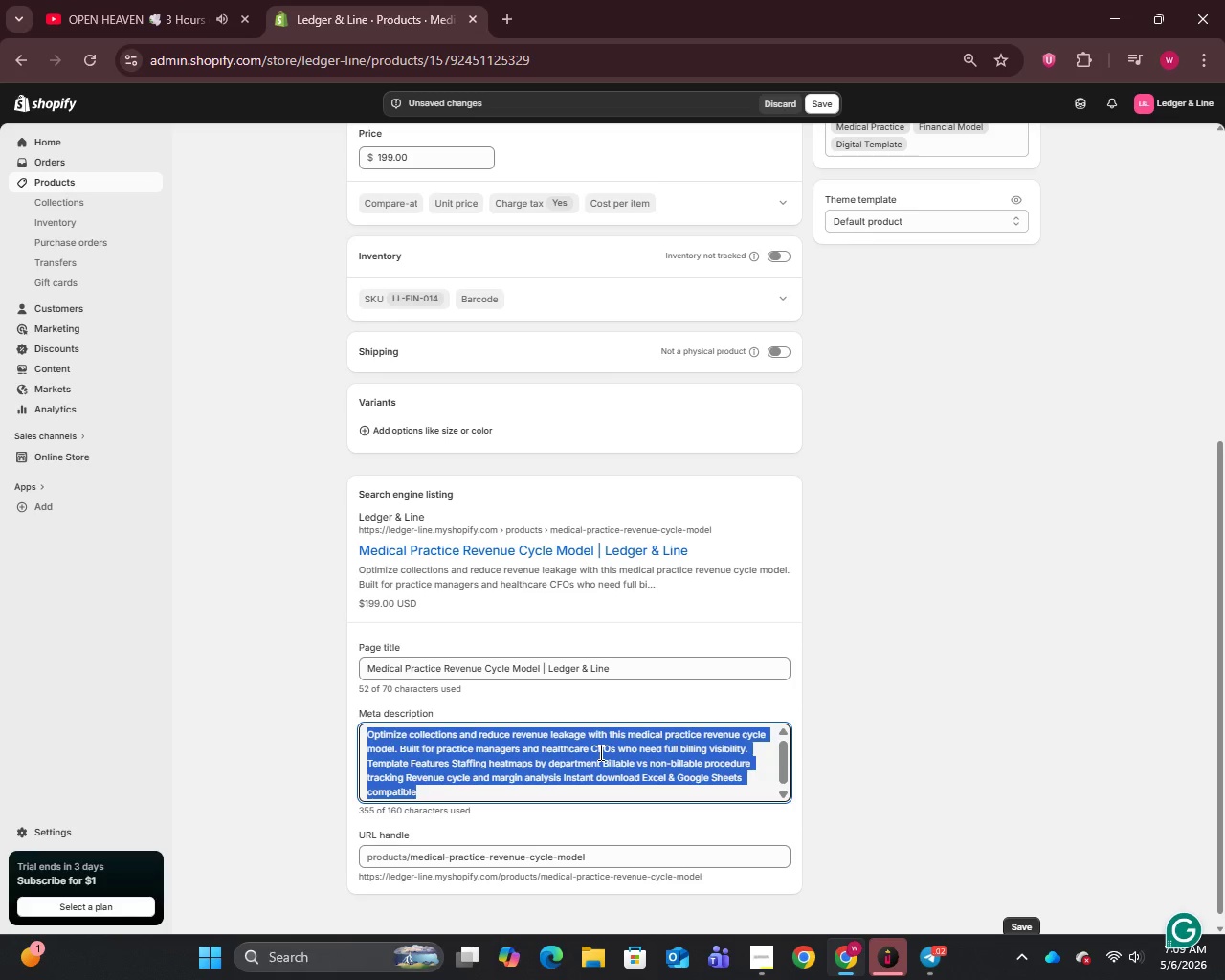 
type(Otimize collections with our Medical Practice)
 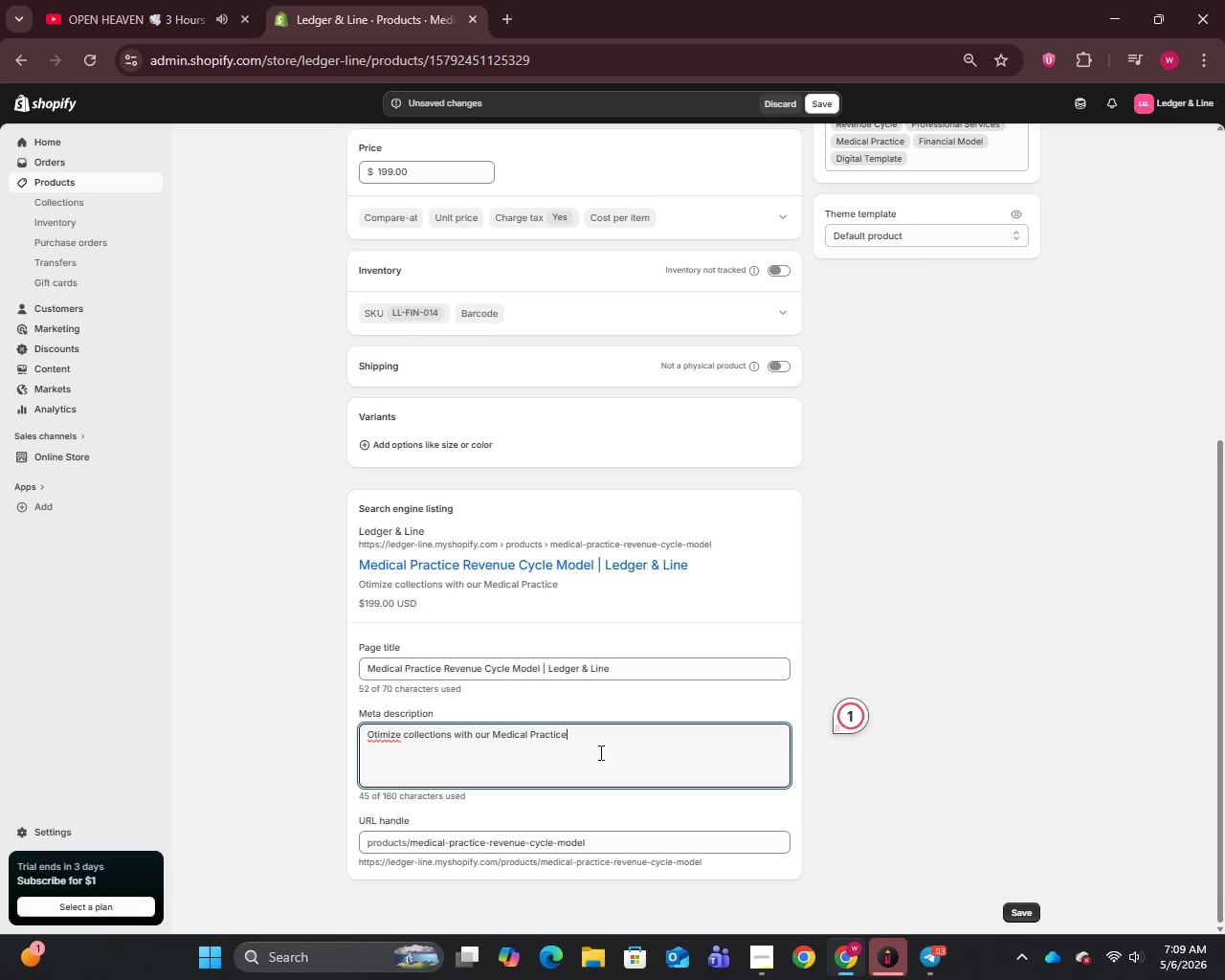 
wait(5.81)
 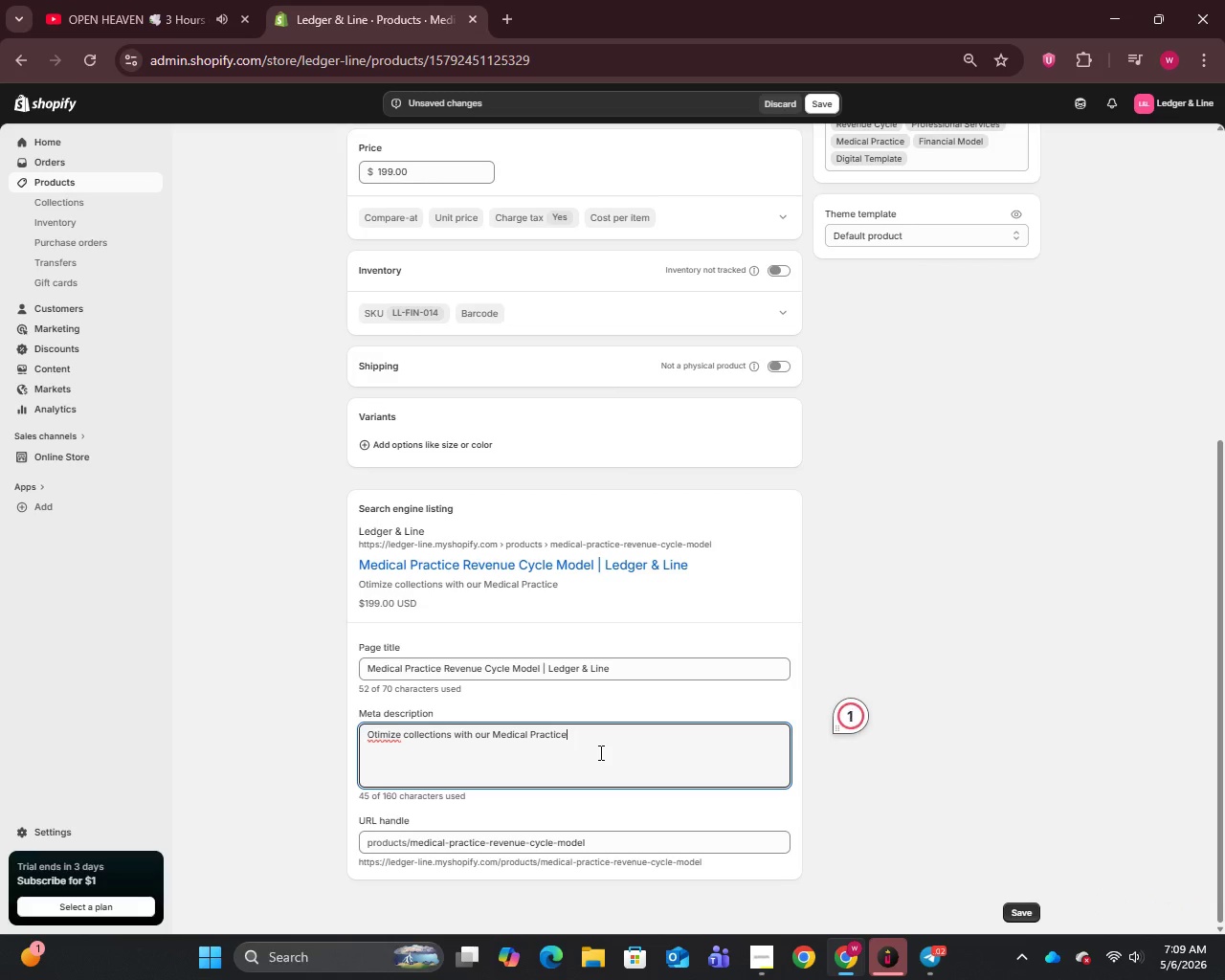 
scroll: coordinate [599, 752], scroll_direction: up, amount: 1.0
 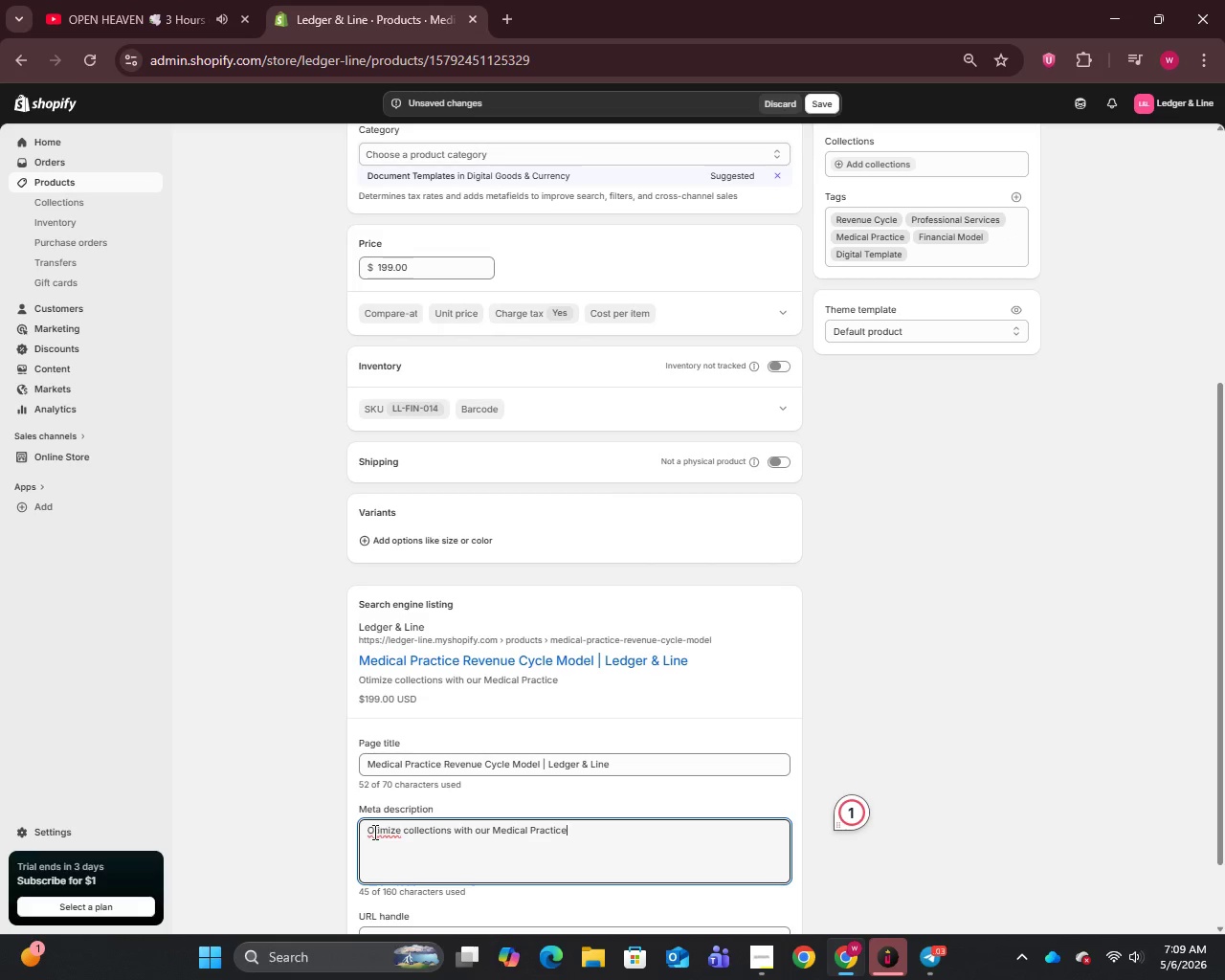 
left_click([373, 832])
 